 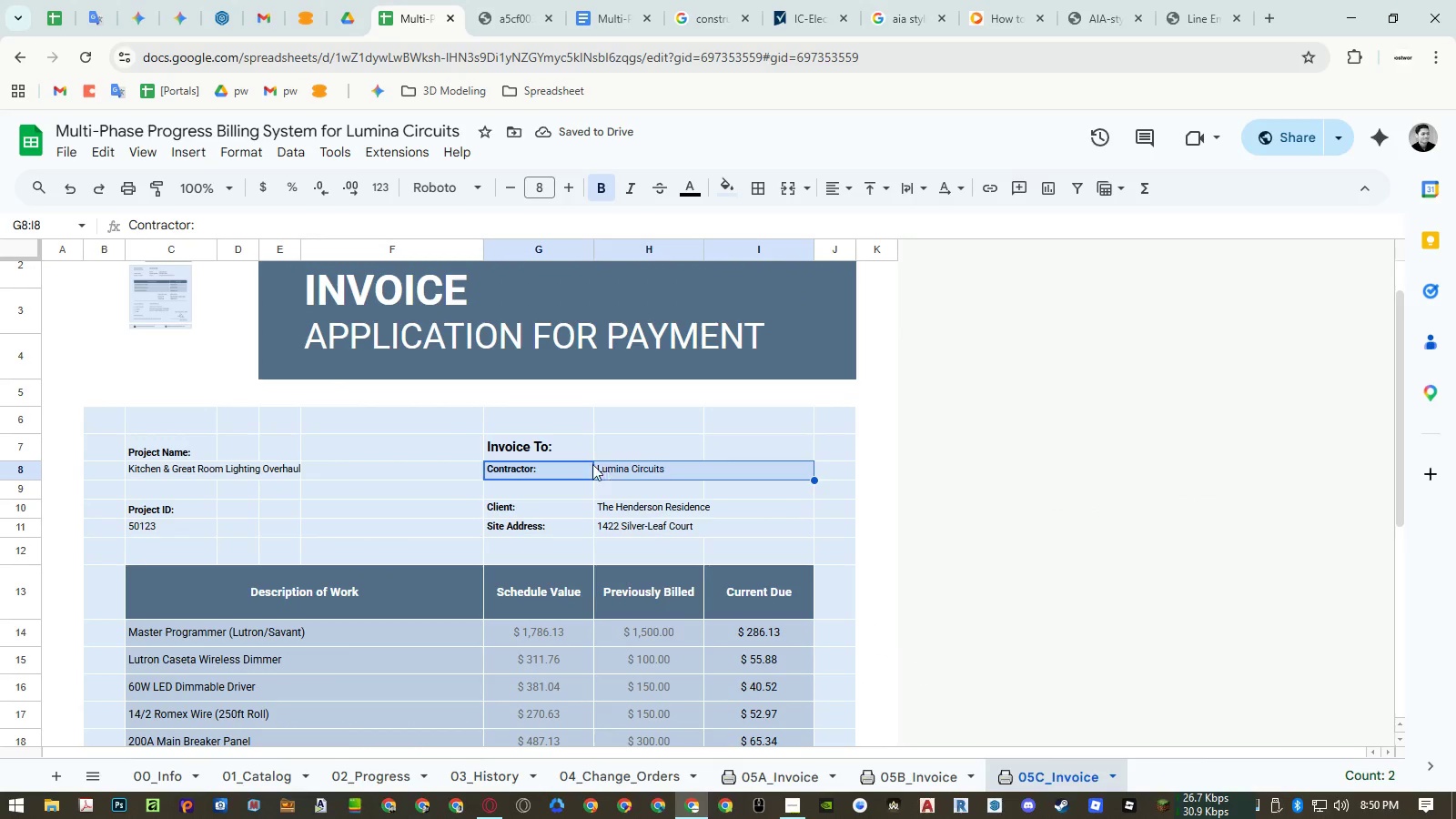 
left_click_drag(start_coordinate=[585, 463], to_coordinate=[583, 494])
 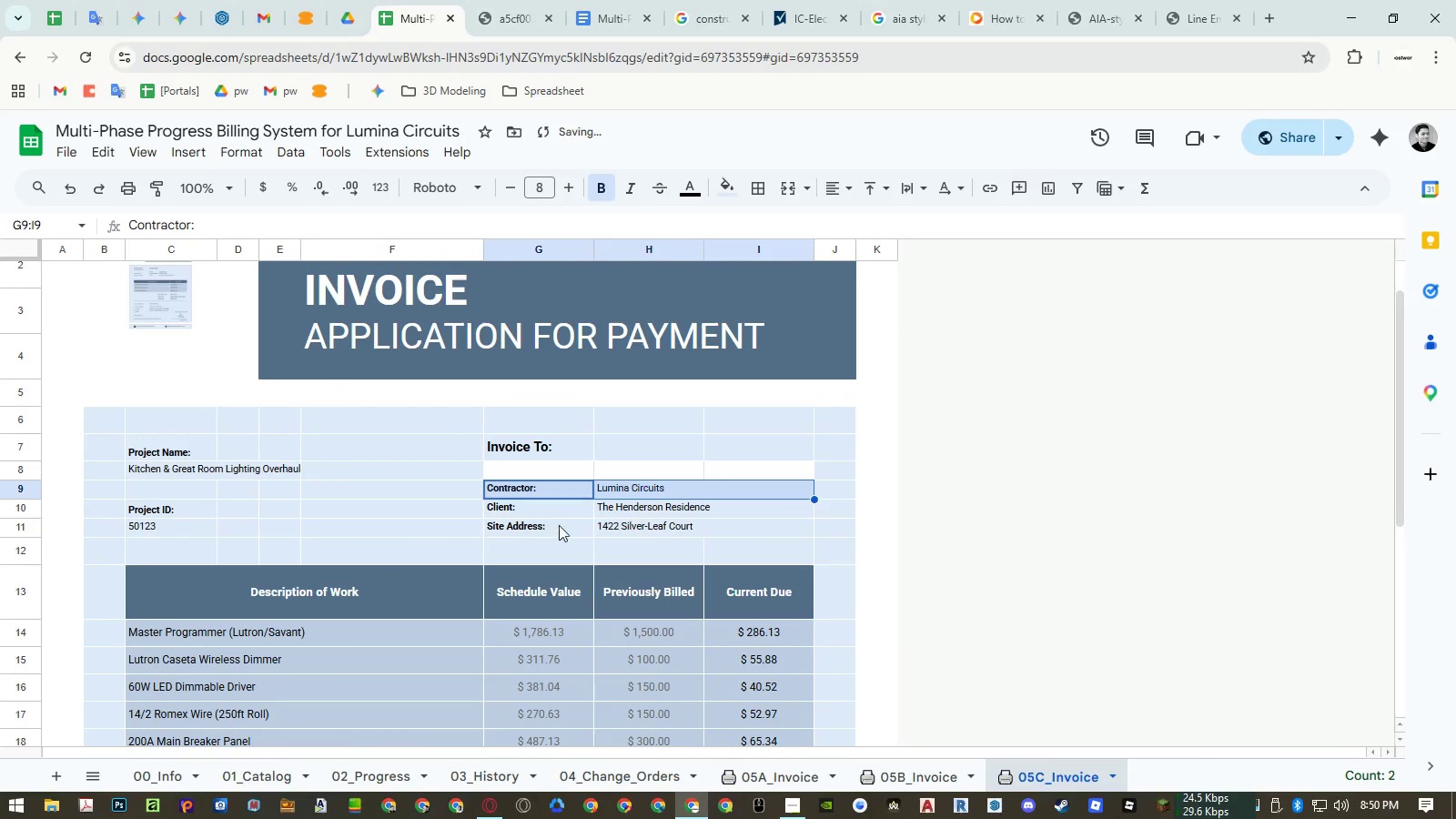 
key(Control+ControlLeft)
 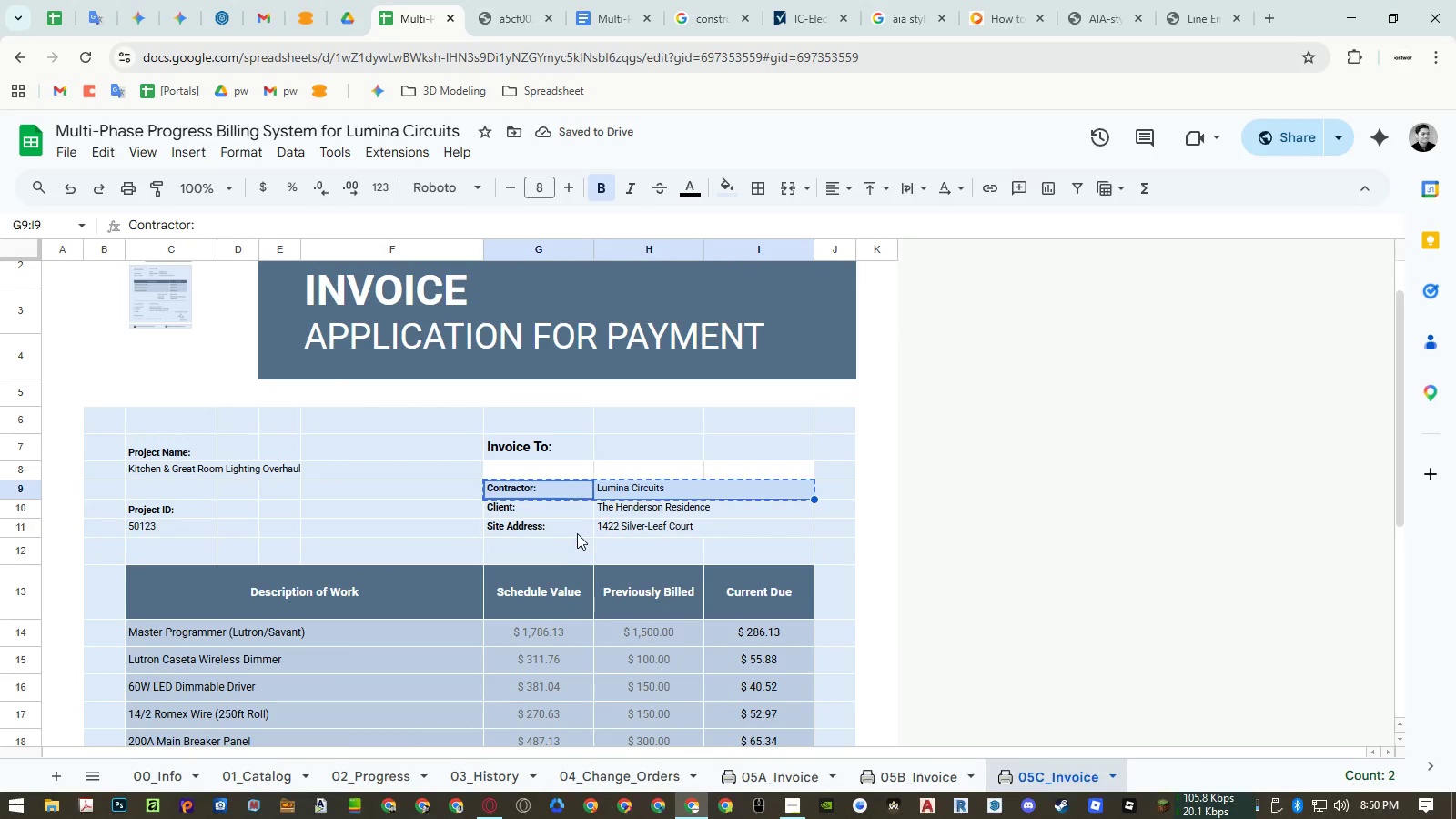 
key(Control+C)
 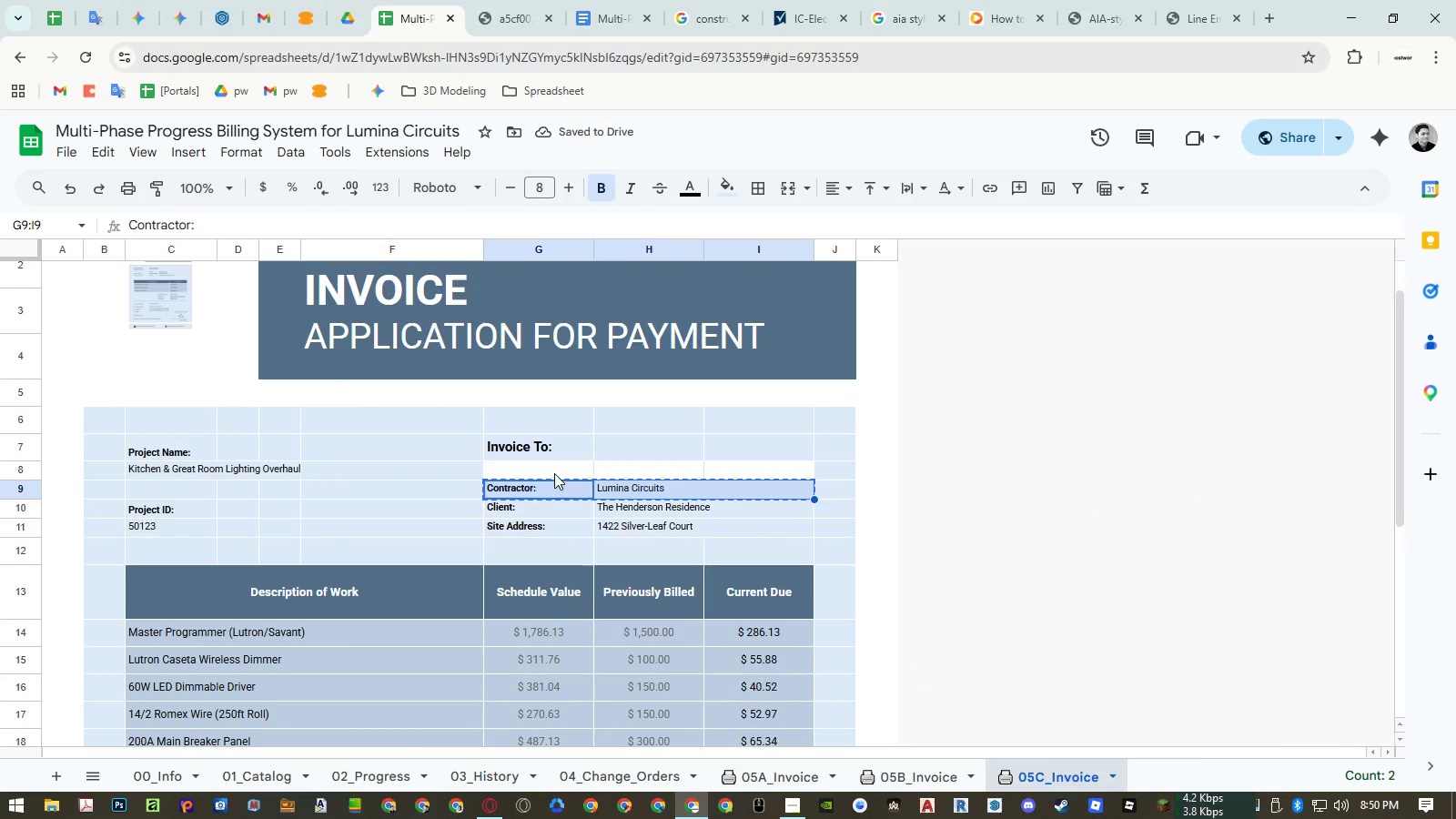 
left_click([554, 473])
 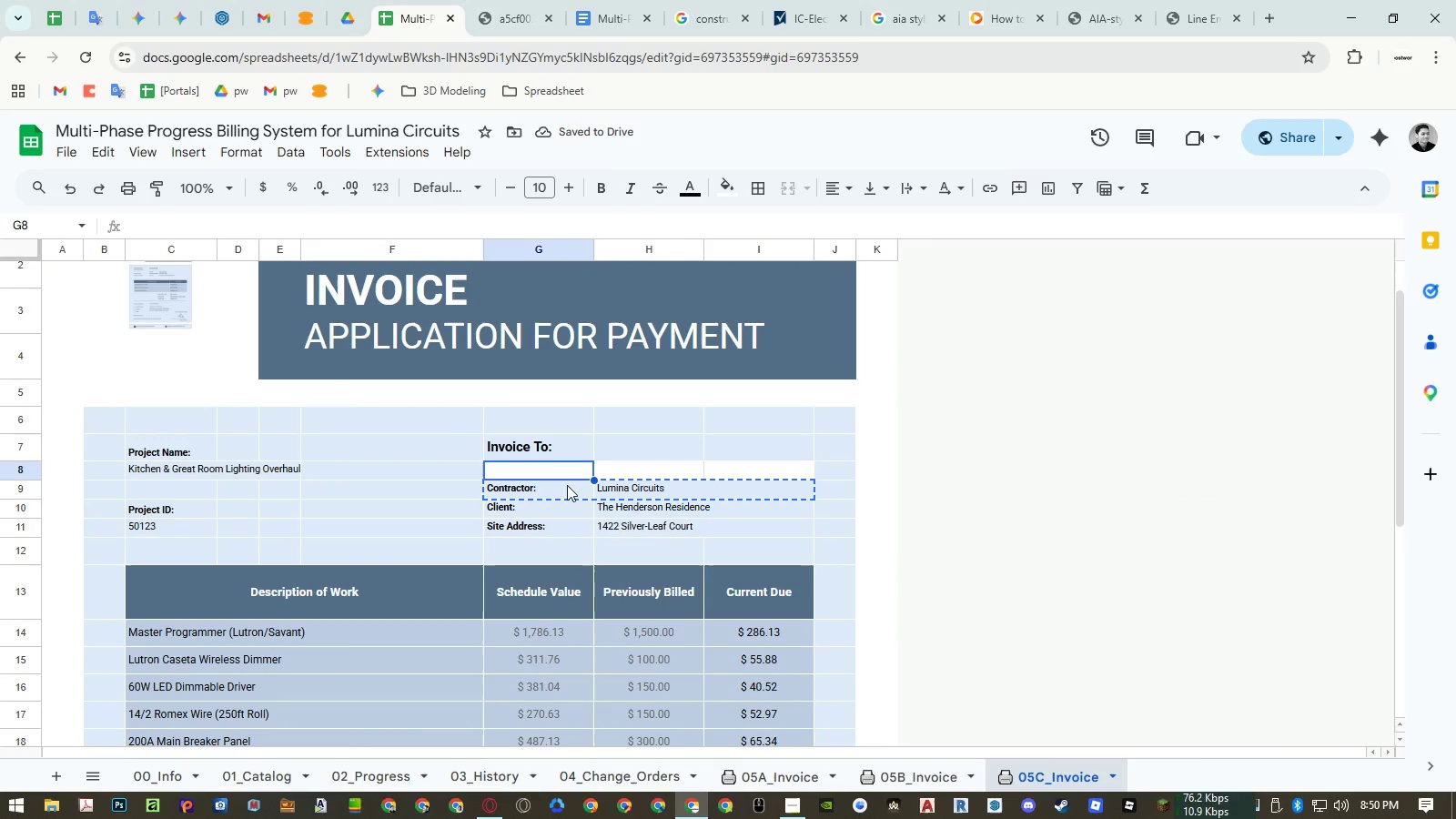 
key(Control+ControlLeft)
 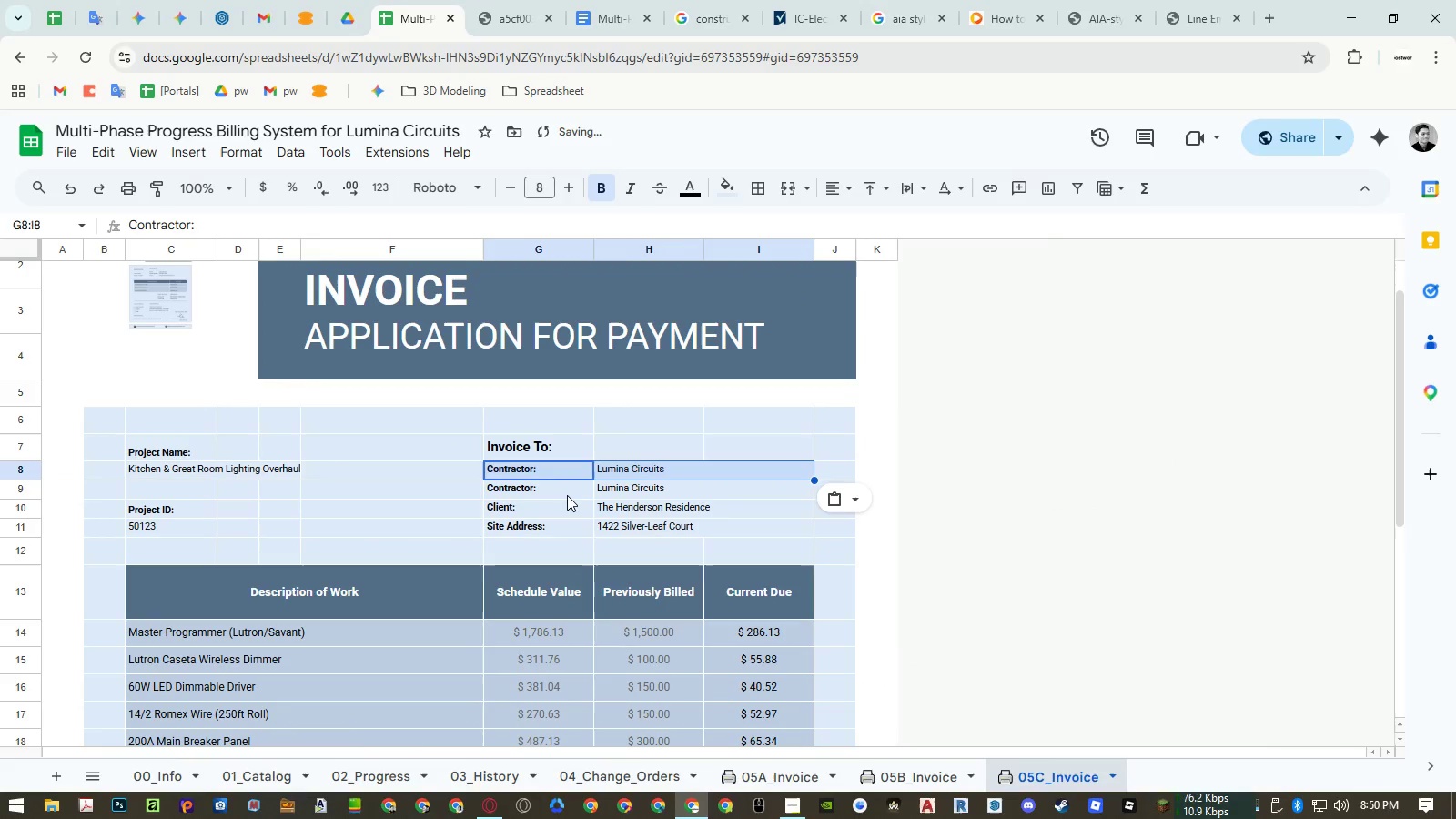 
key(Control+V)
 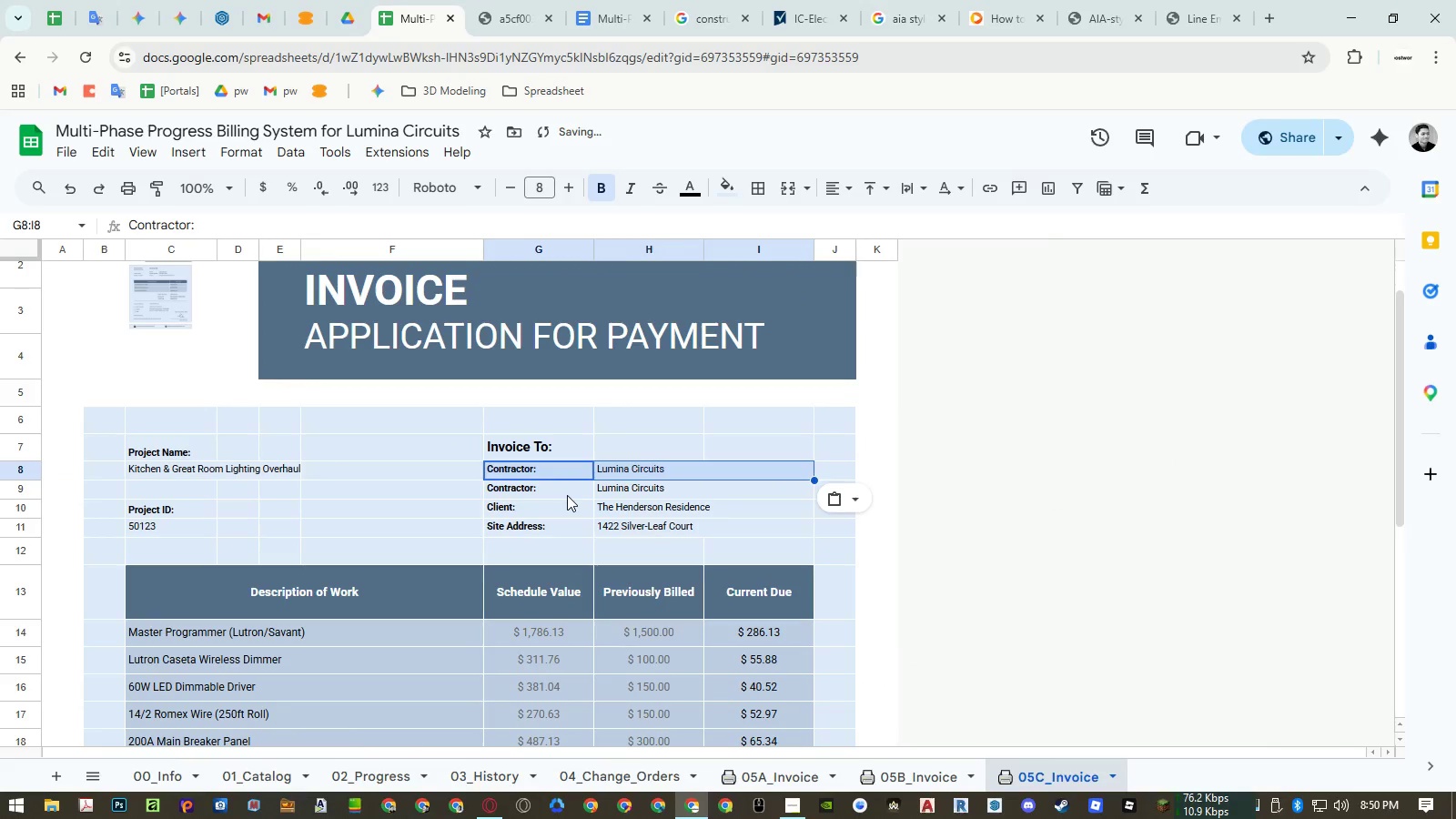 
key(Delete)
 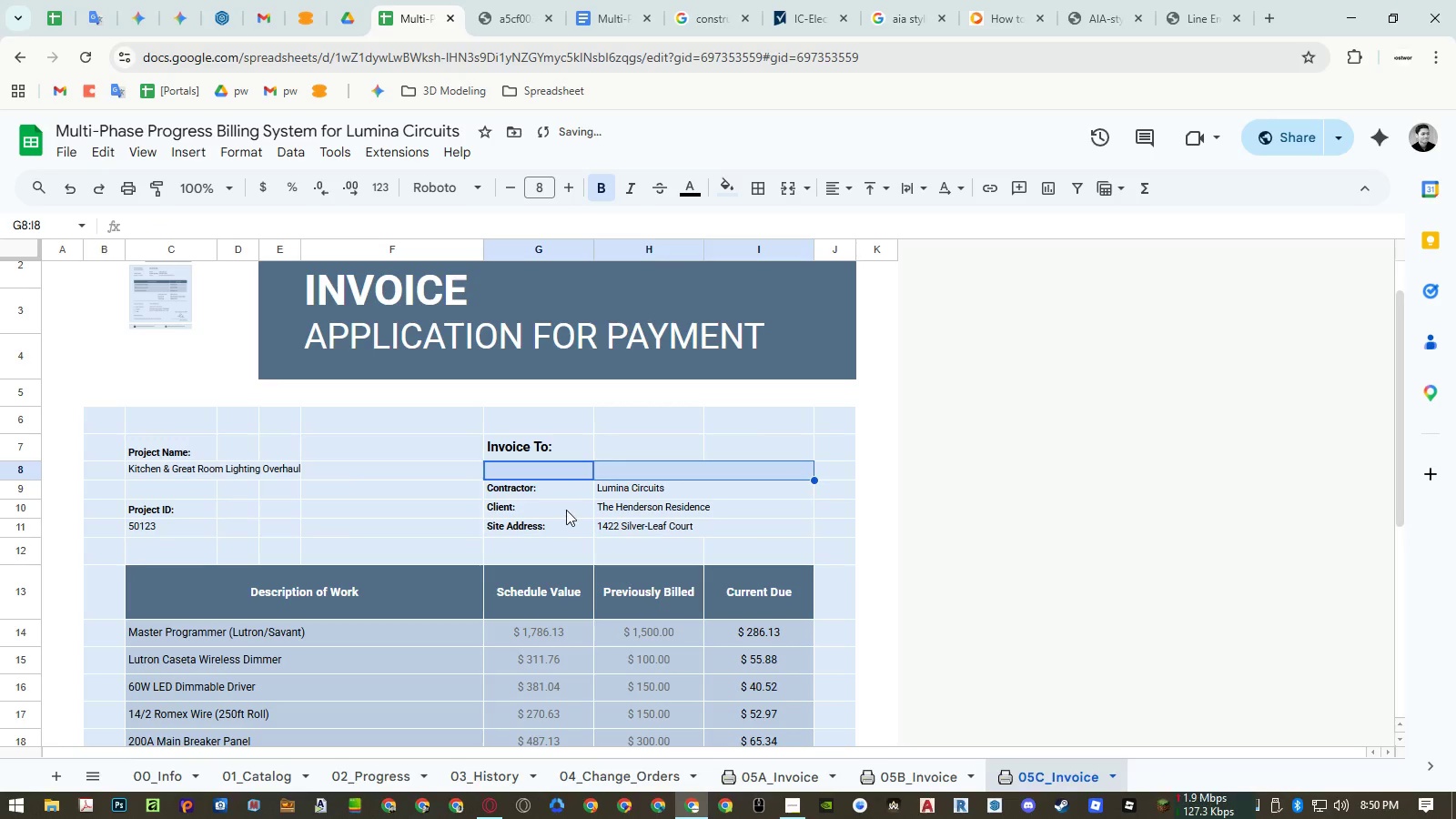 
left_click([566, 510])
 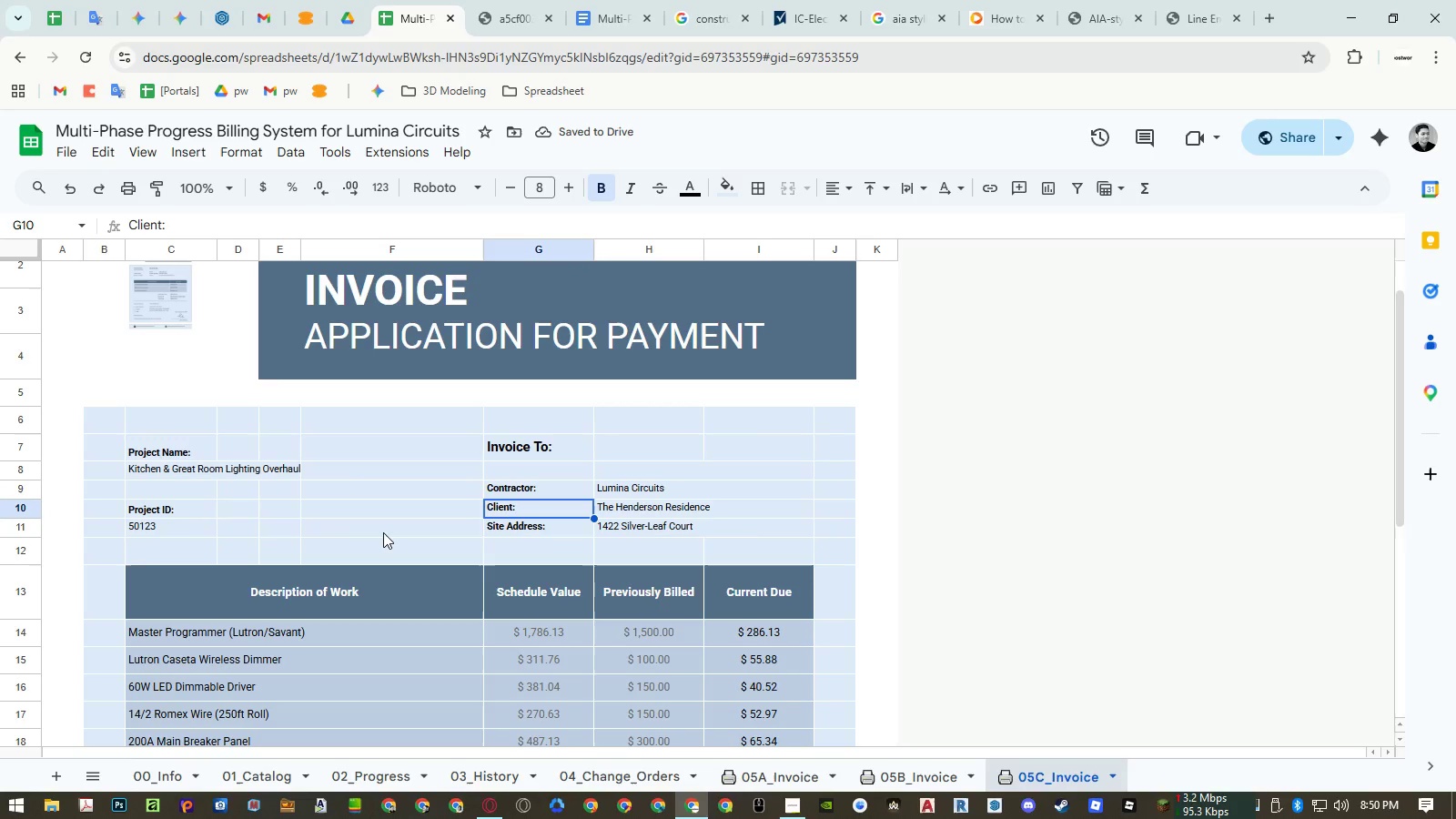 
wait(8.23)
 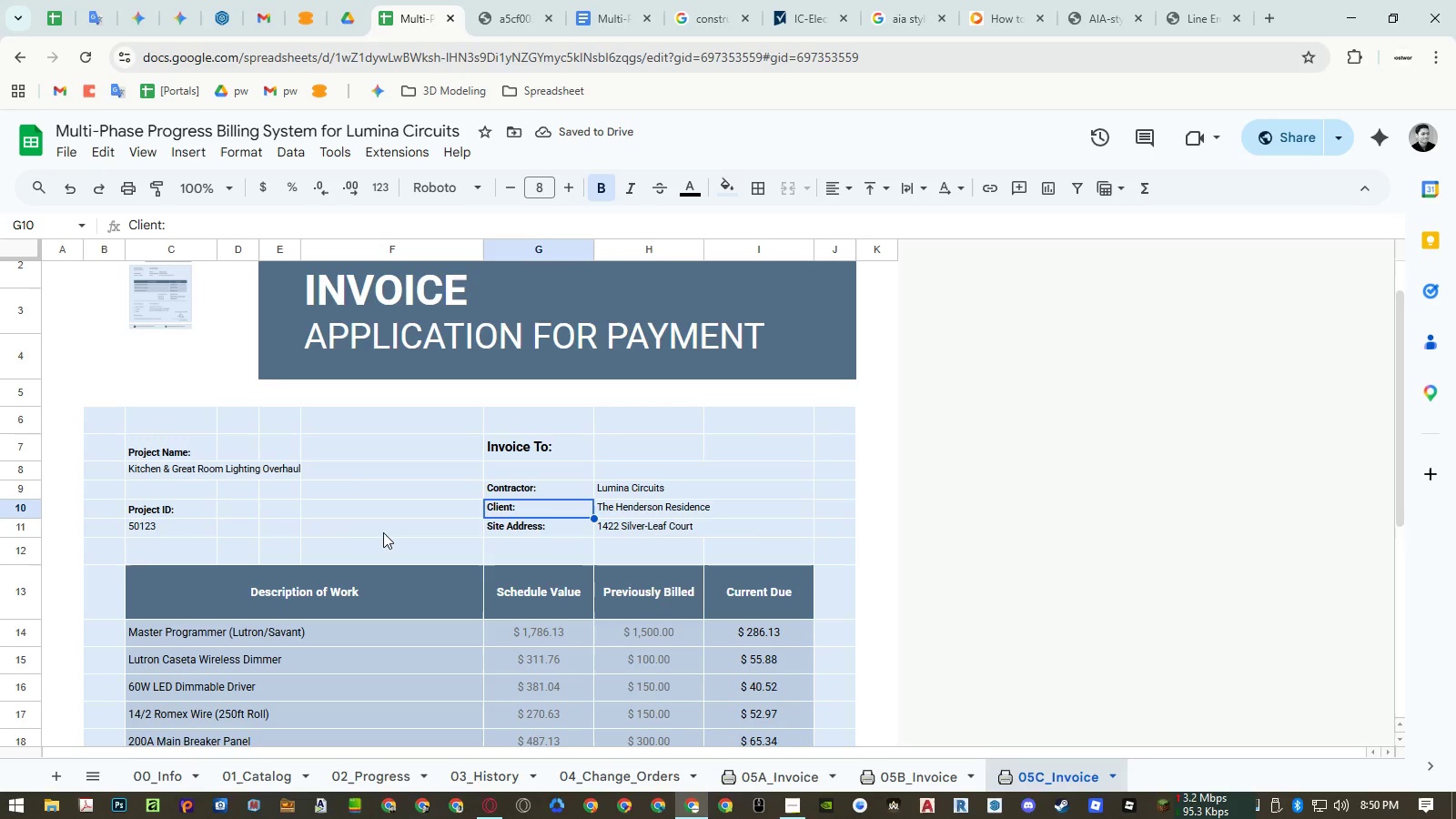 
left_click([696, 450])
 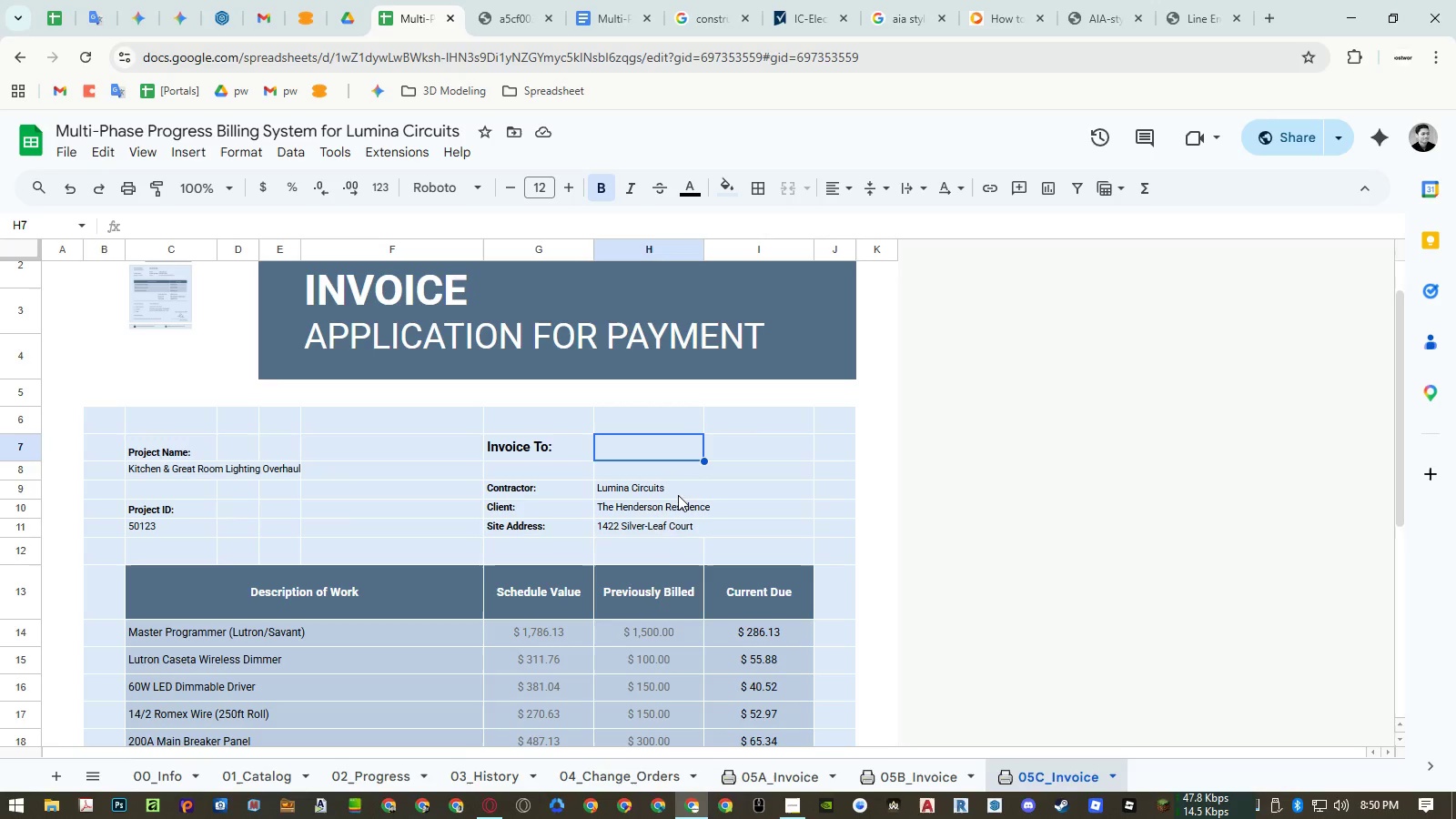 
left_click([656, 561])
 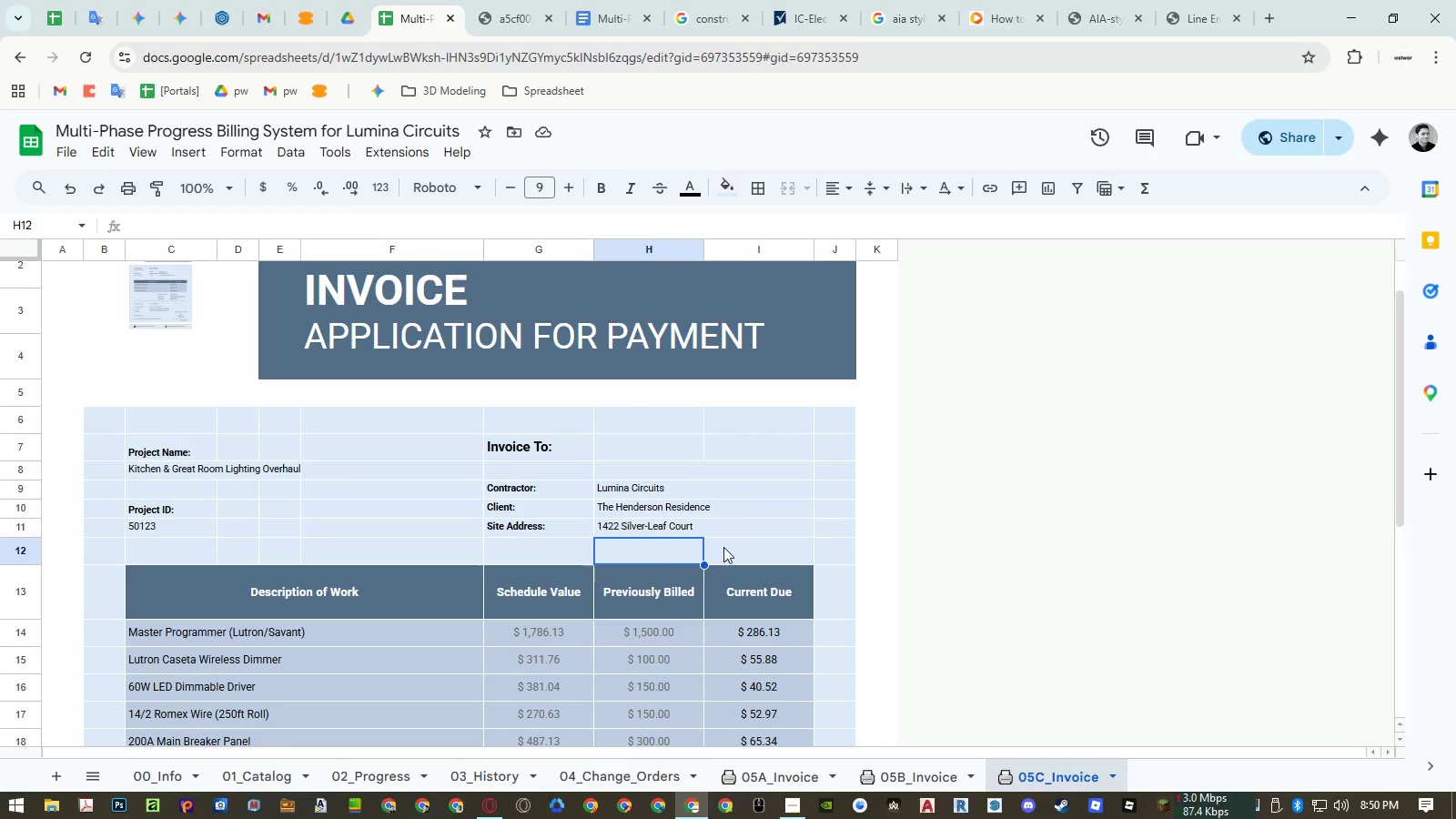 
left_click([723, 547])
 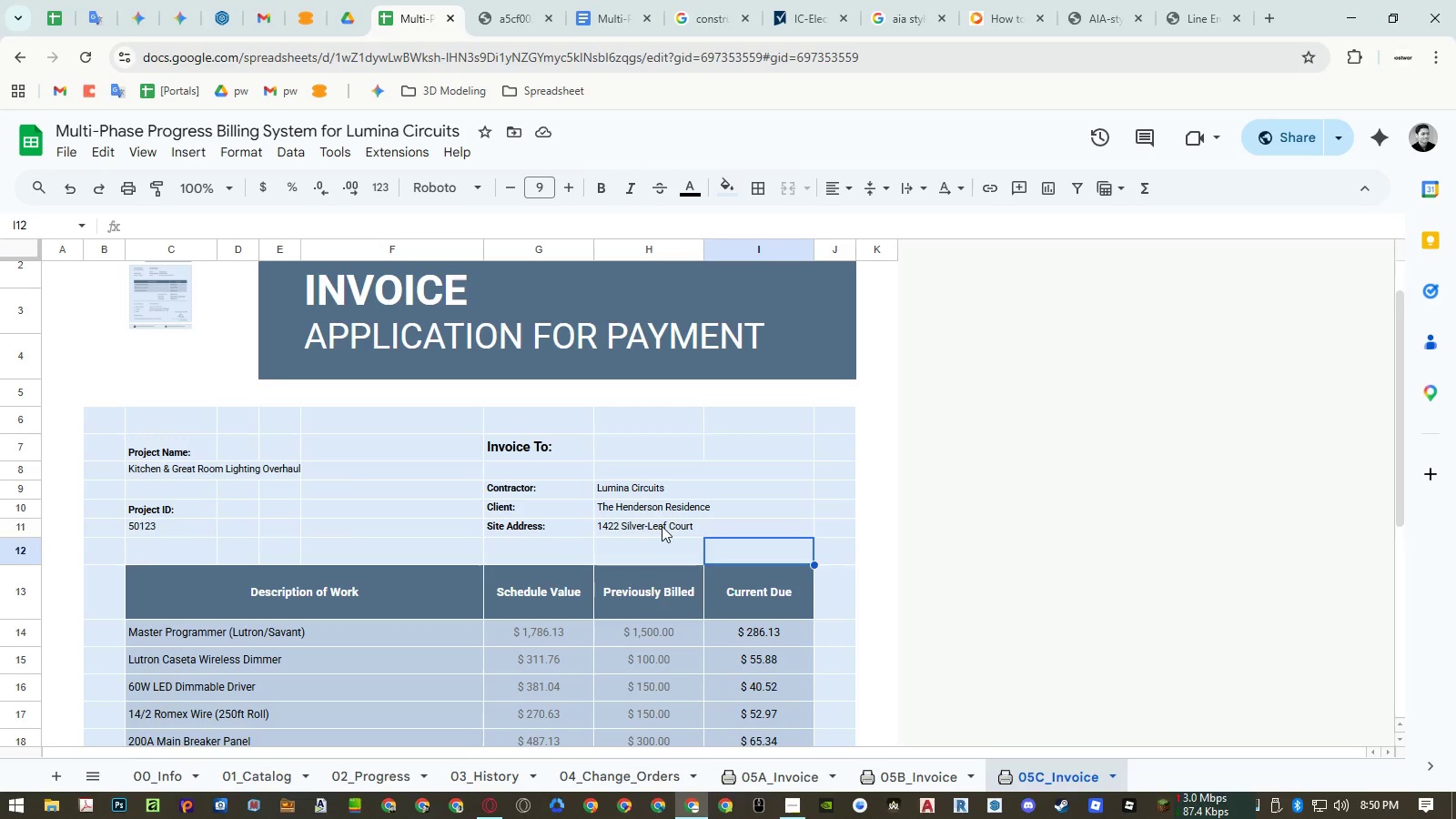 
left_click([662, 526])
 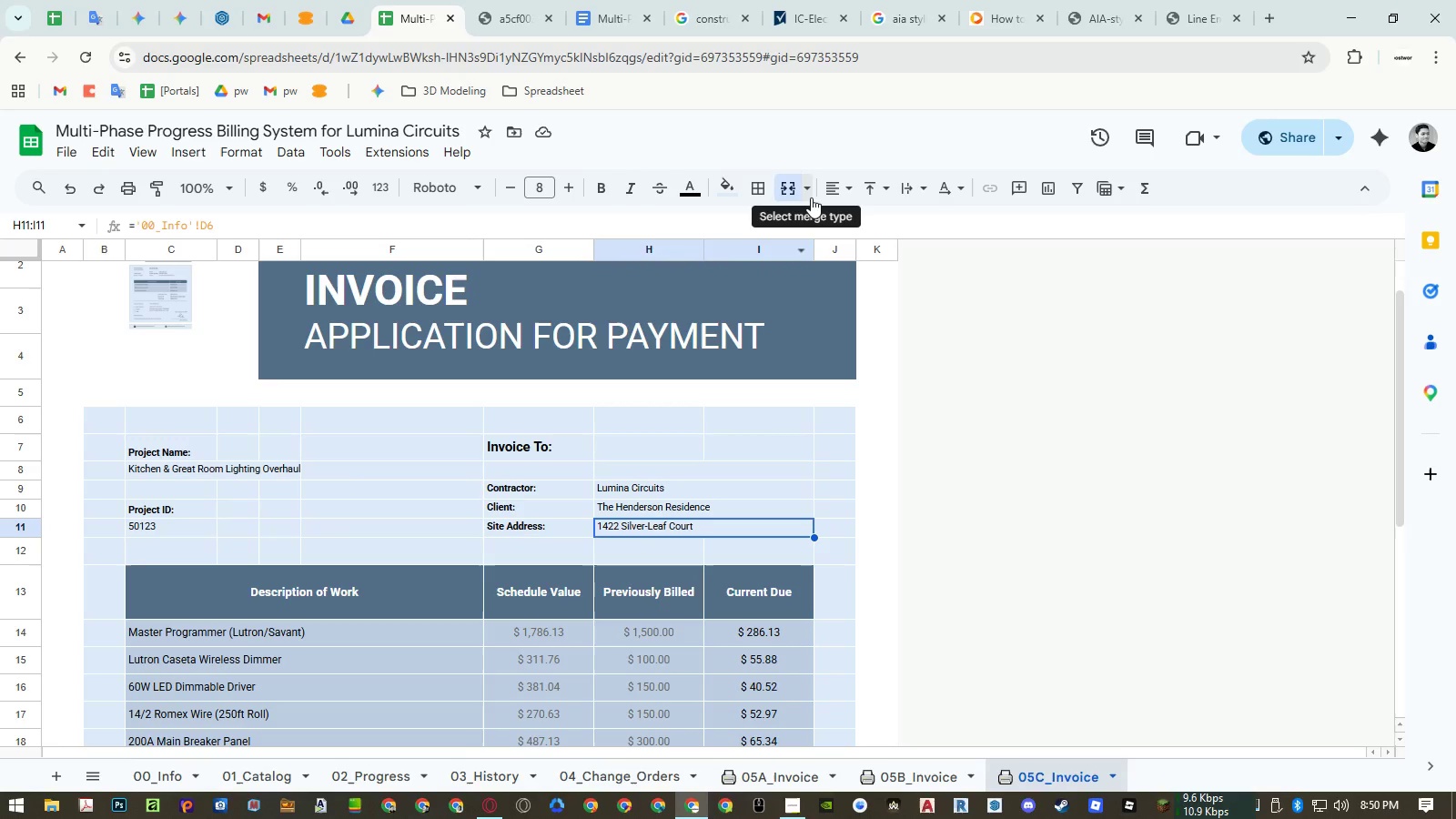 
wait(13.41)
 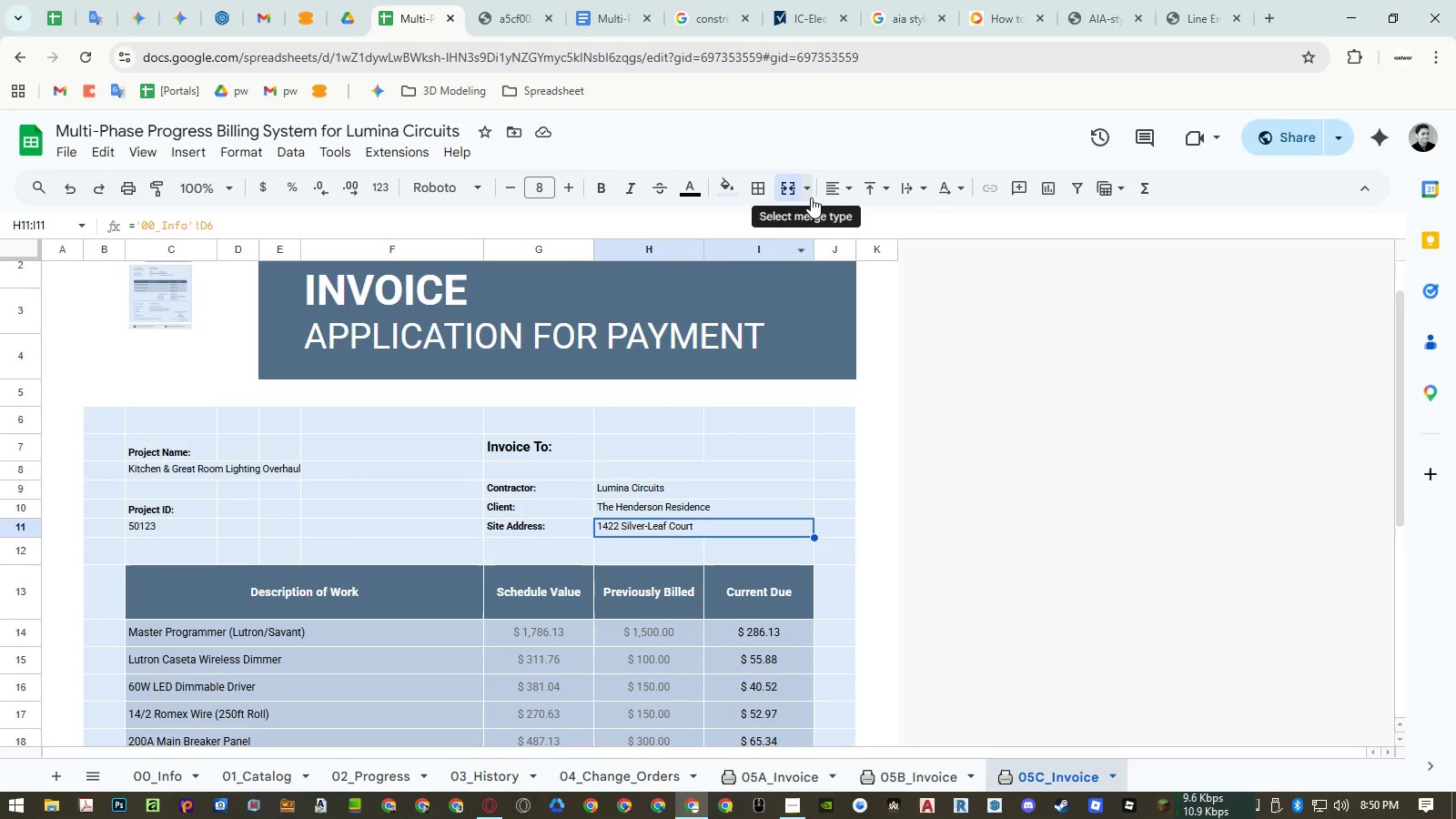 
left_click([786, 188])
 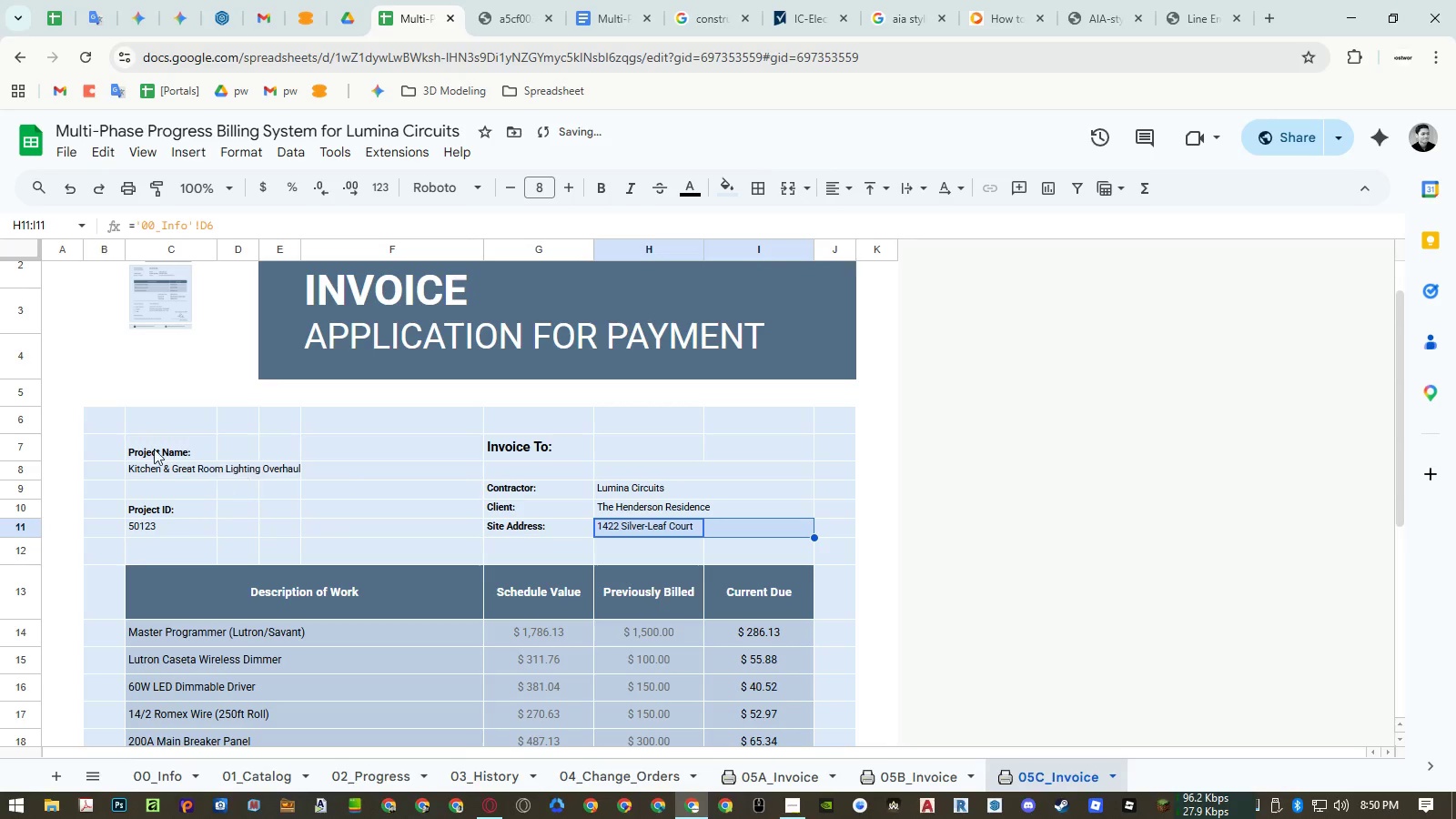 
left_click_drag(start_coordinate=[116, 428], to_coordinate=[825, 556])
 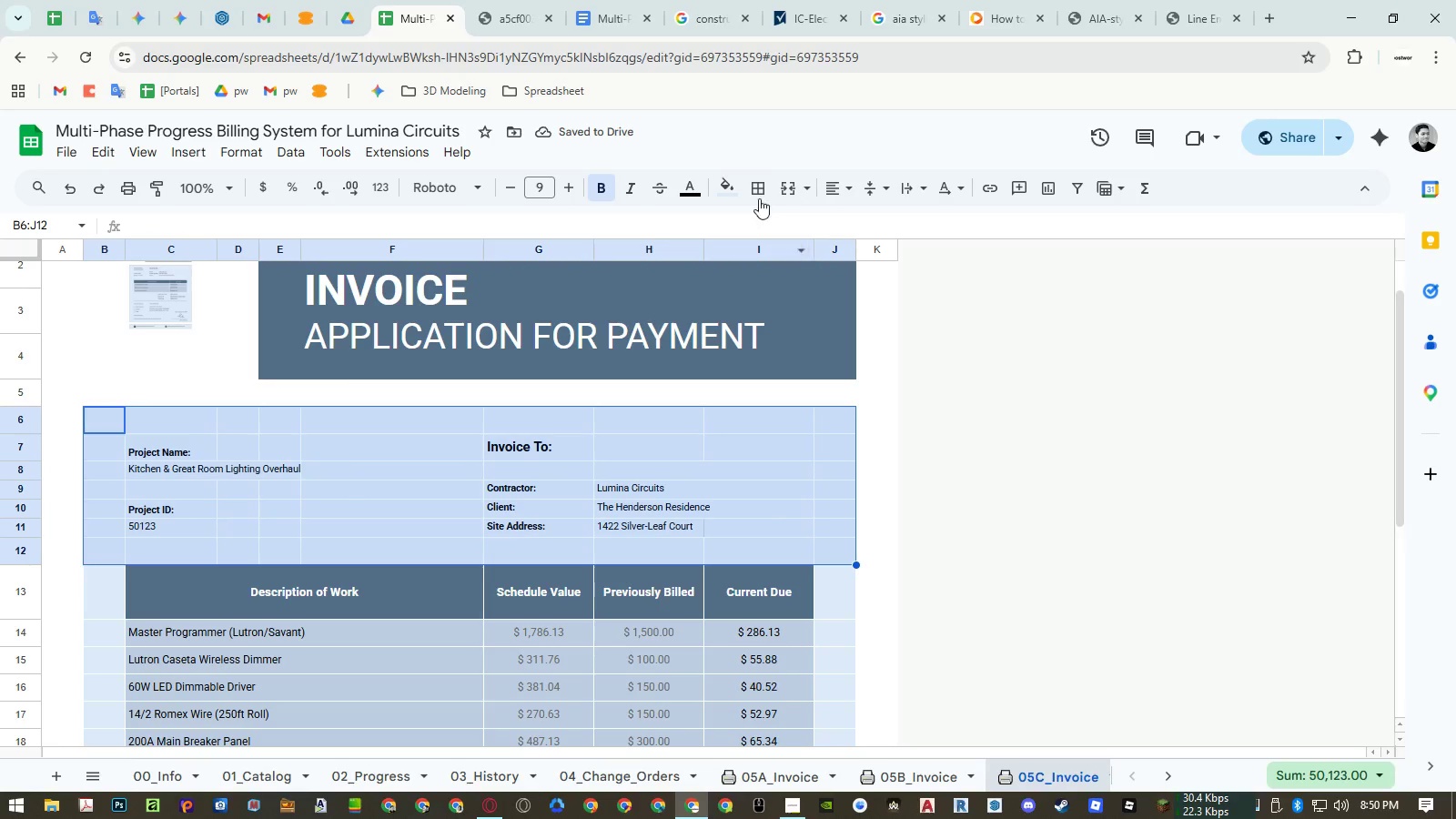 
left_click([725, 187])
 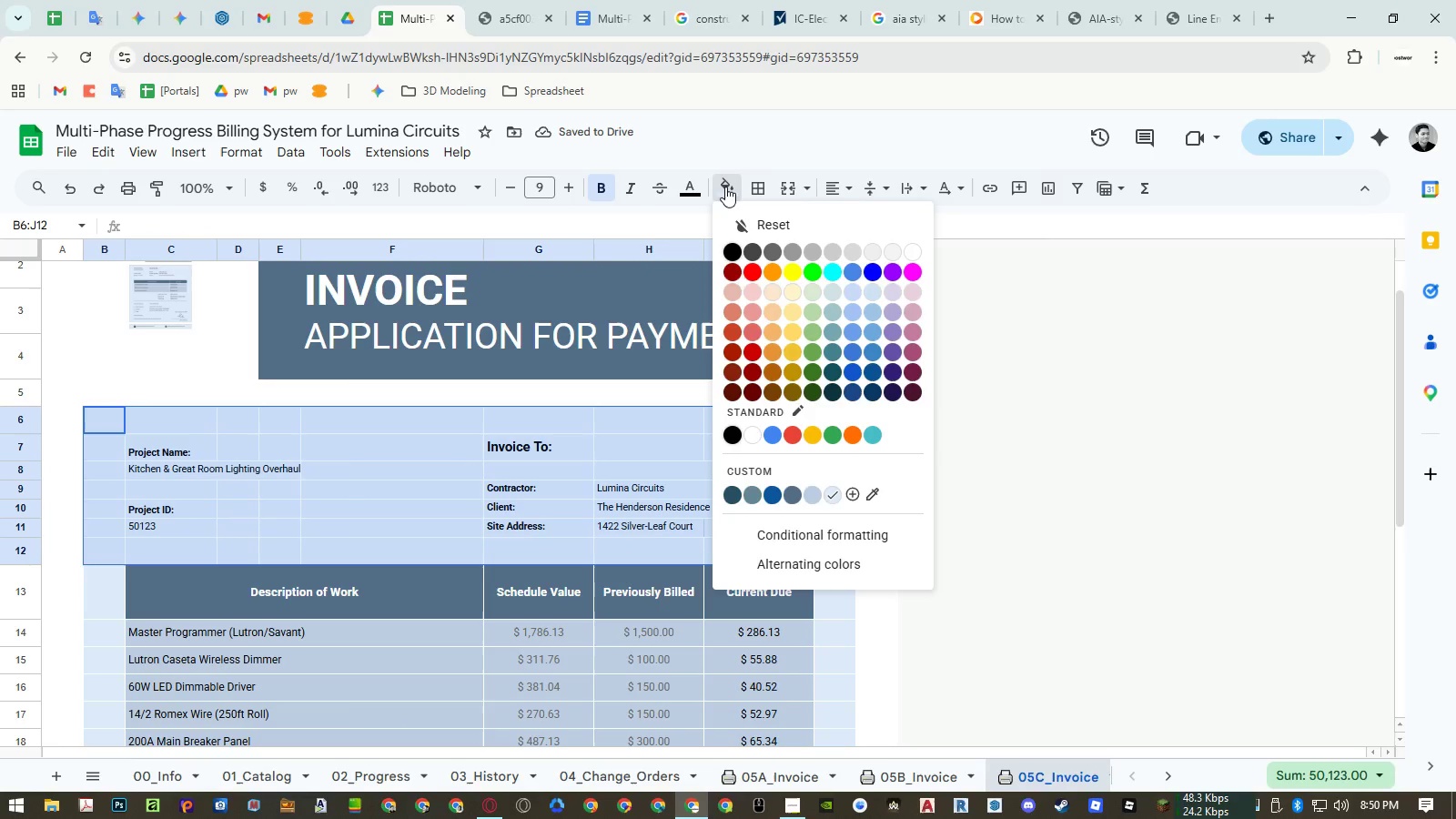 
left_click([725, 187])
 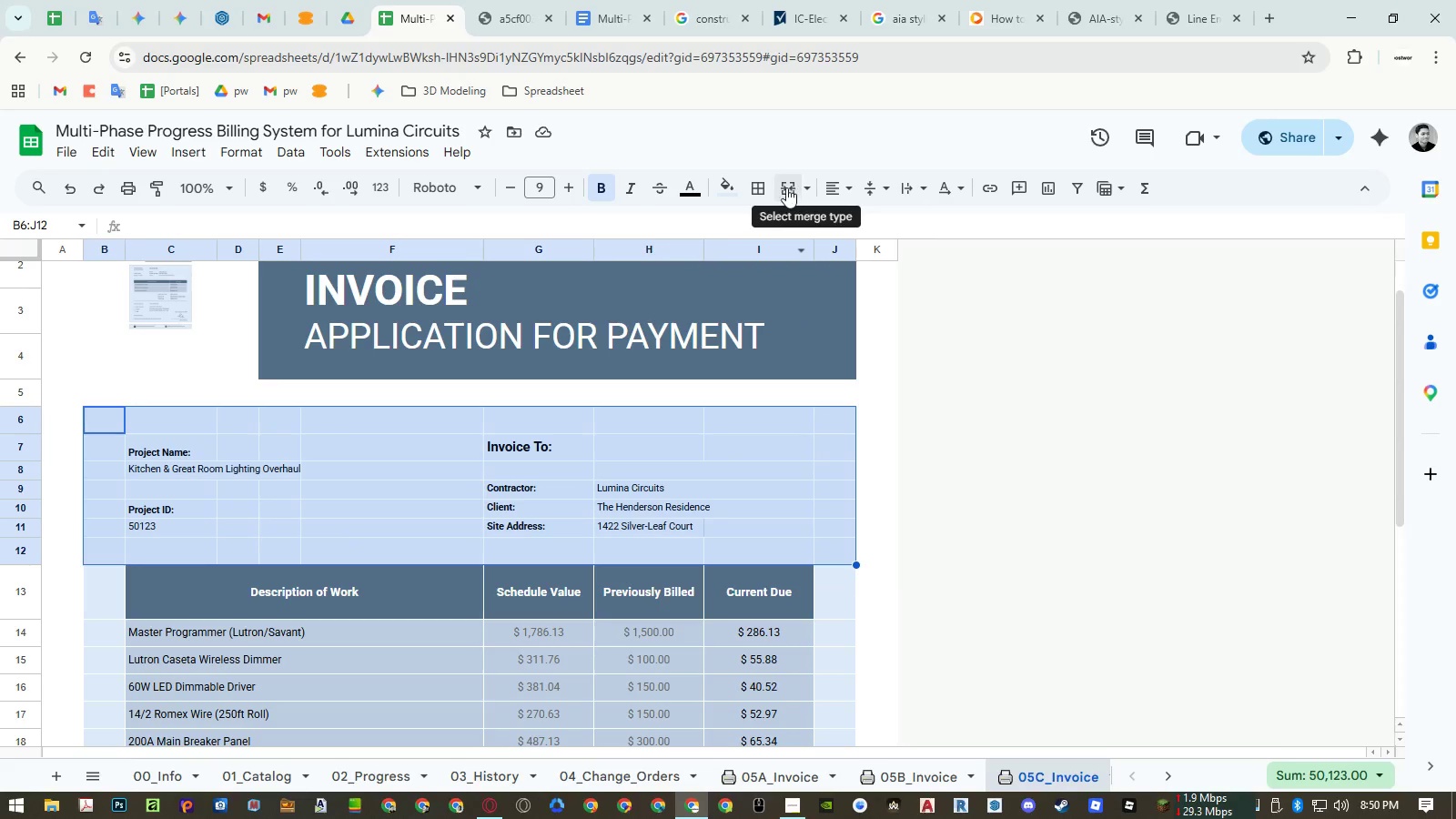 
left_click([756, 187])
 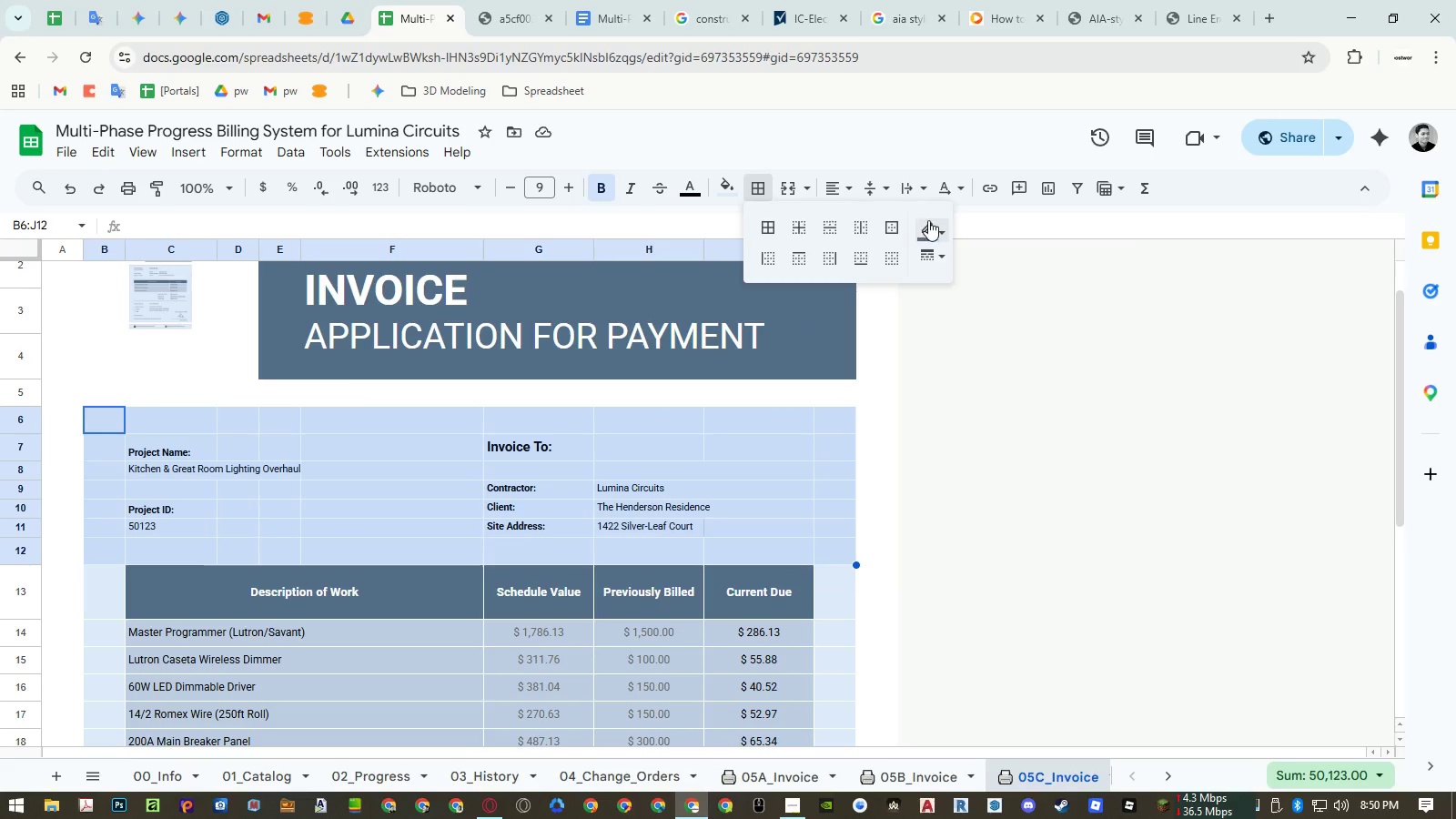 
left_click([928, 220])
 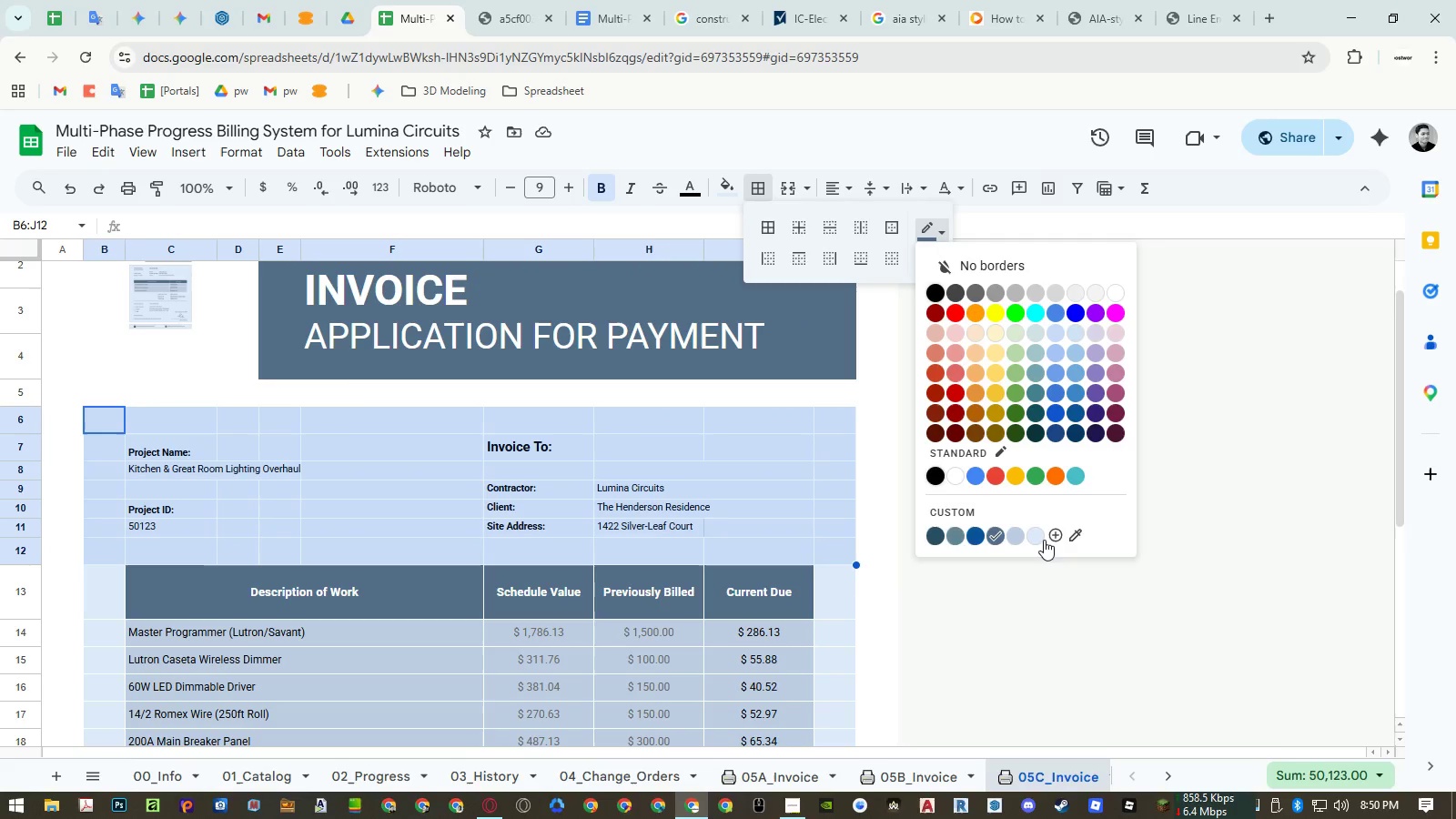 
left_click([1039, 536])
 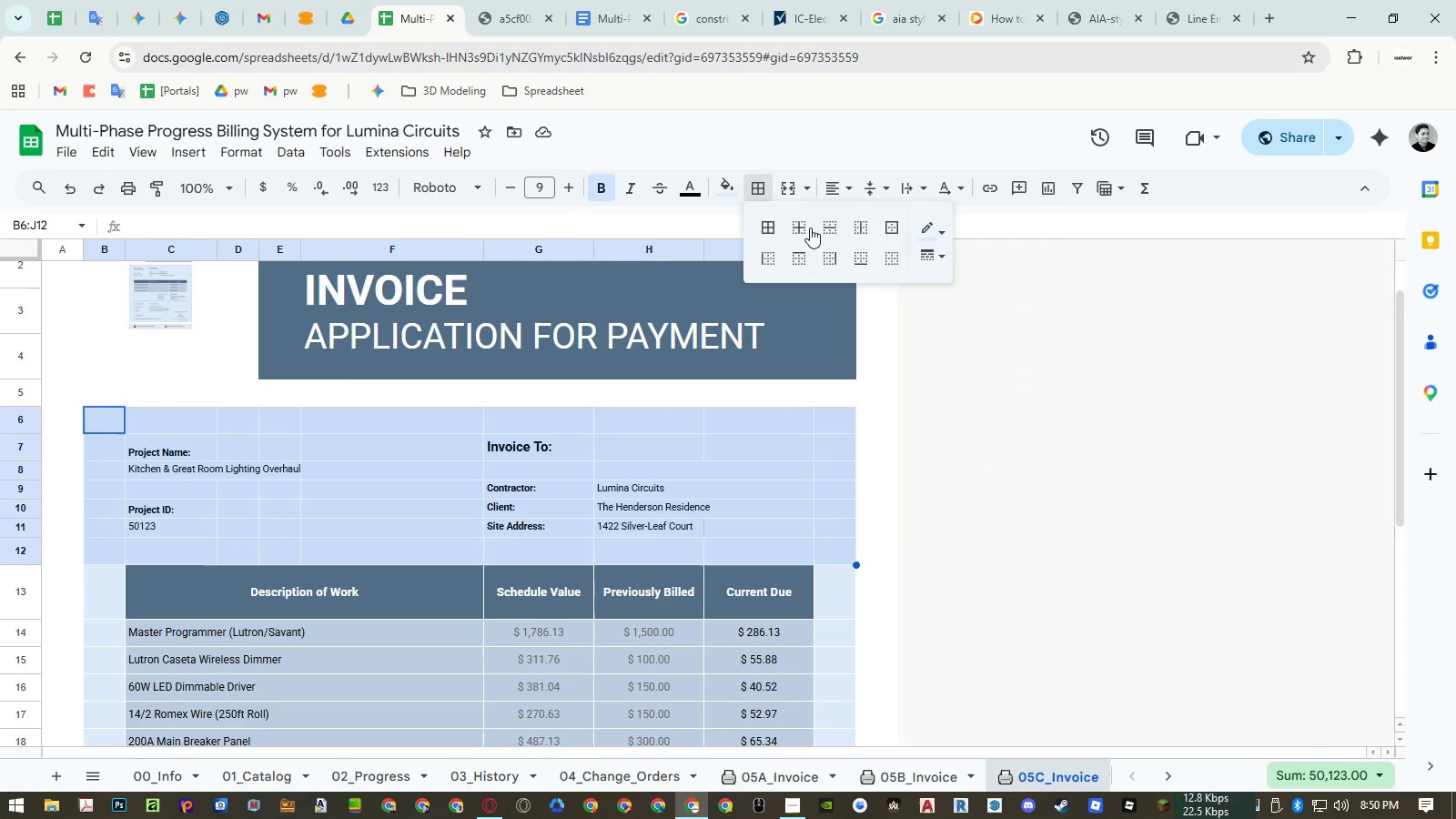 
left_click([808, 227])
 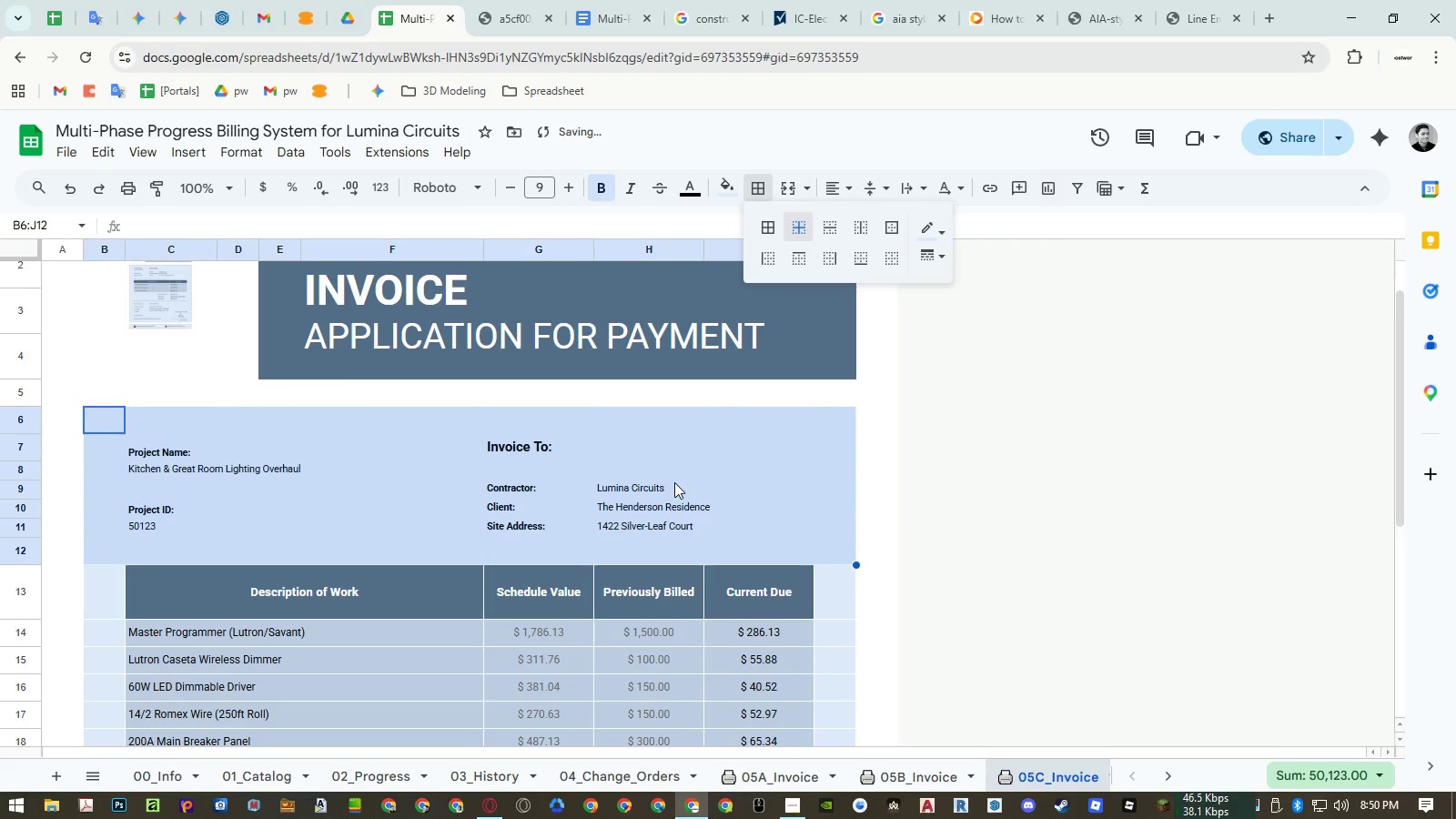 
left_click([662, 488])
 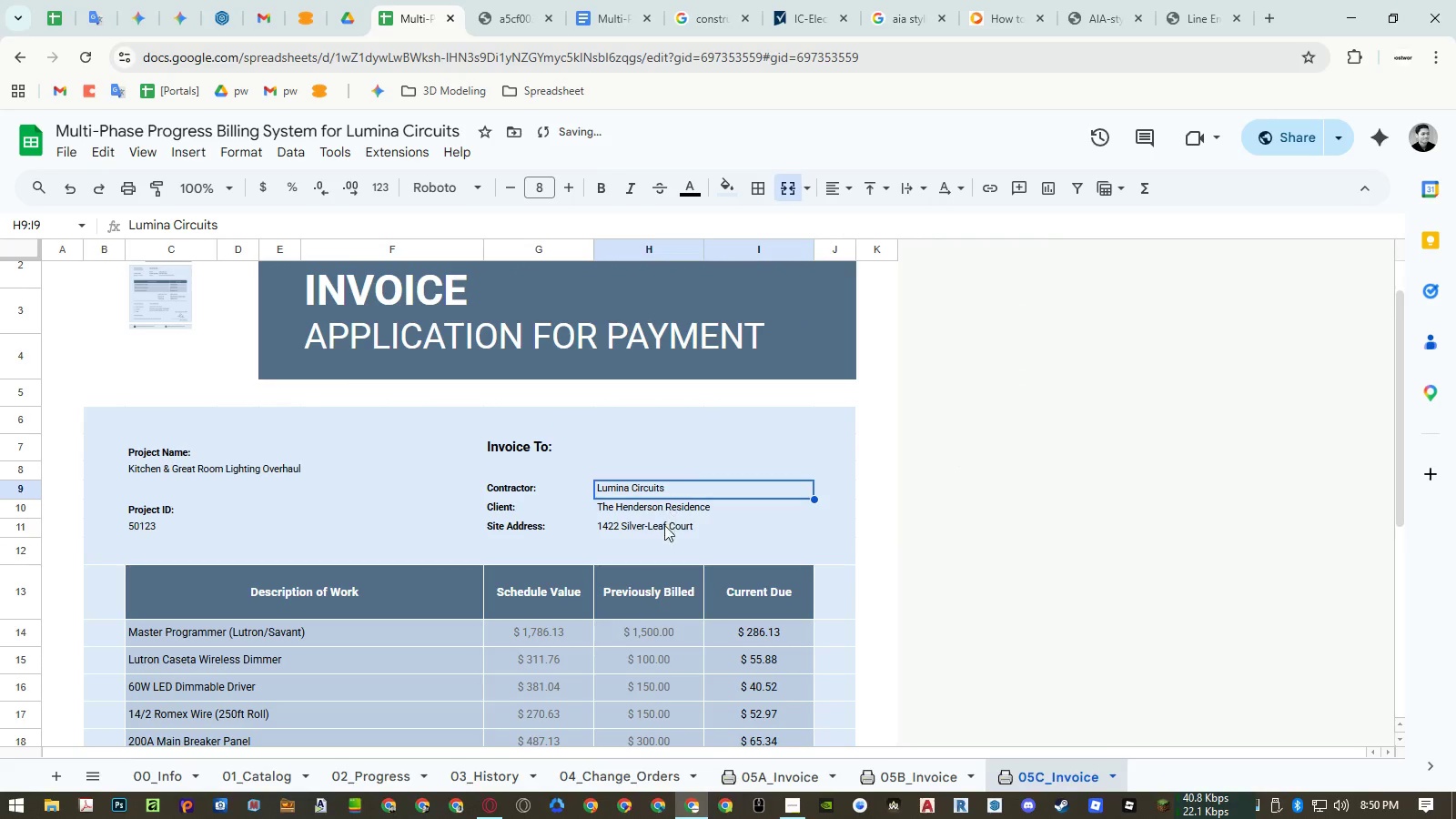 
left_click([663, 528])
 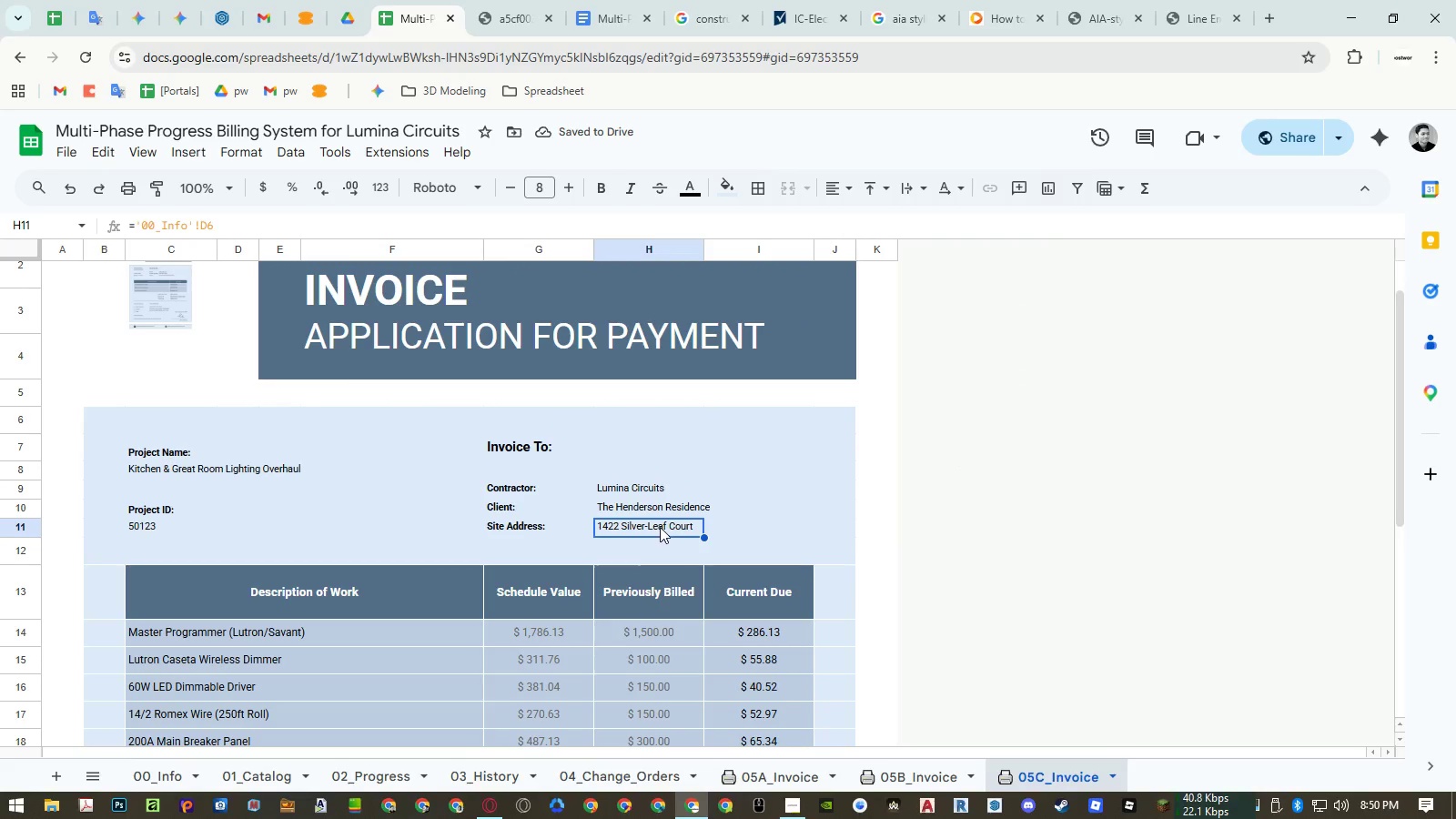 
left_click_drag(start_coordinate=[660, 526], to_coordinate=[737, 526])
 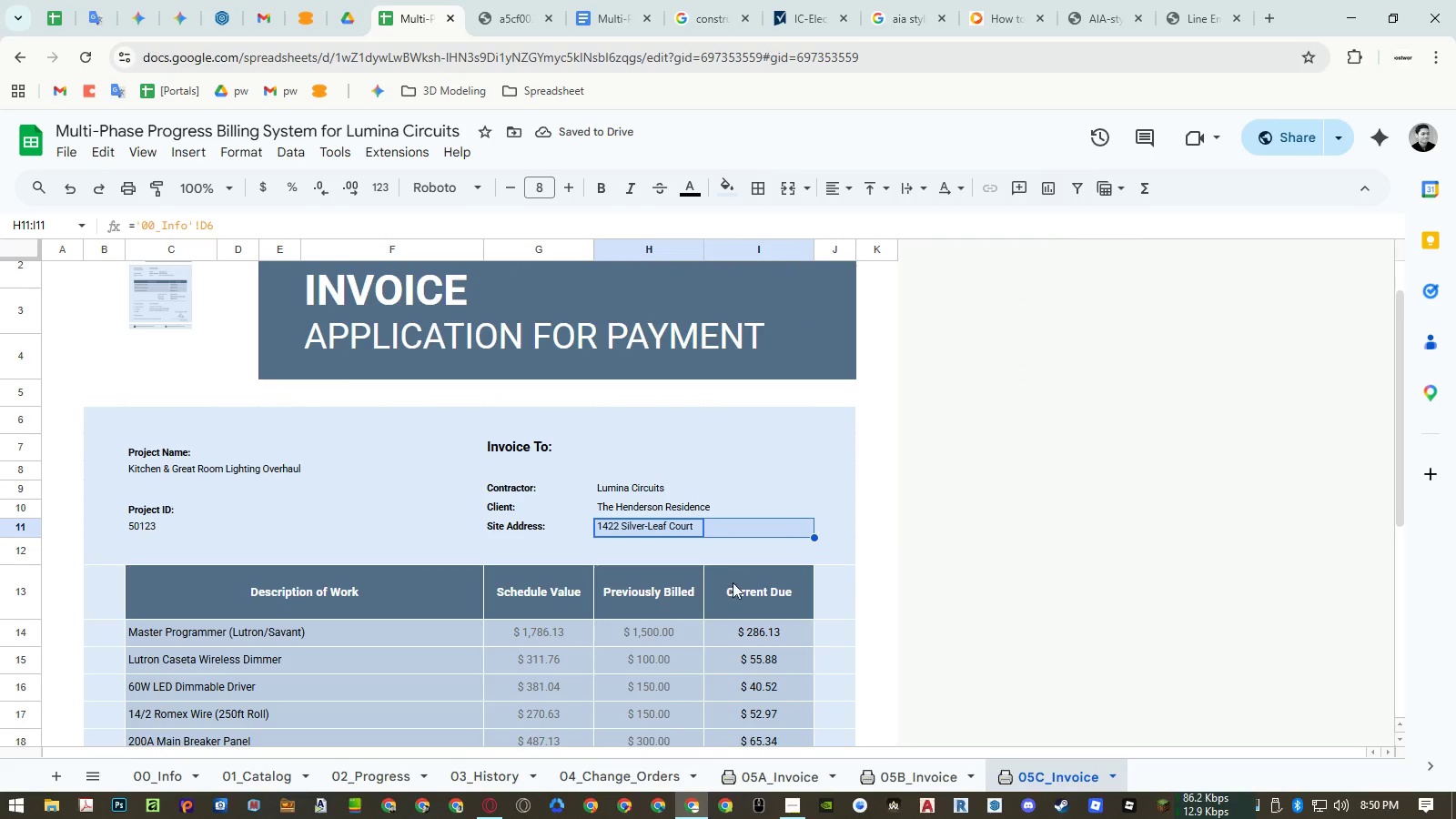 
key(Control+ControlLeft)
 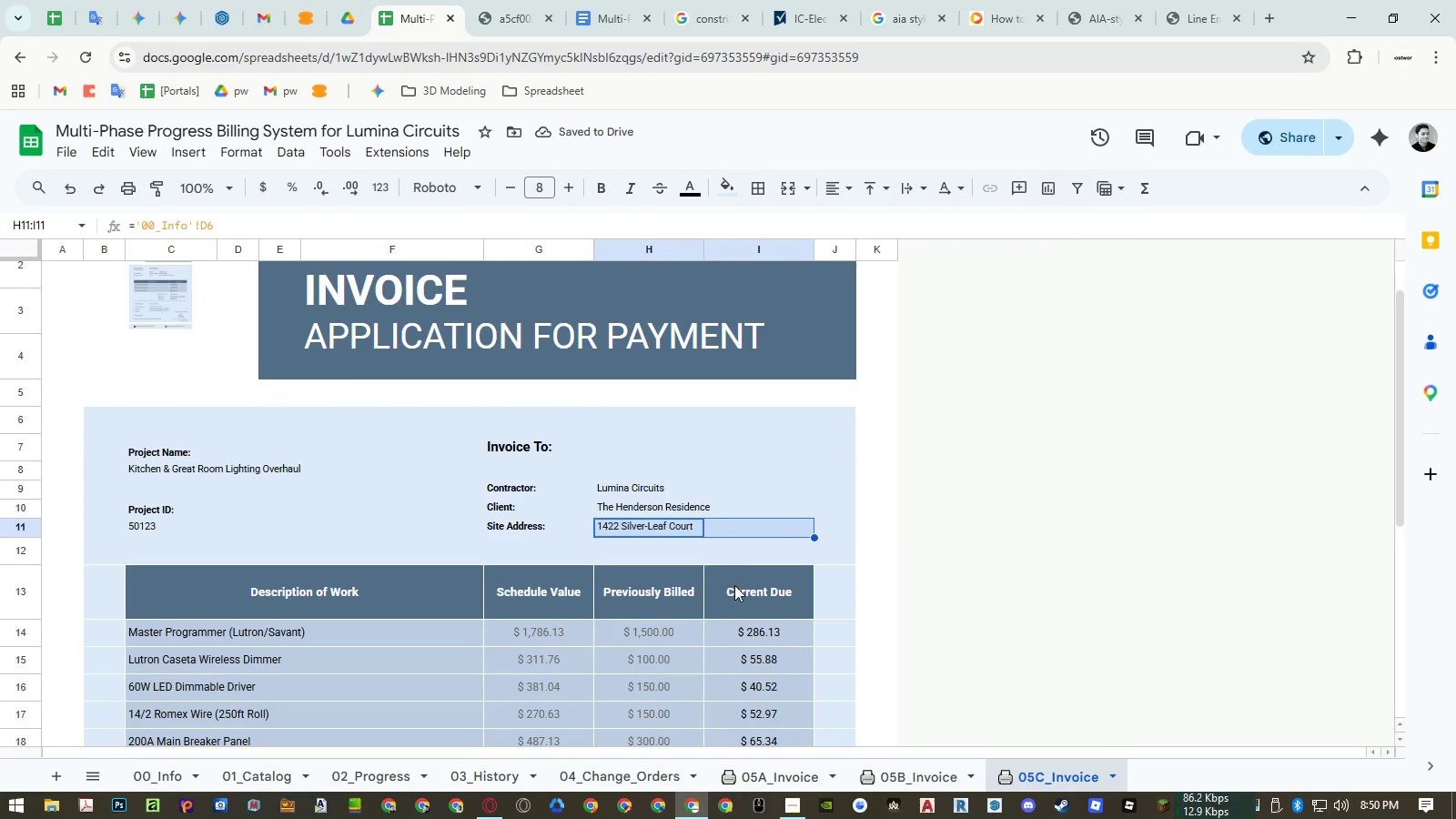 
key(Control+C)
 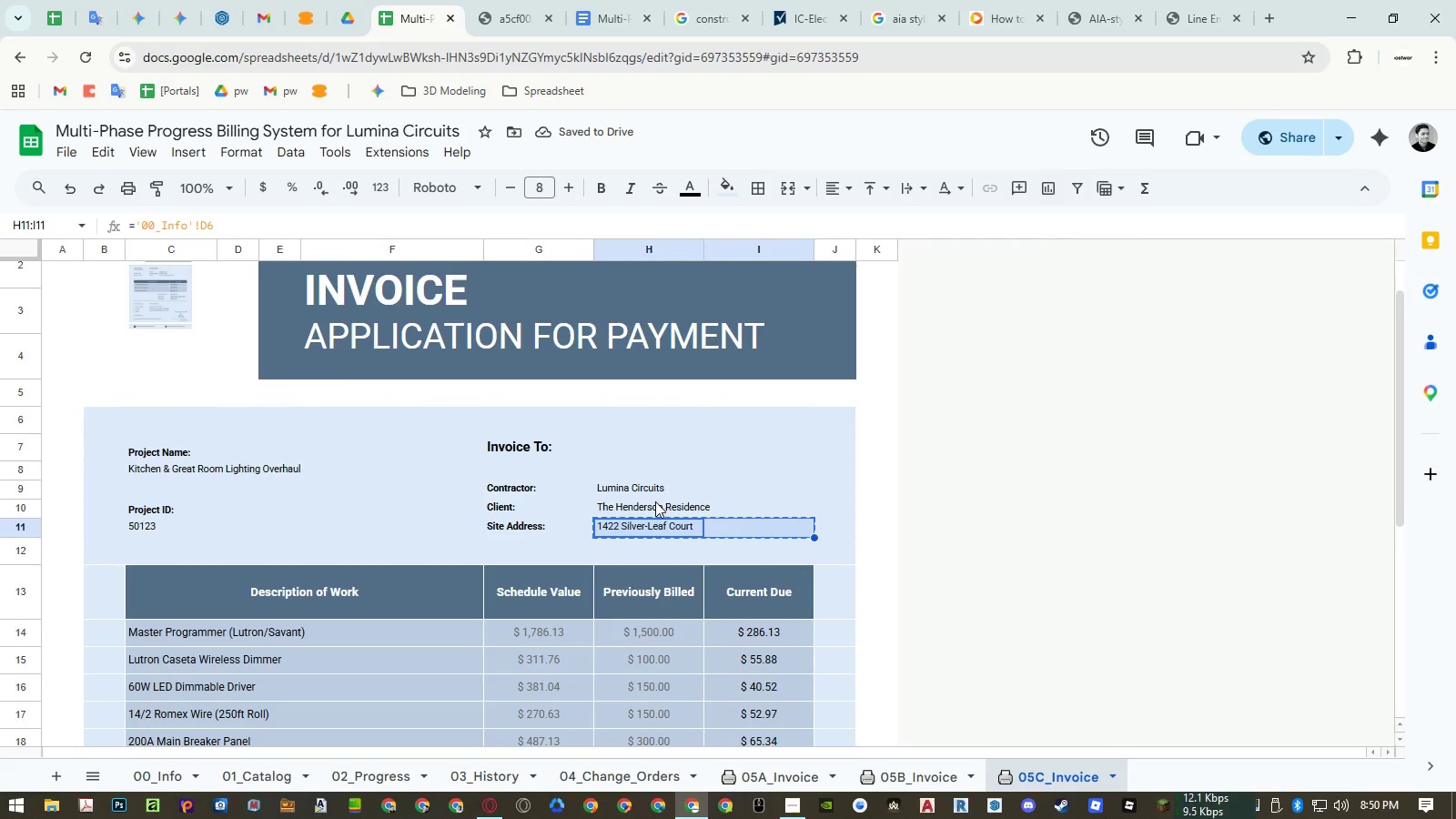 
left_click_drag(start_coordinate=[655, 501], to_coordinate=[654, 492])
 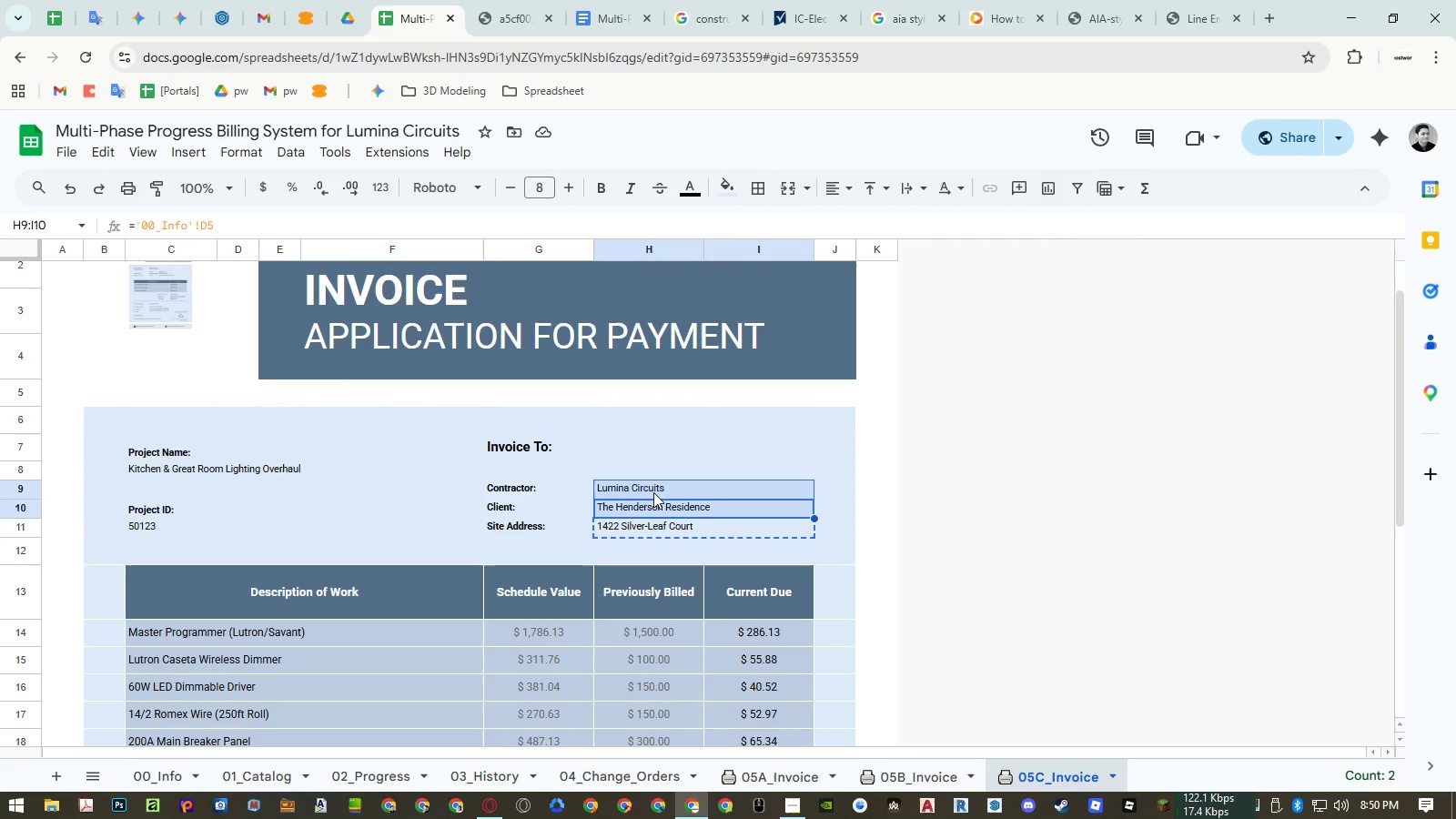 
key(Alt+Control+V)
 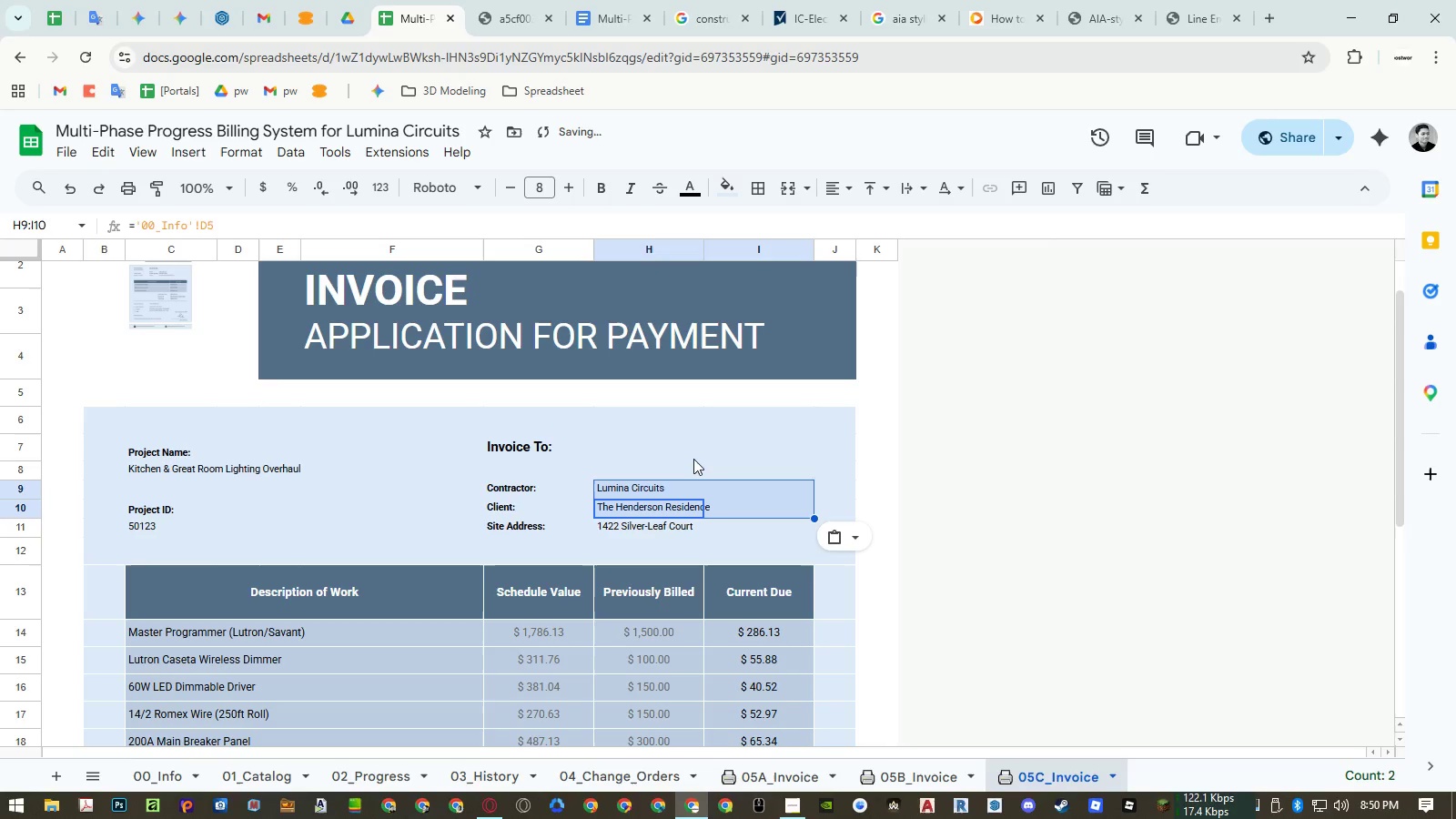 
left_click([693, 459])
 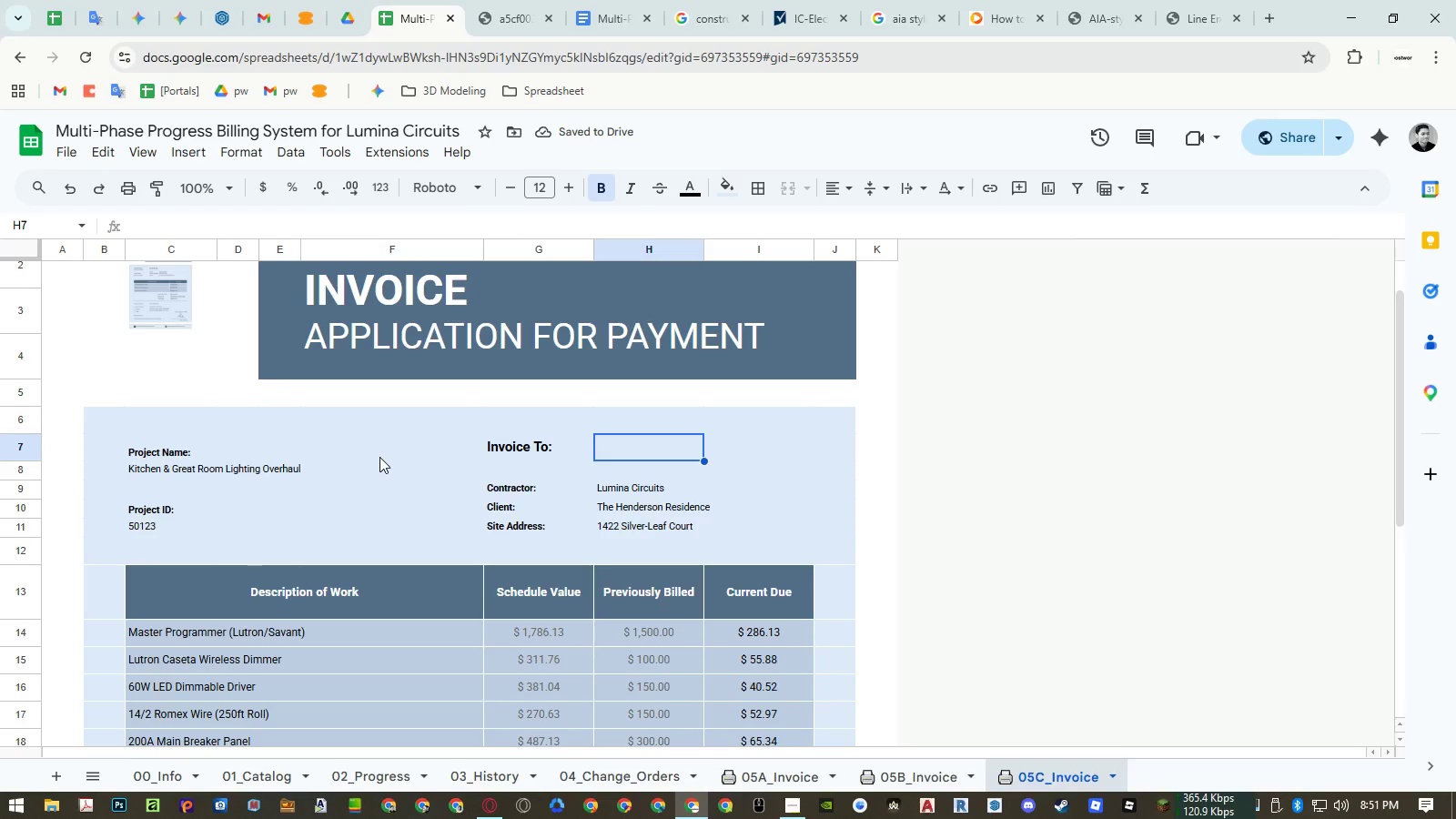 
left_click([515, 450])
 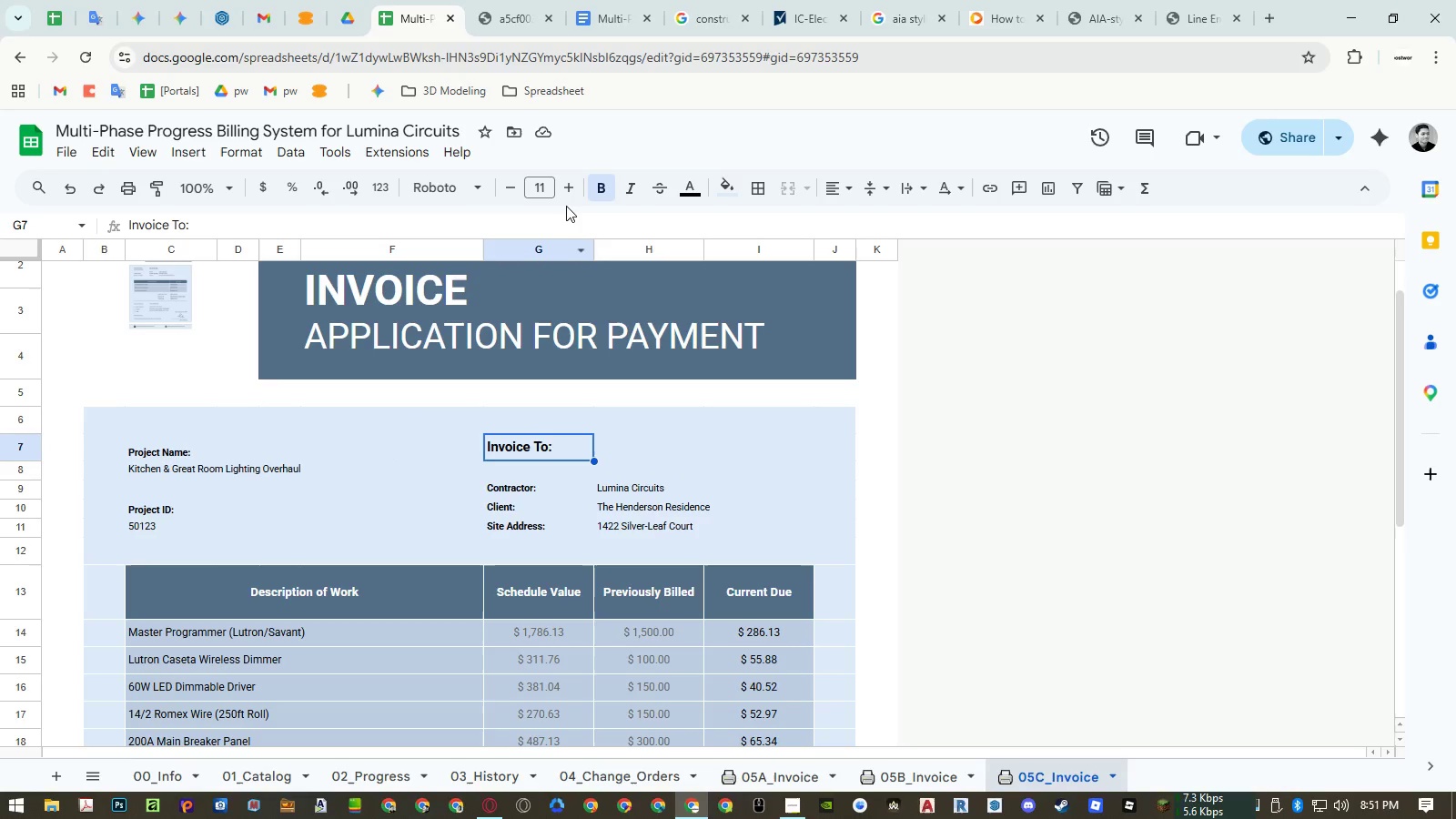 
left_click([565, 194])
 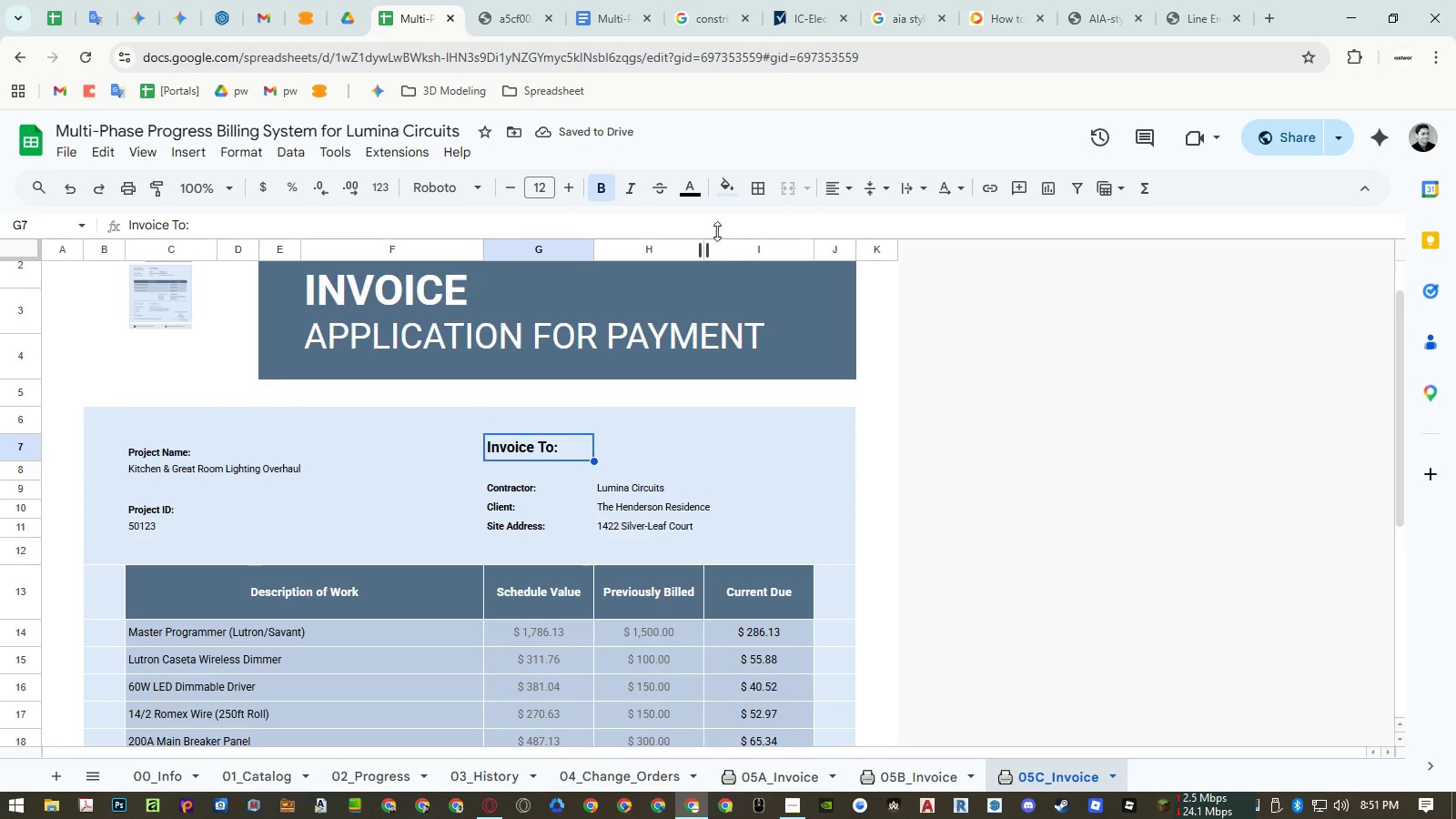 
wait(5.47)
 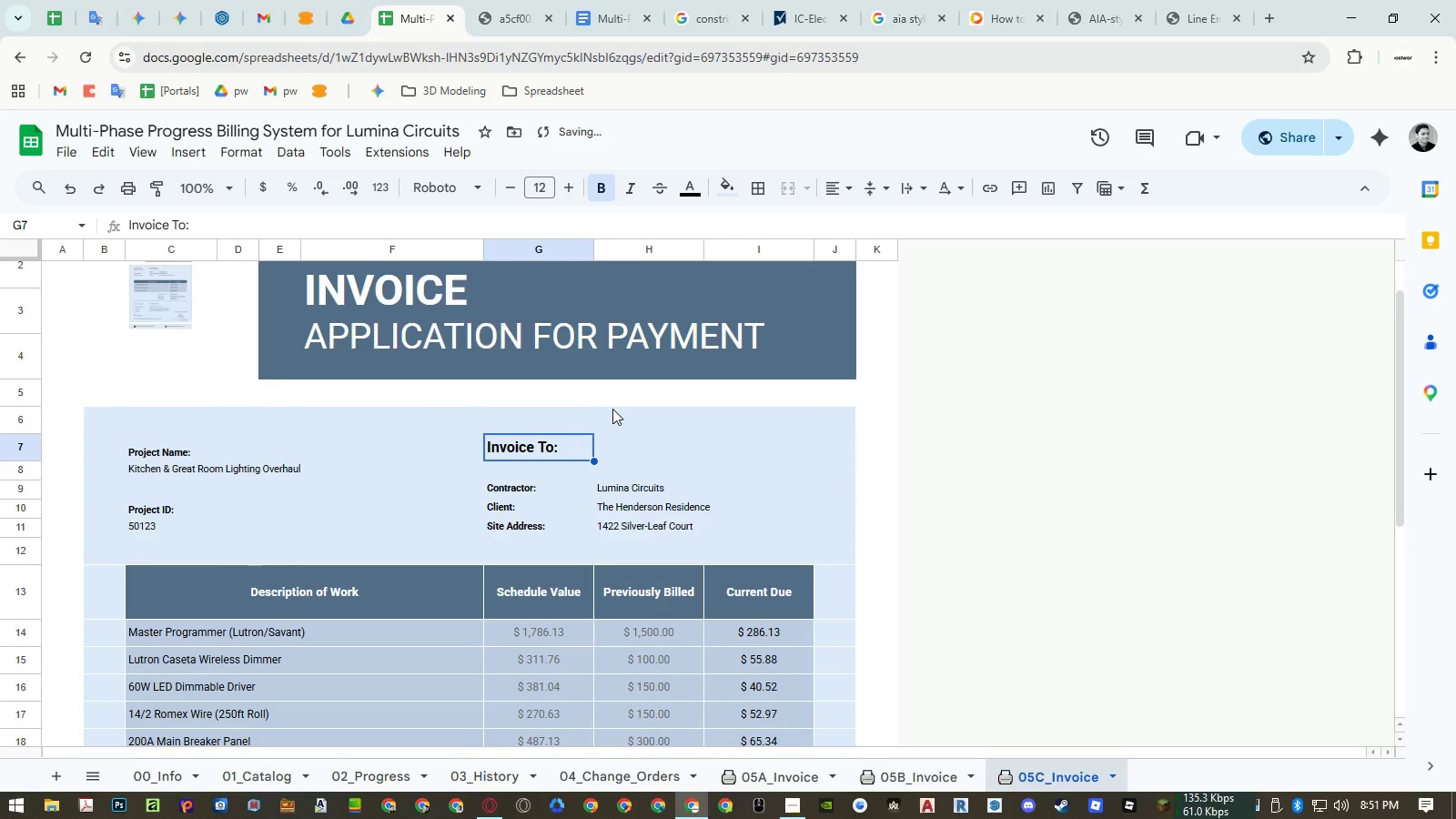 
double_click([884, 219])
 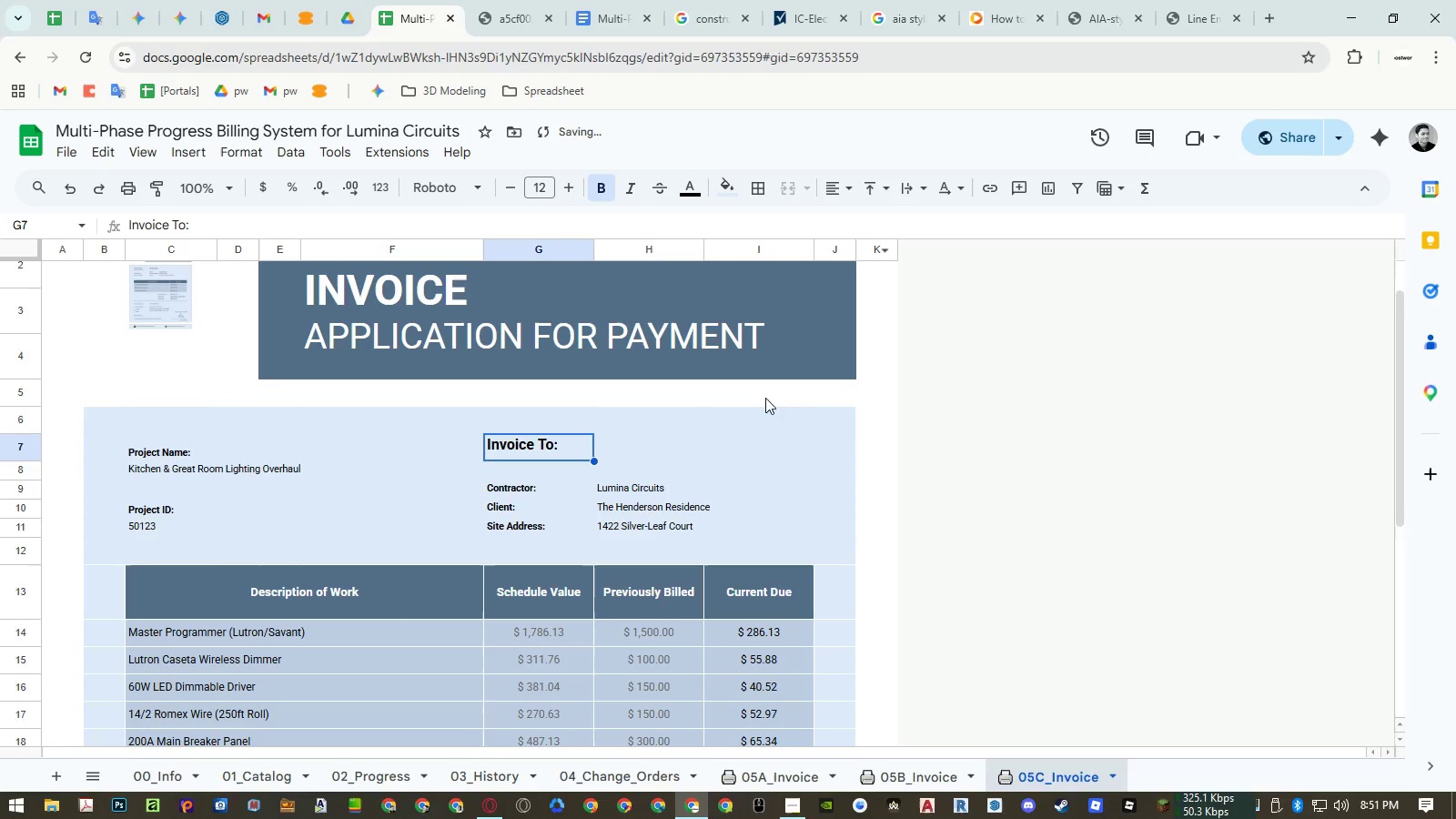 
triple_click([733, 431])
 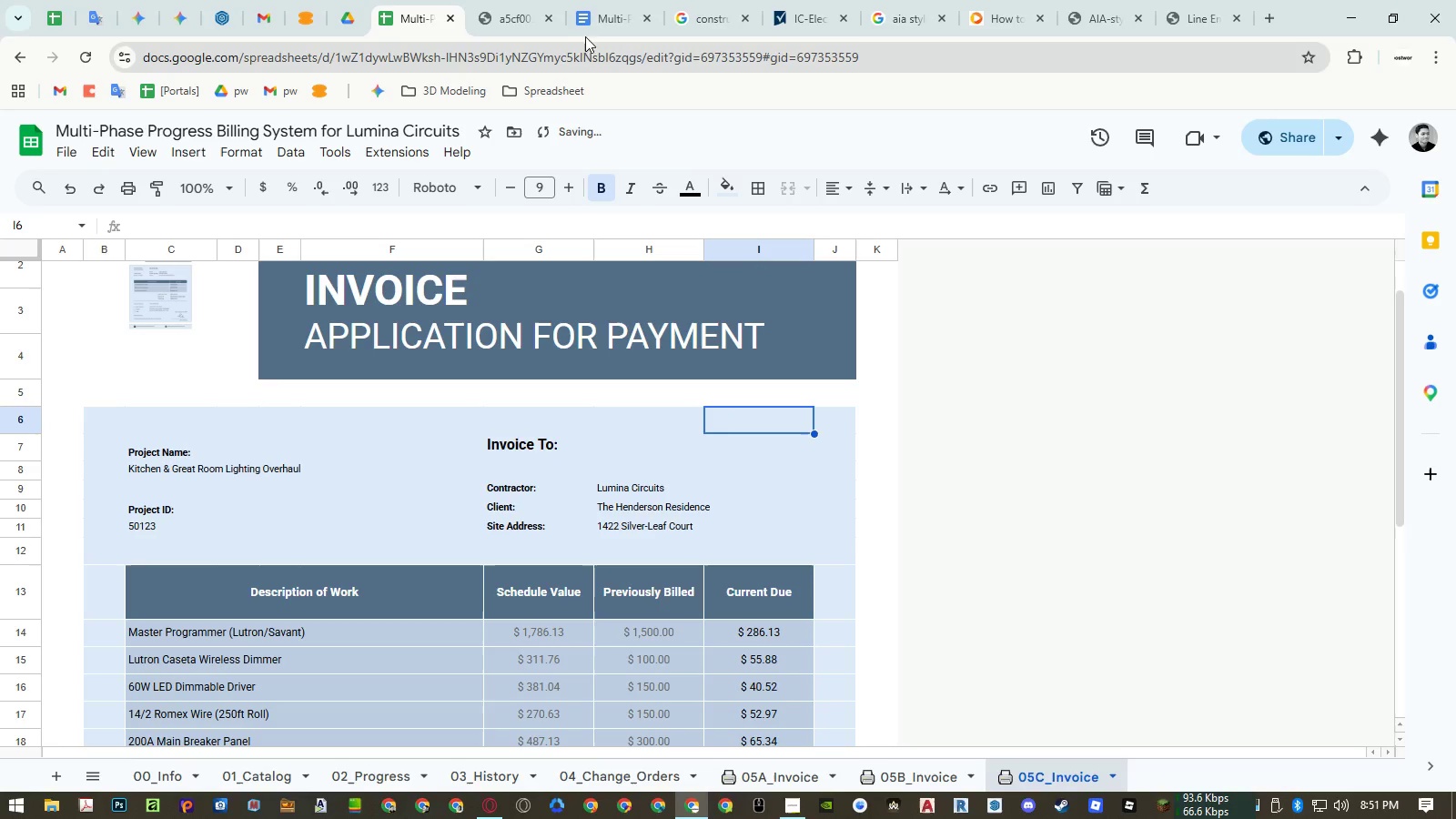 
left_click([515, 15])
 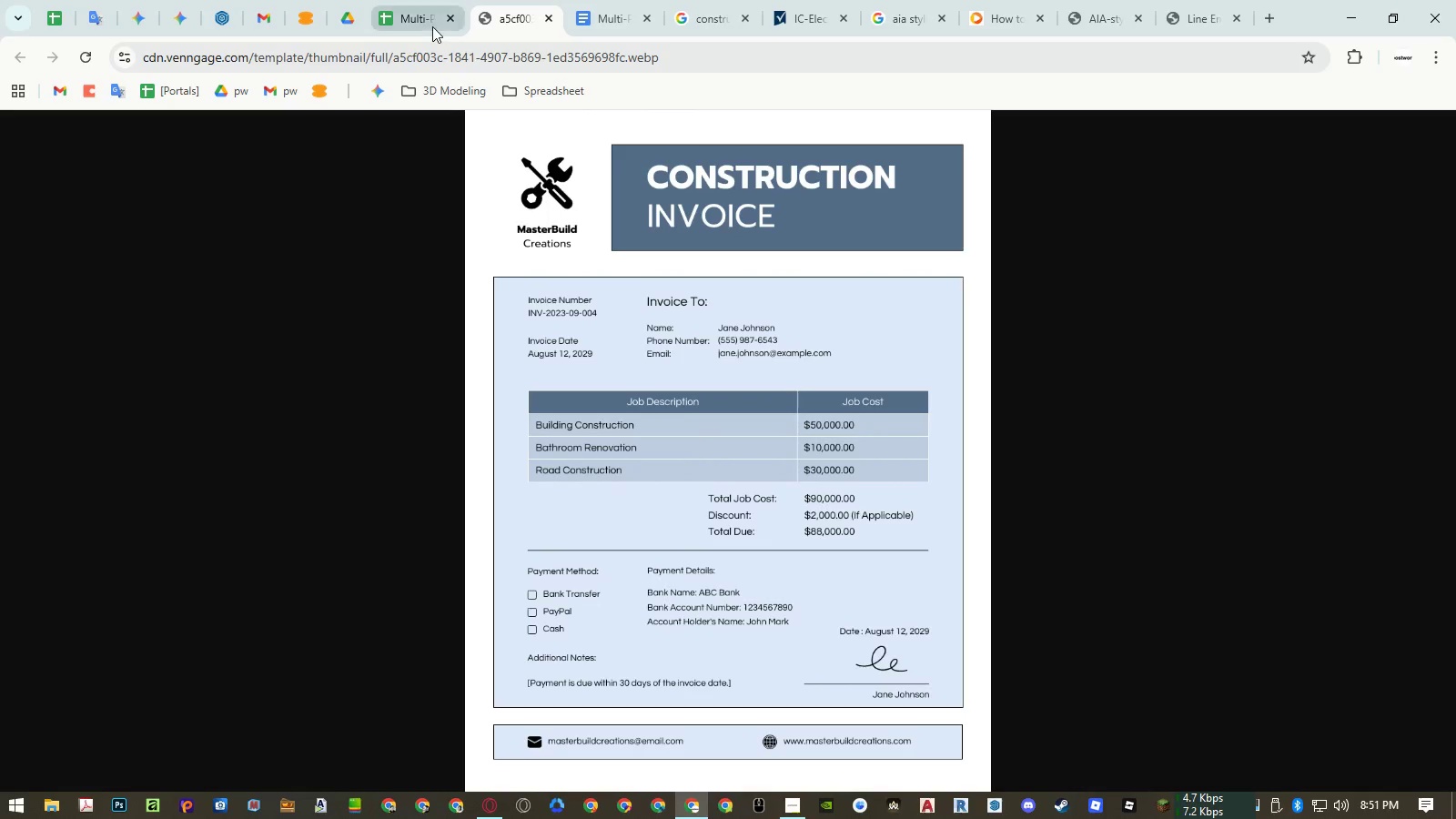 
left_click([425, 22])
 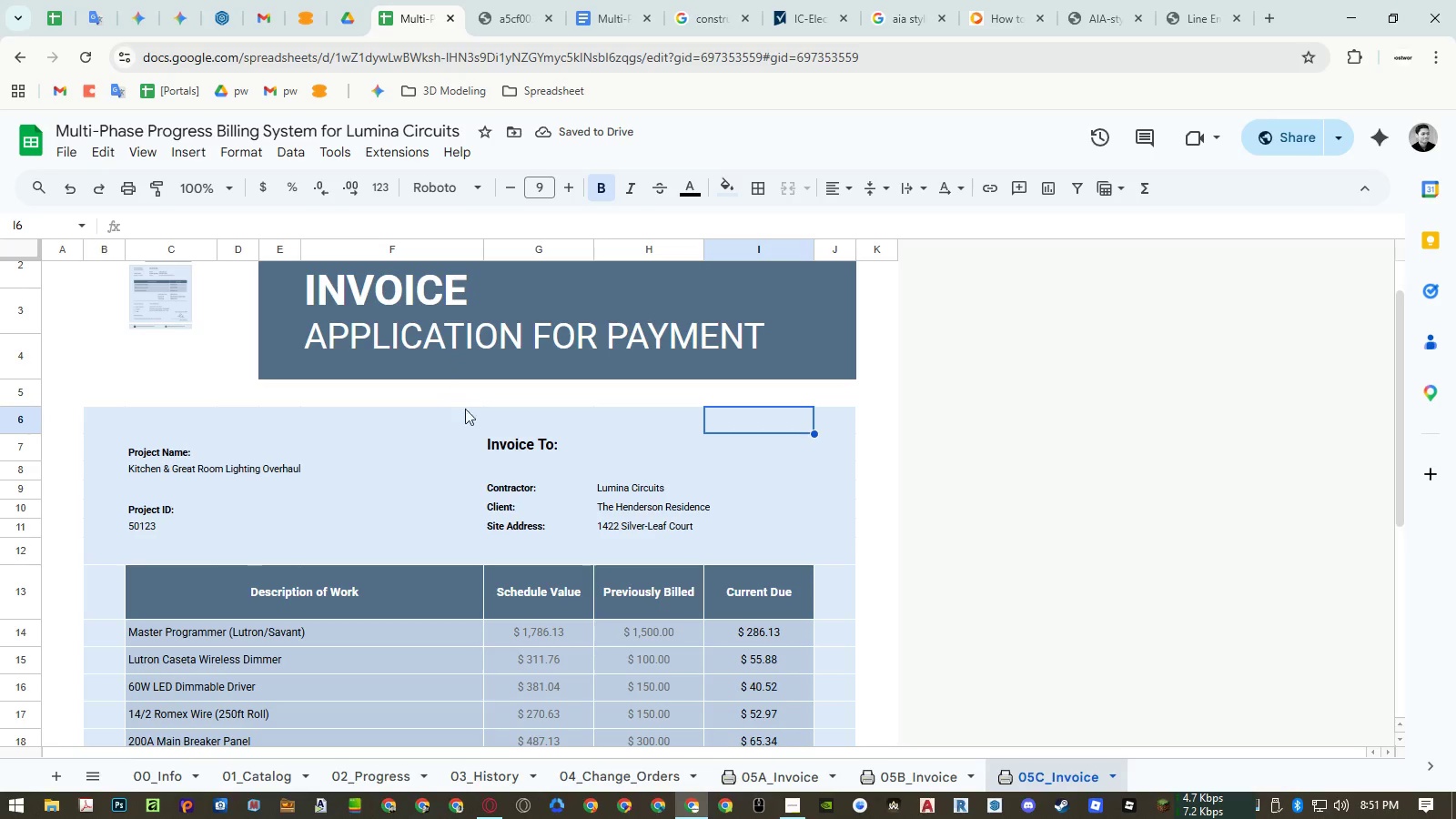 
left_click([507, 439])
 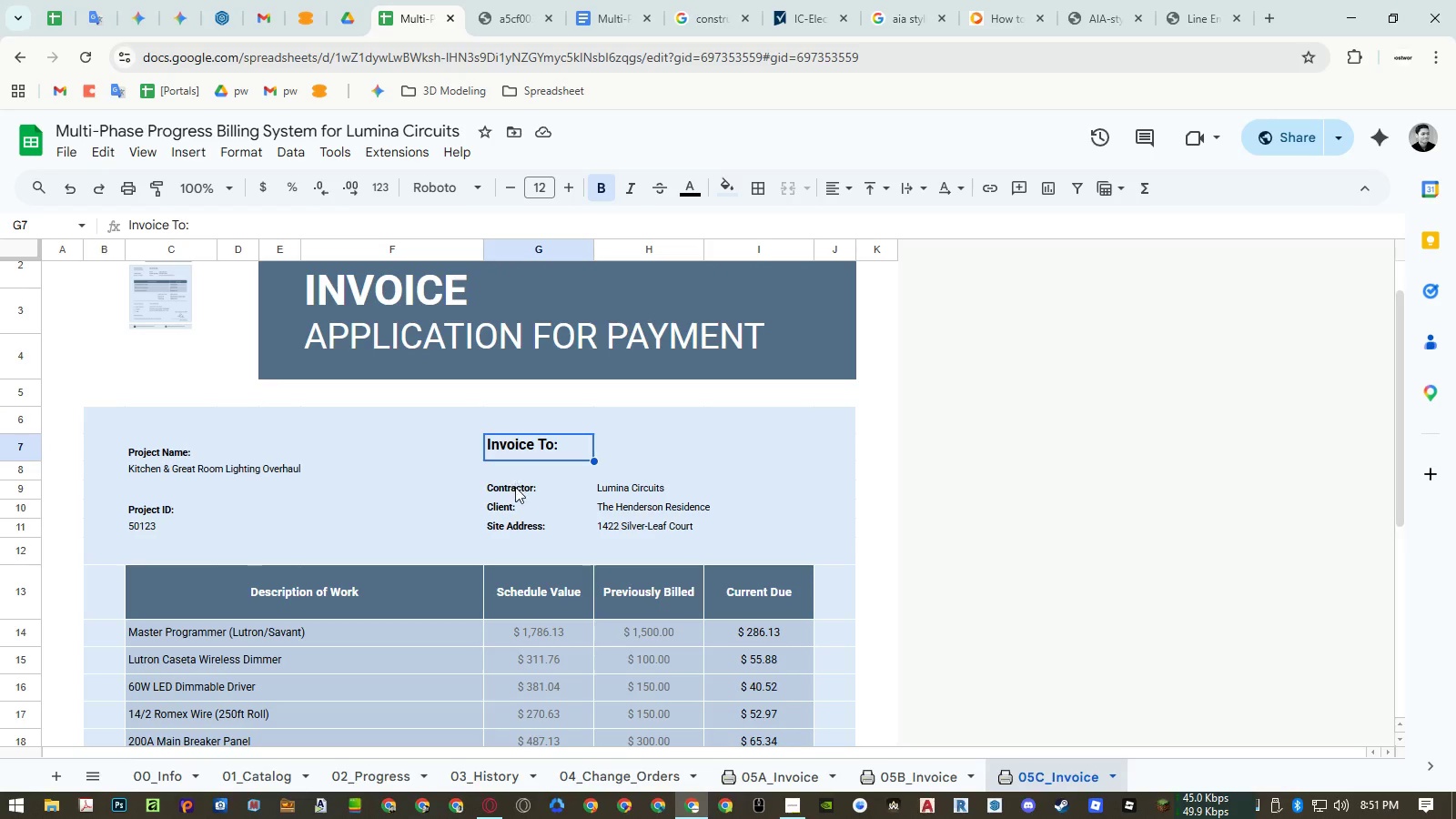 
left_click([514, 491])
 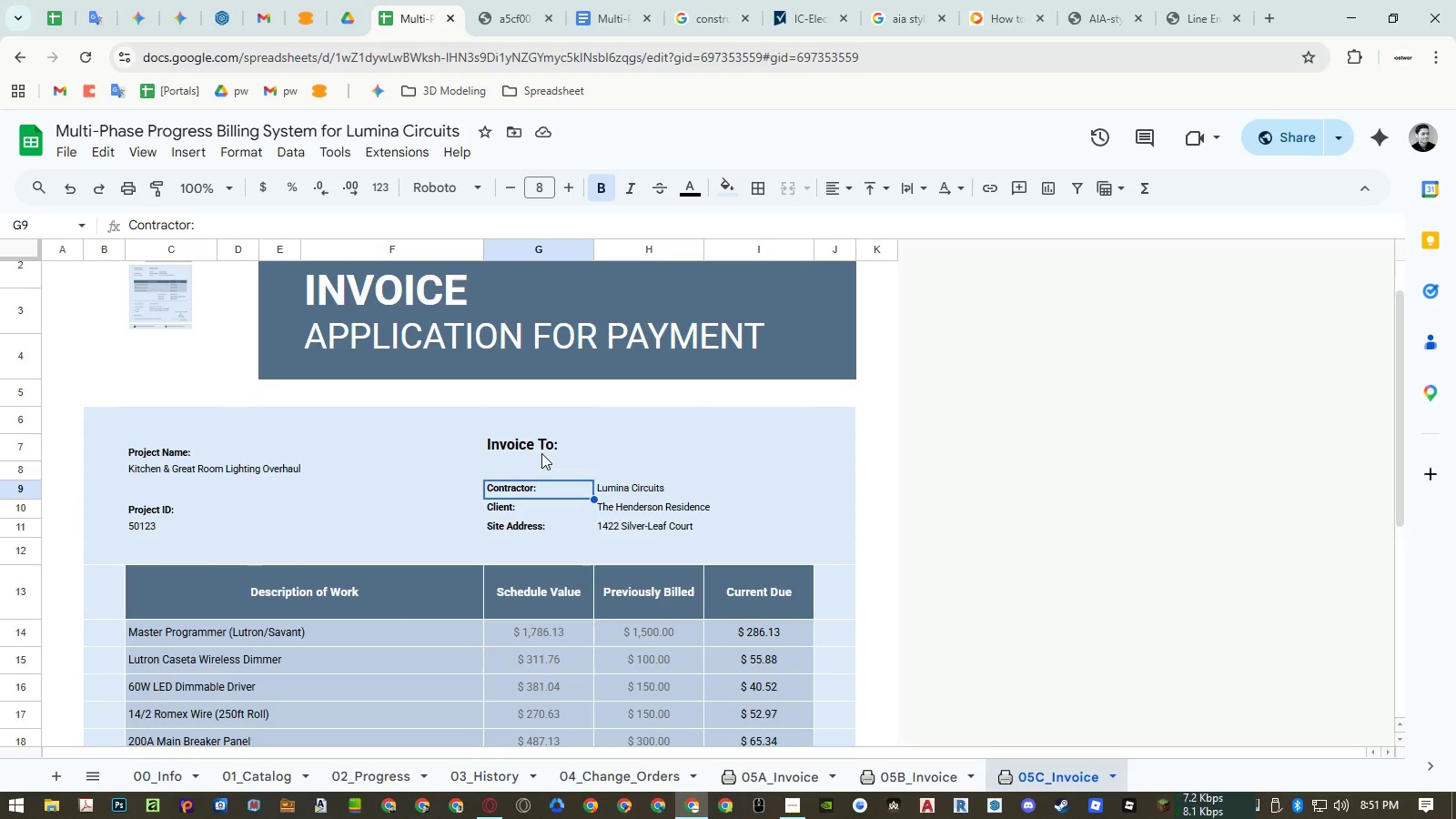 
left_click([541, 453])
 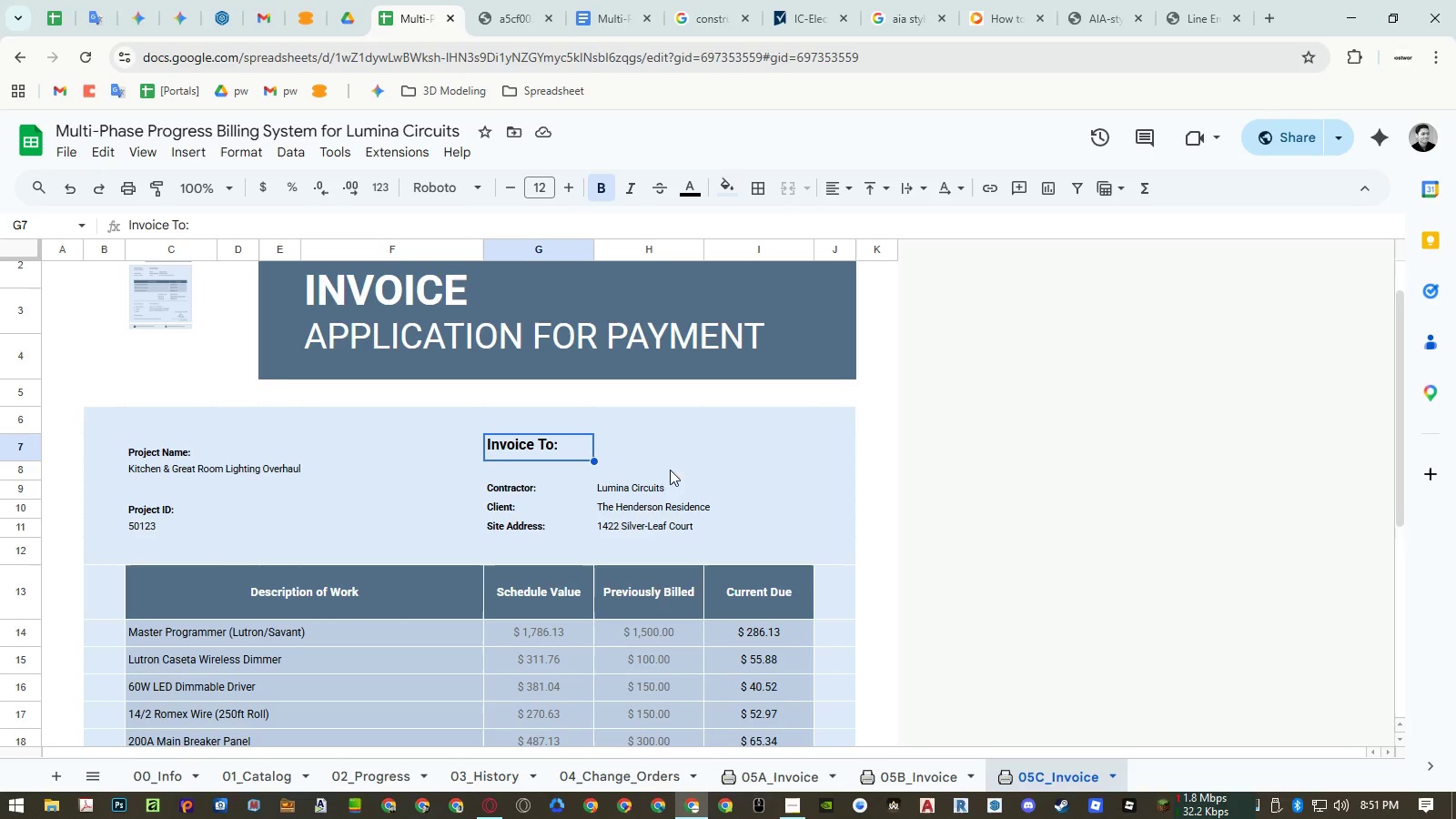 
left_click([570, 192])
 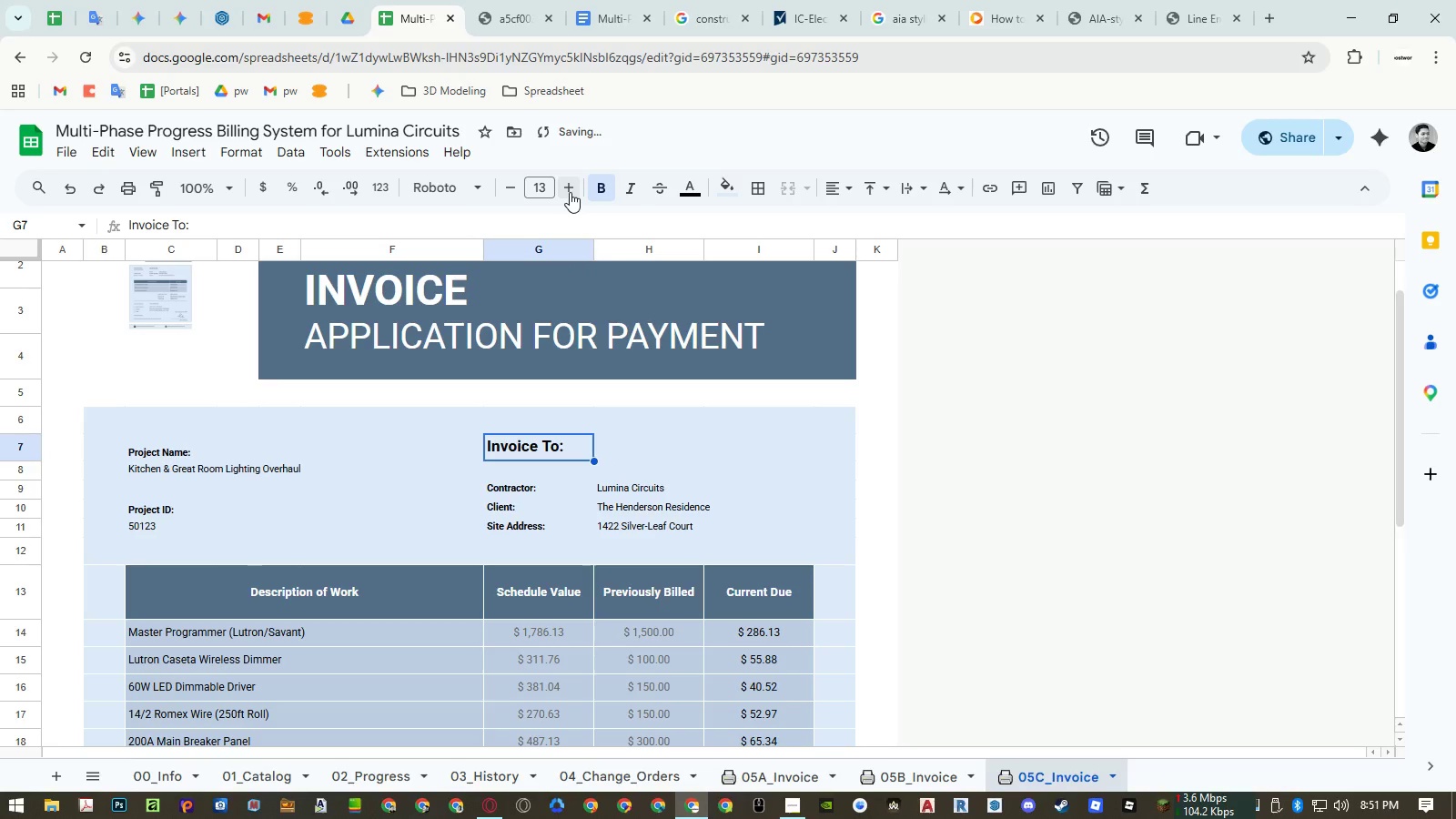 
left_click([570, 192])
 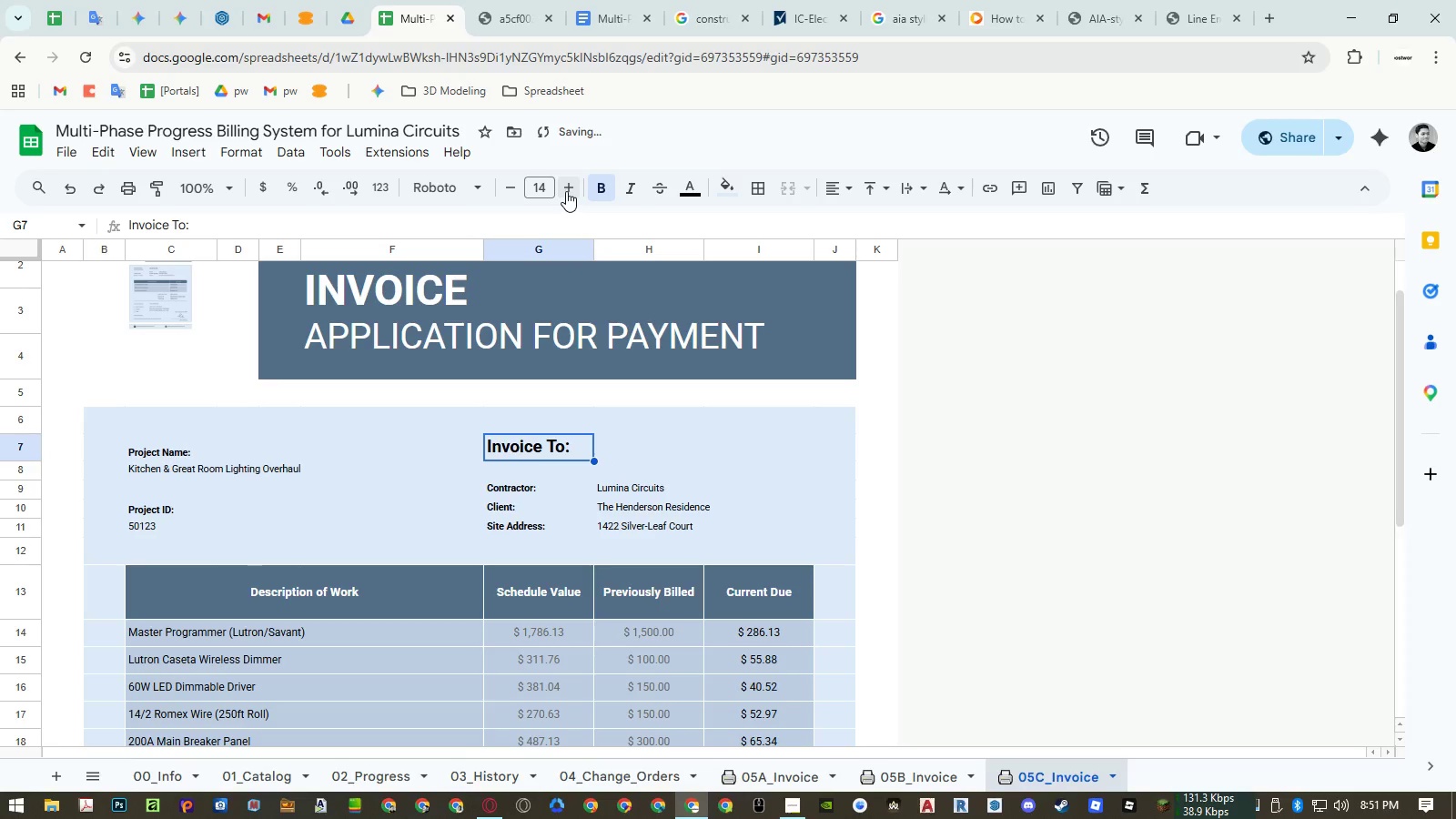 
left_click([546, 187])
 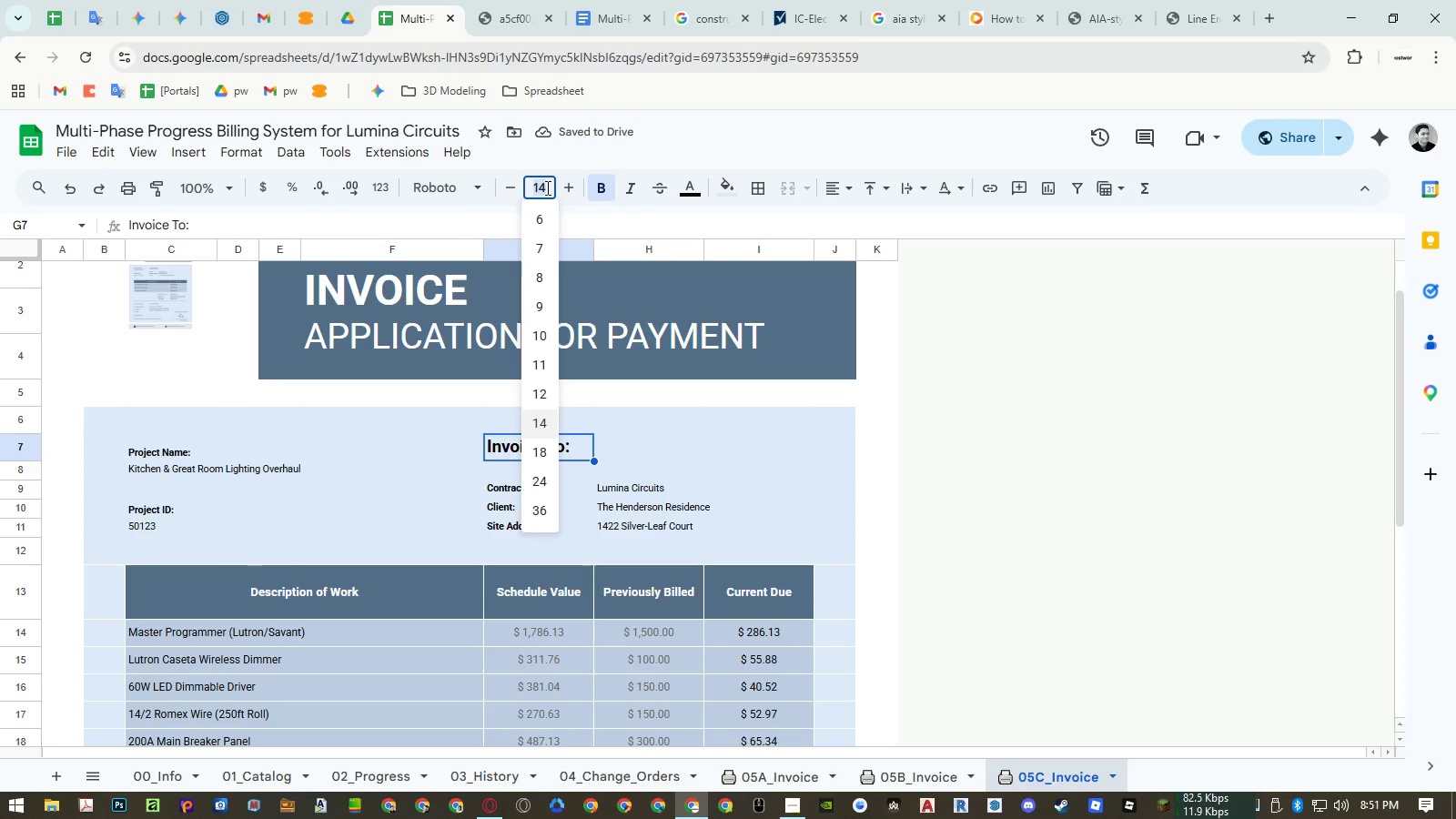 
left_click([546, 187])
 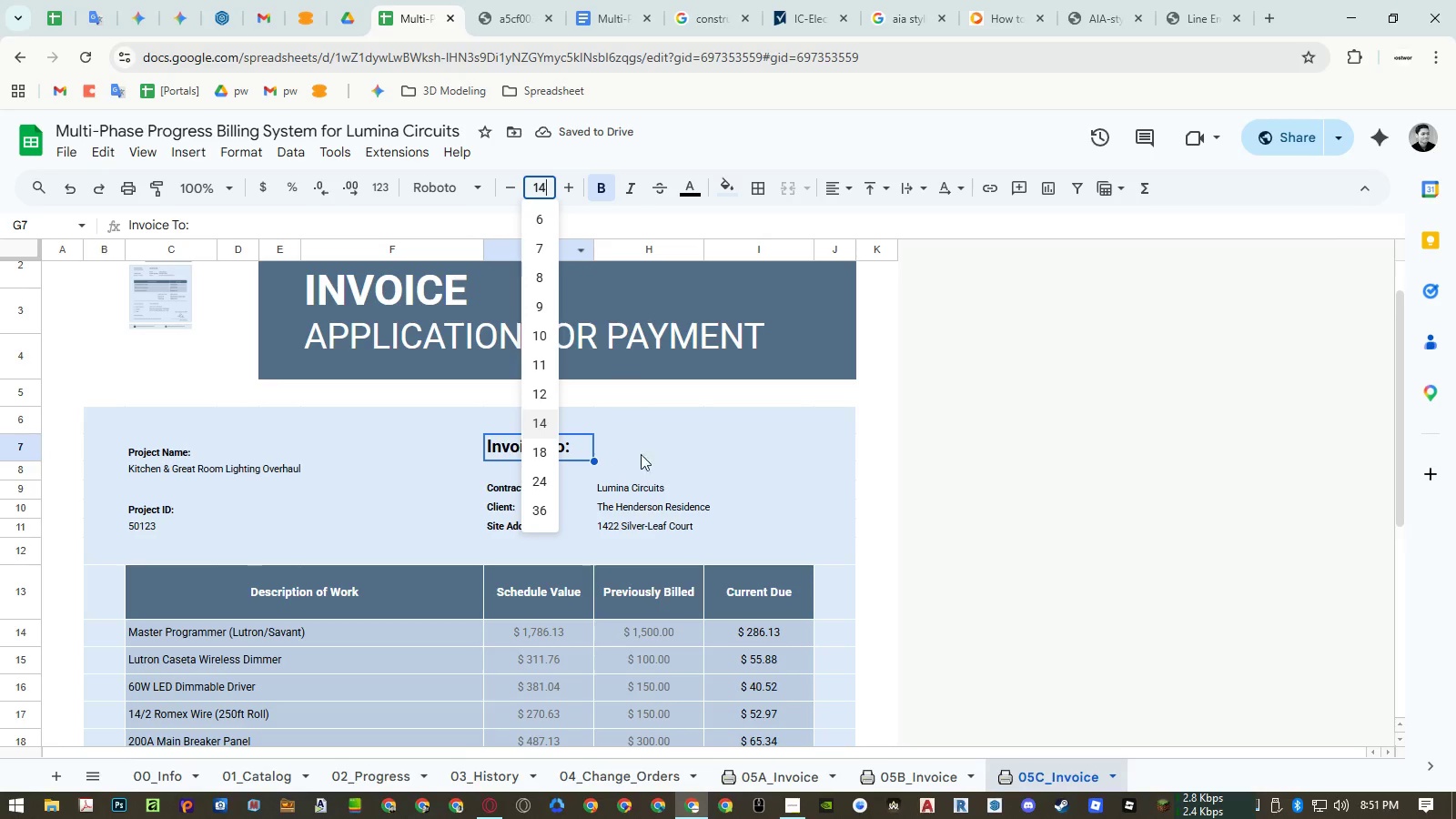 
left_click([646, 474])
 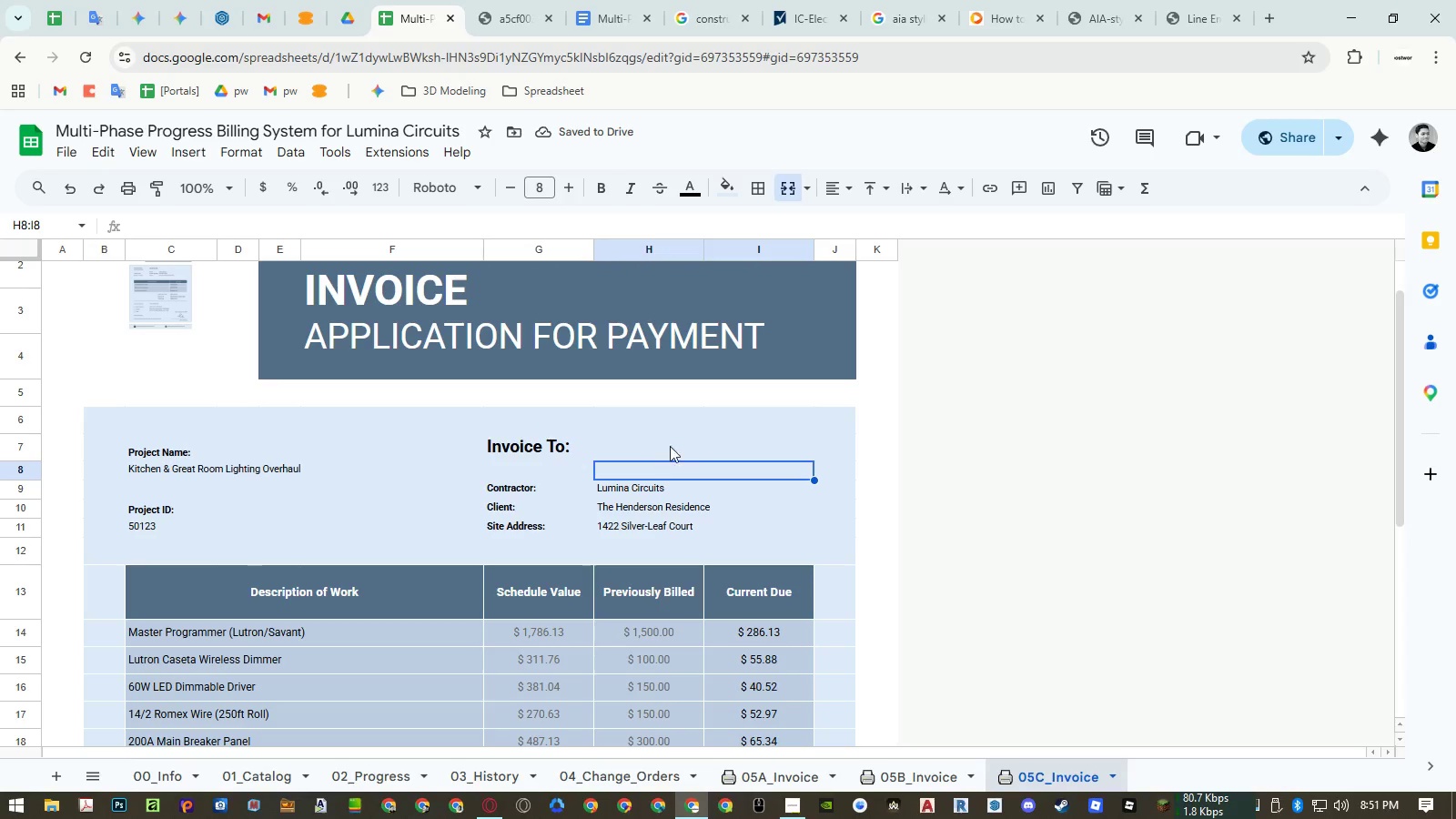 
scroll: coordinate [712, 437], scroll_direction: down, amount: 1.0
 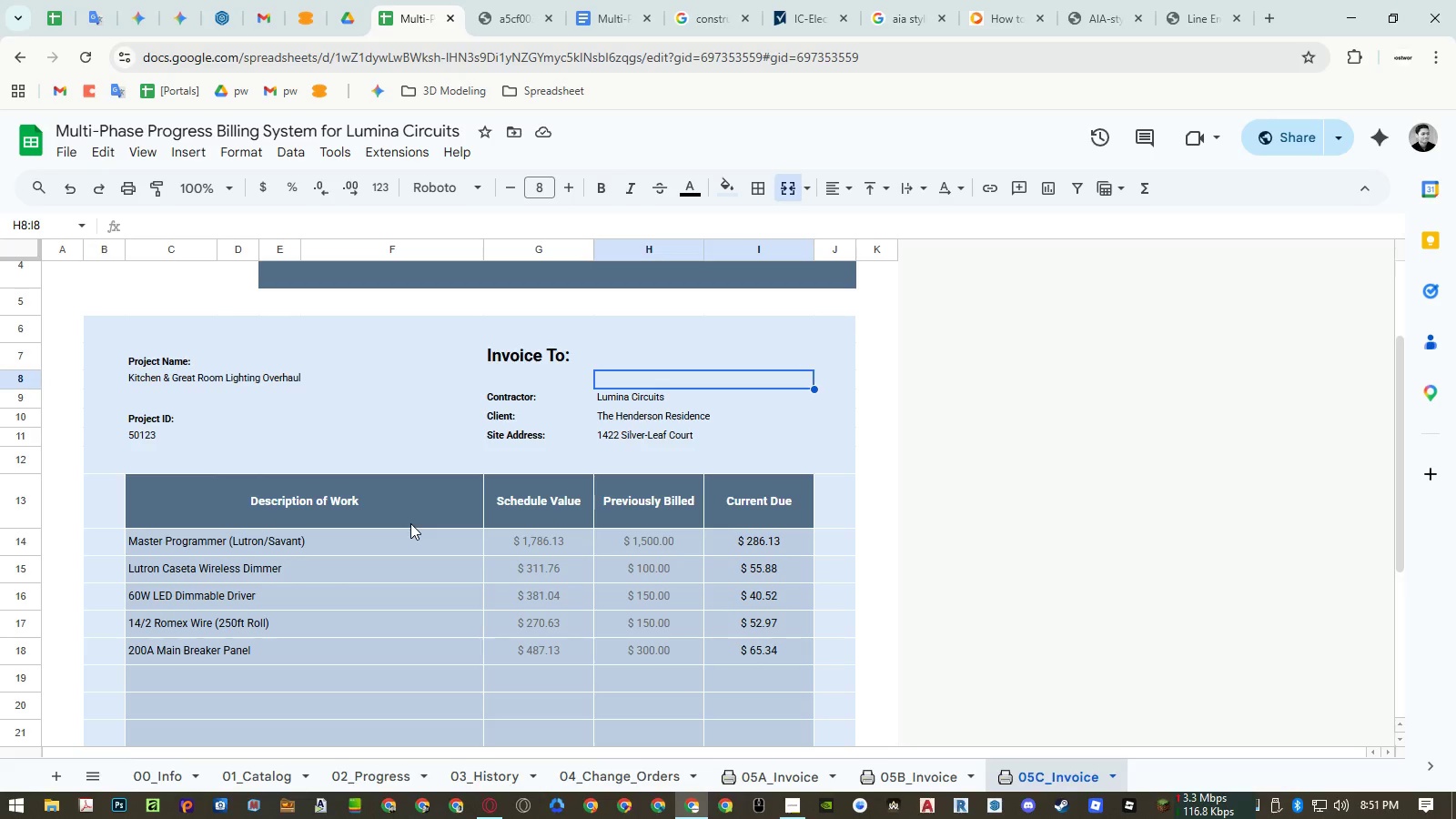 
left_click([500, 27])
 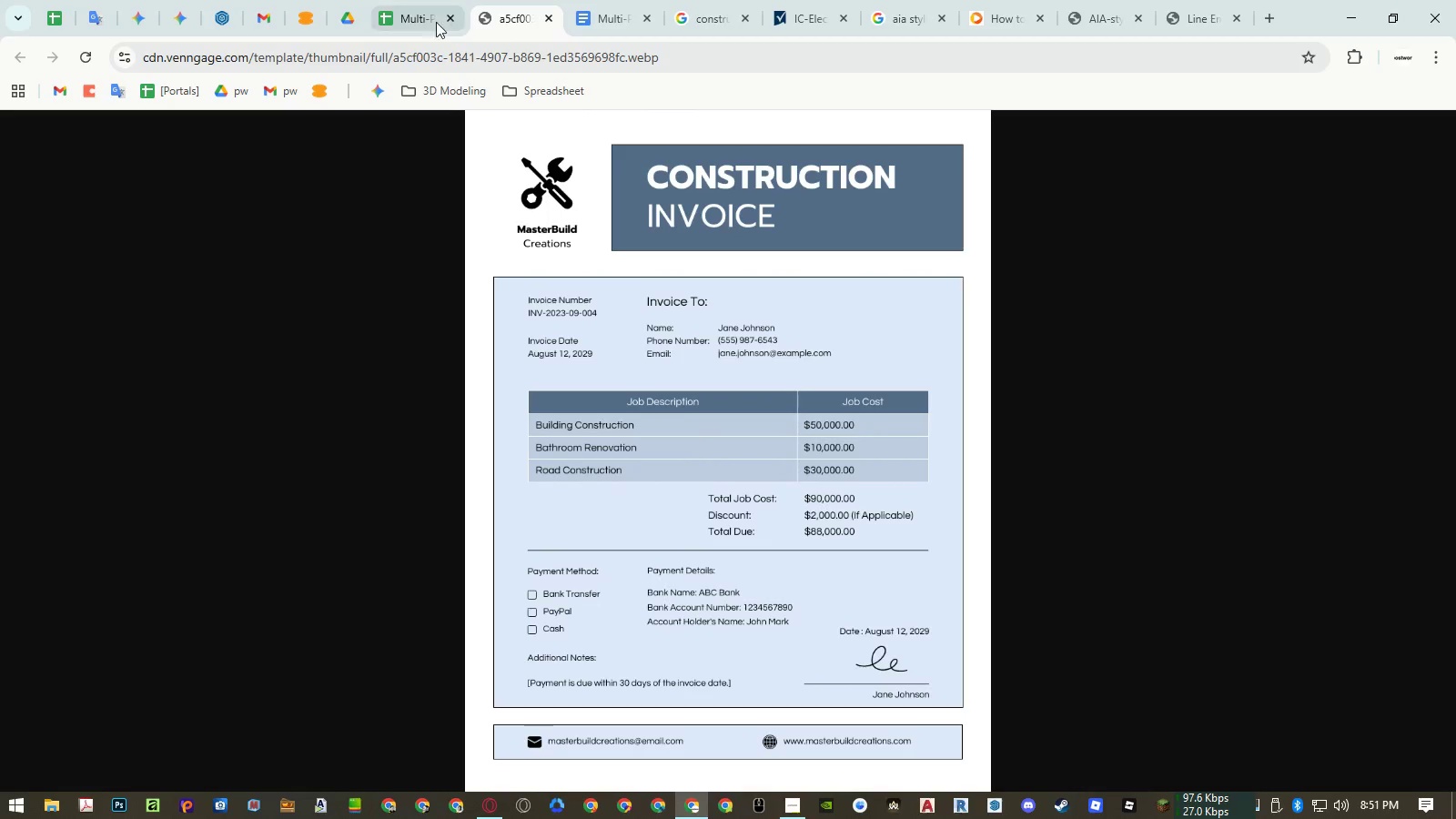 
left_click([420, 19])
 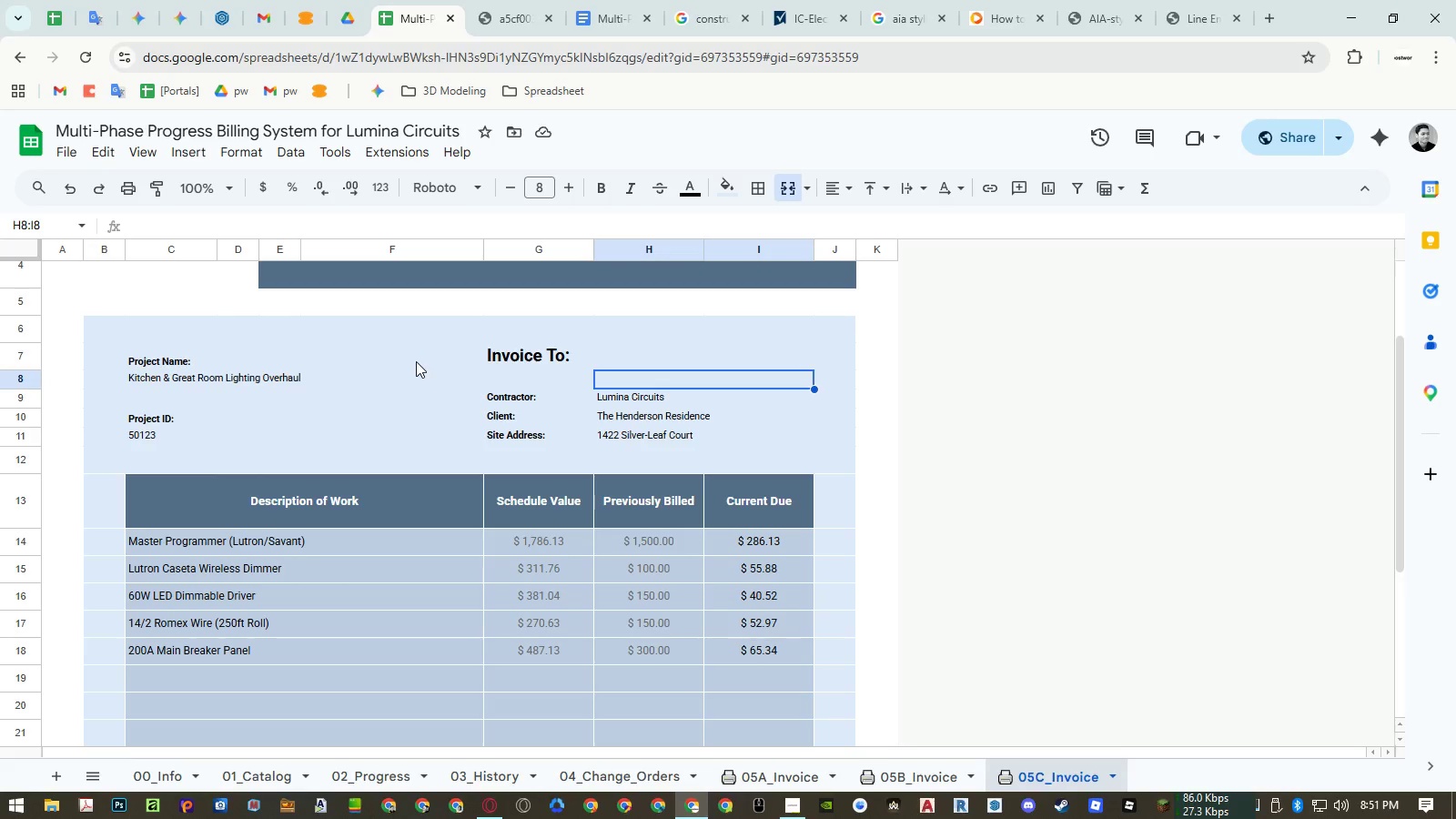 
wait(9.19)
 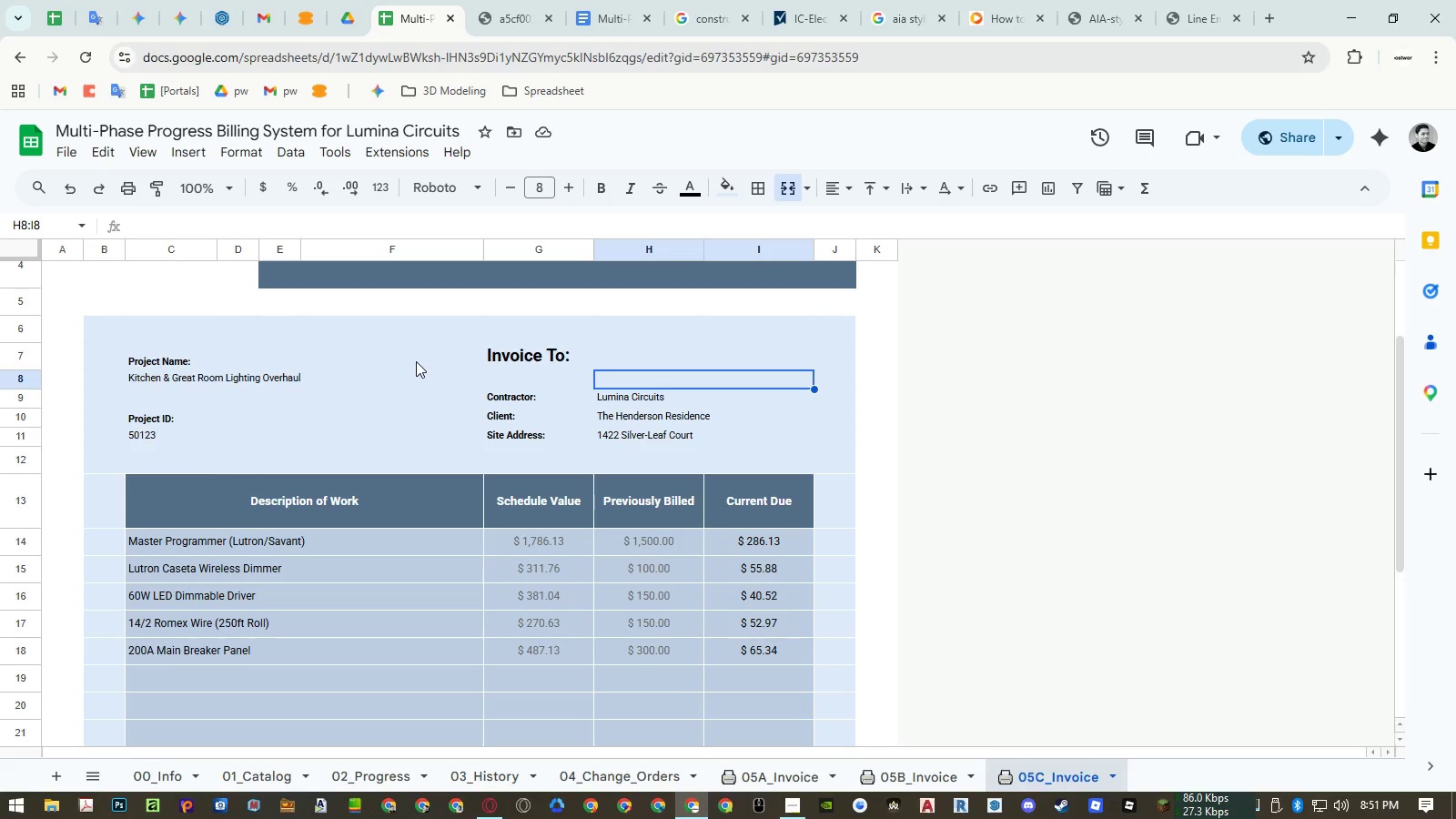 
left_click([500, 400])
 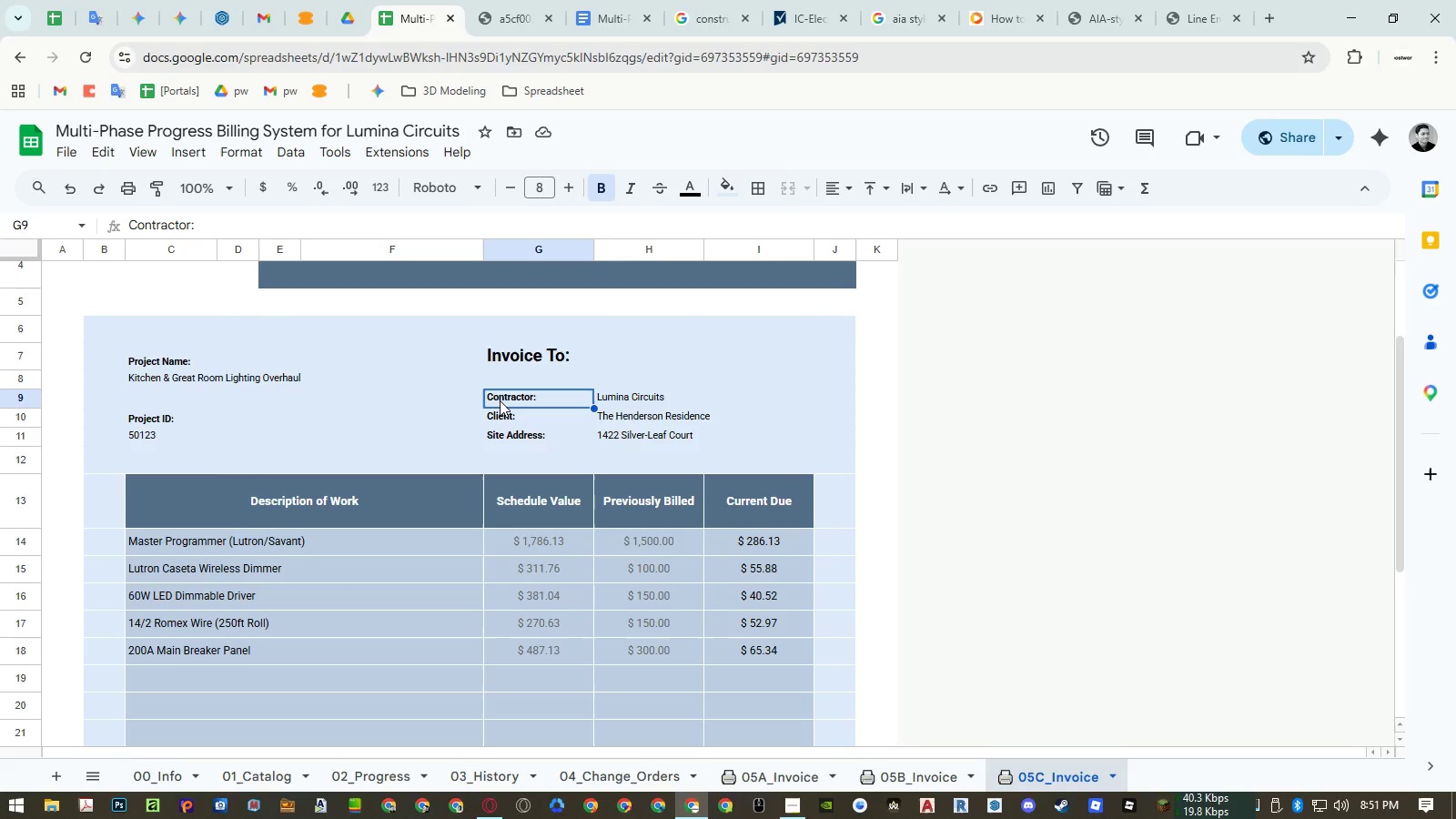 
wait(9.92)
 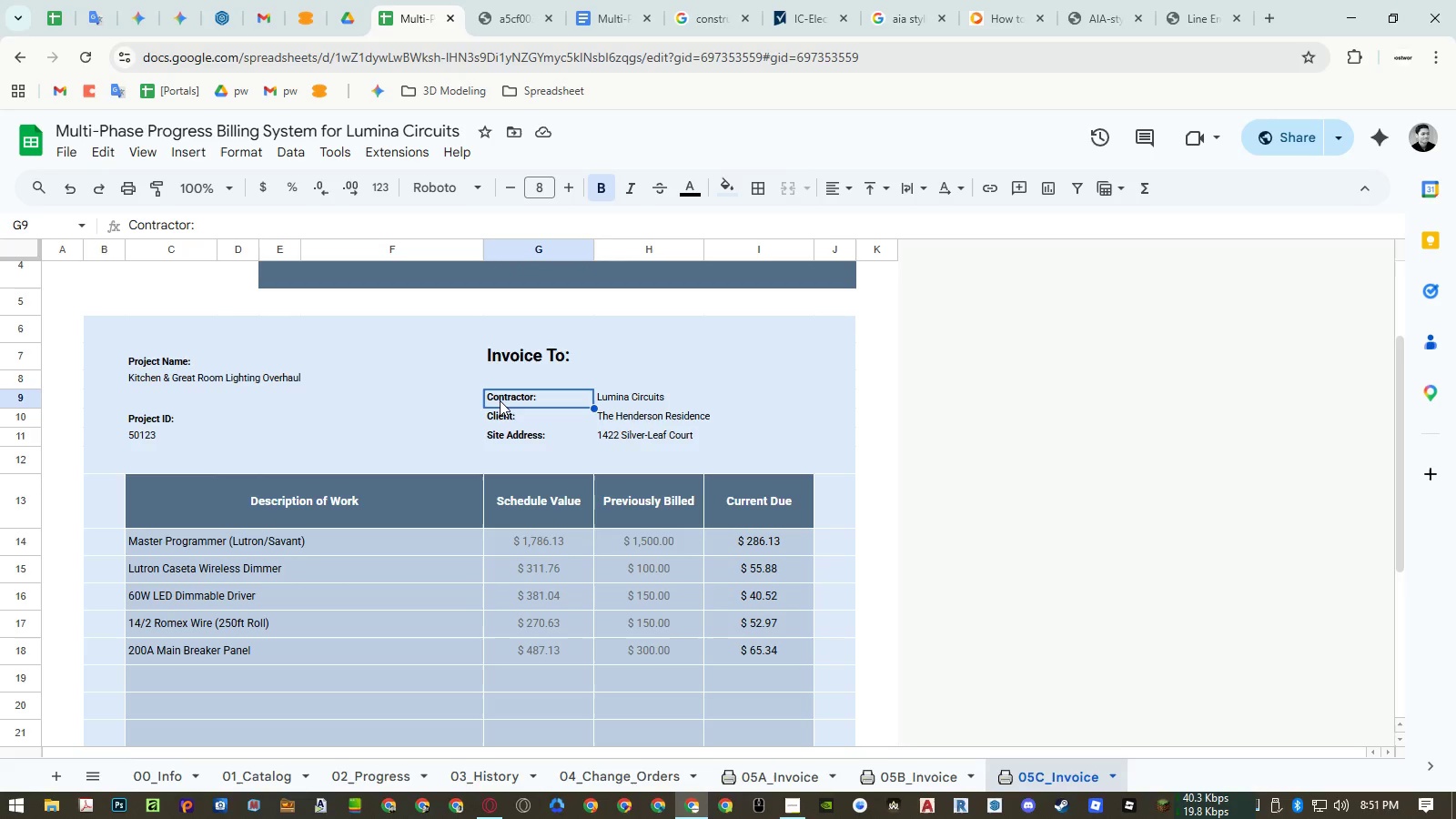 
left_click([32, 399])
 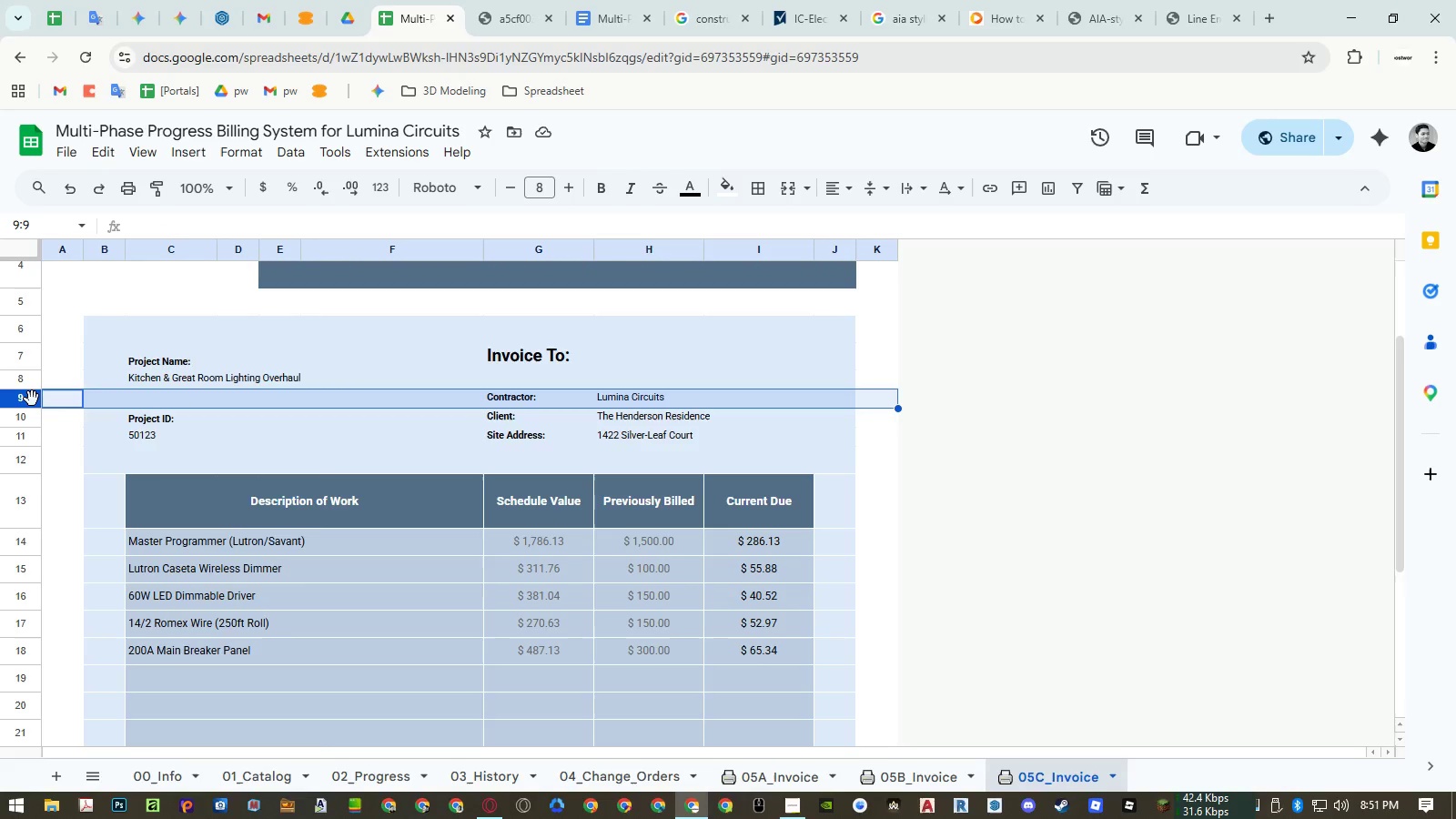 
right_click([32, 399])
 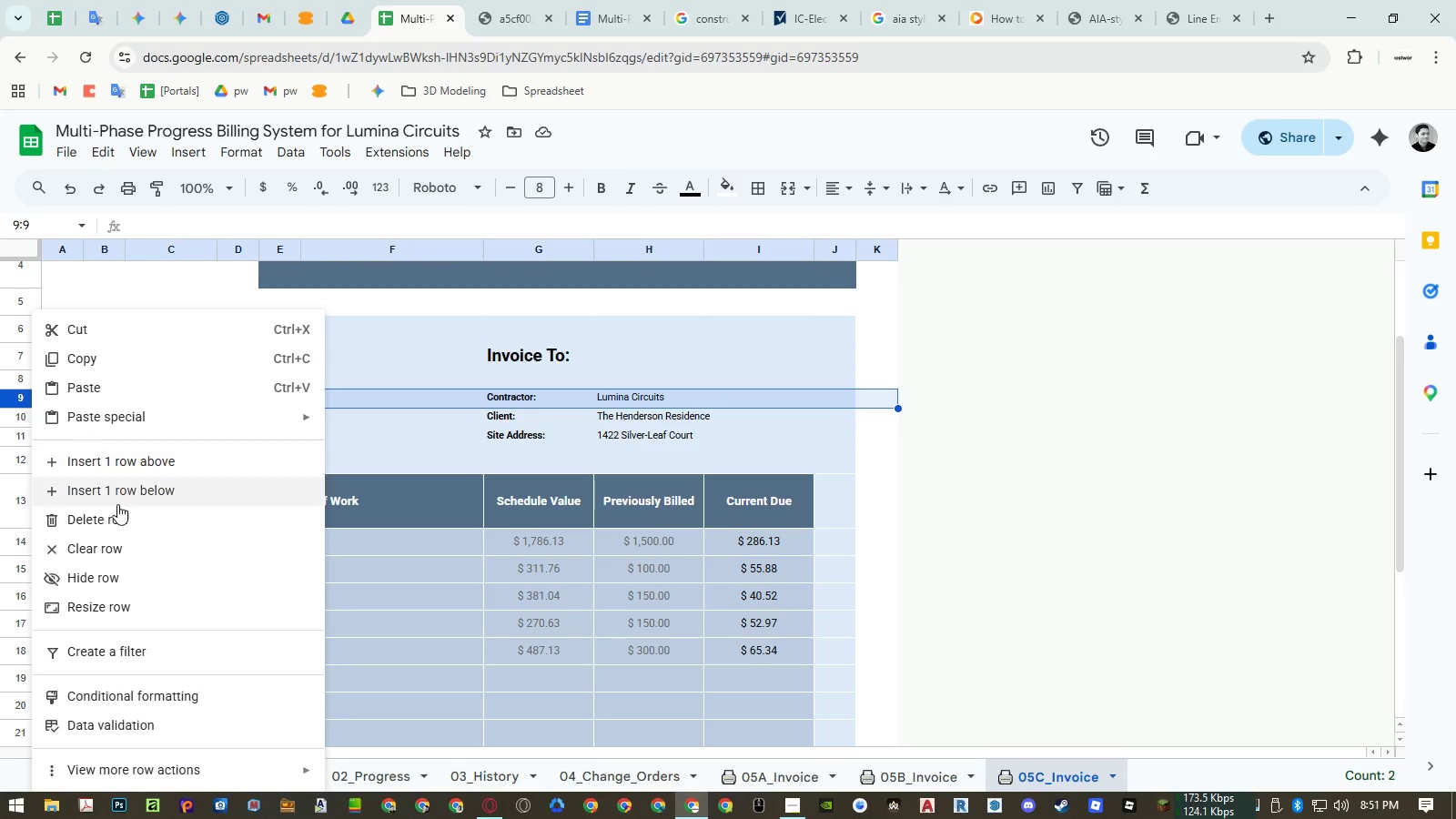 
left_click([117, 515])
 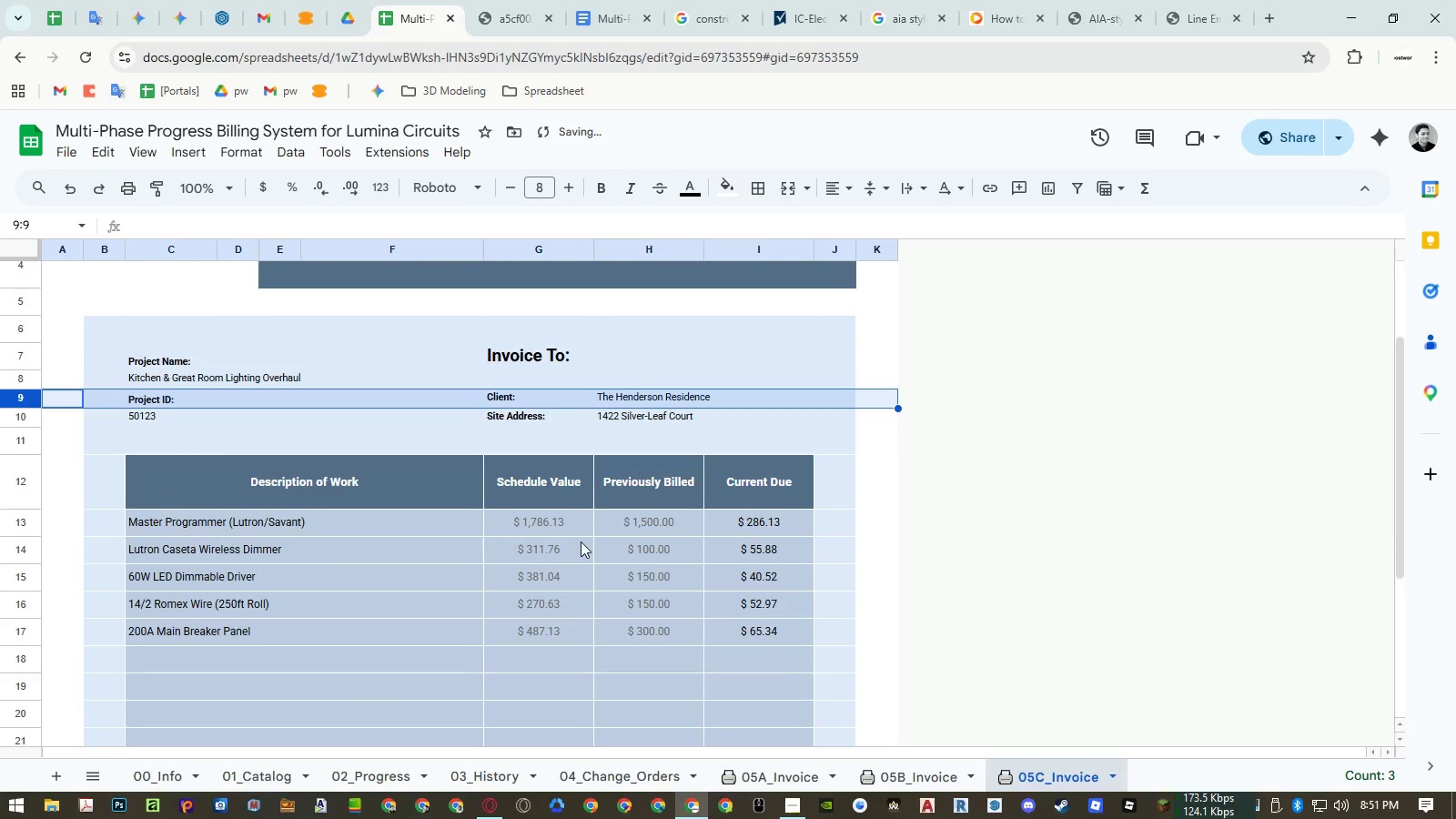 
left_click([581, 541])
 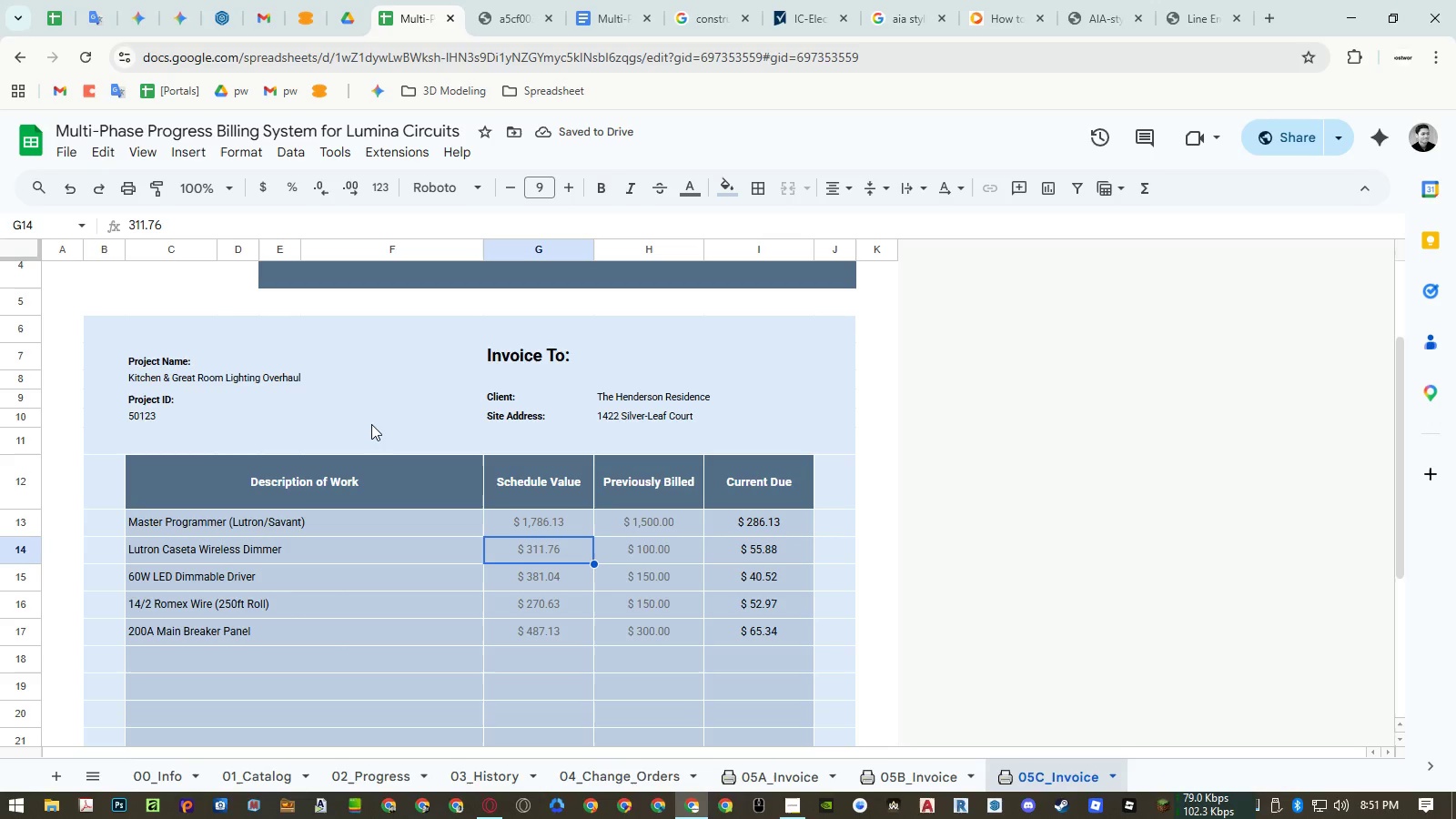 
wait(5.72)
 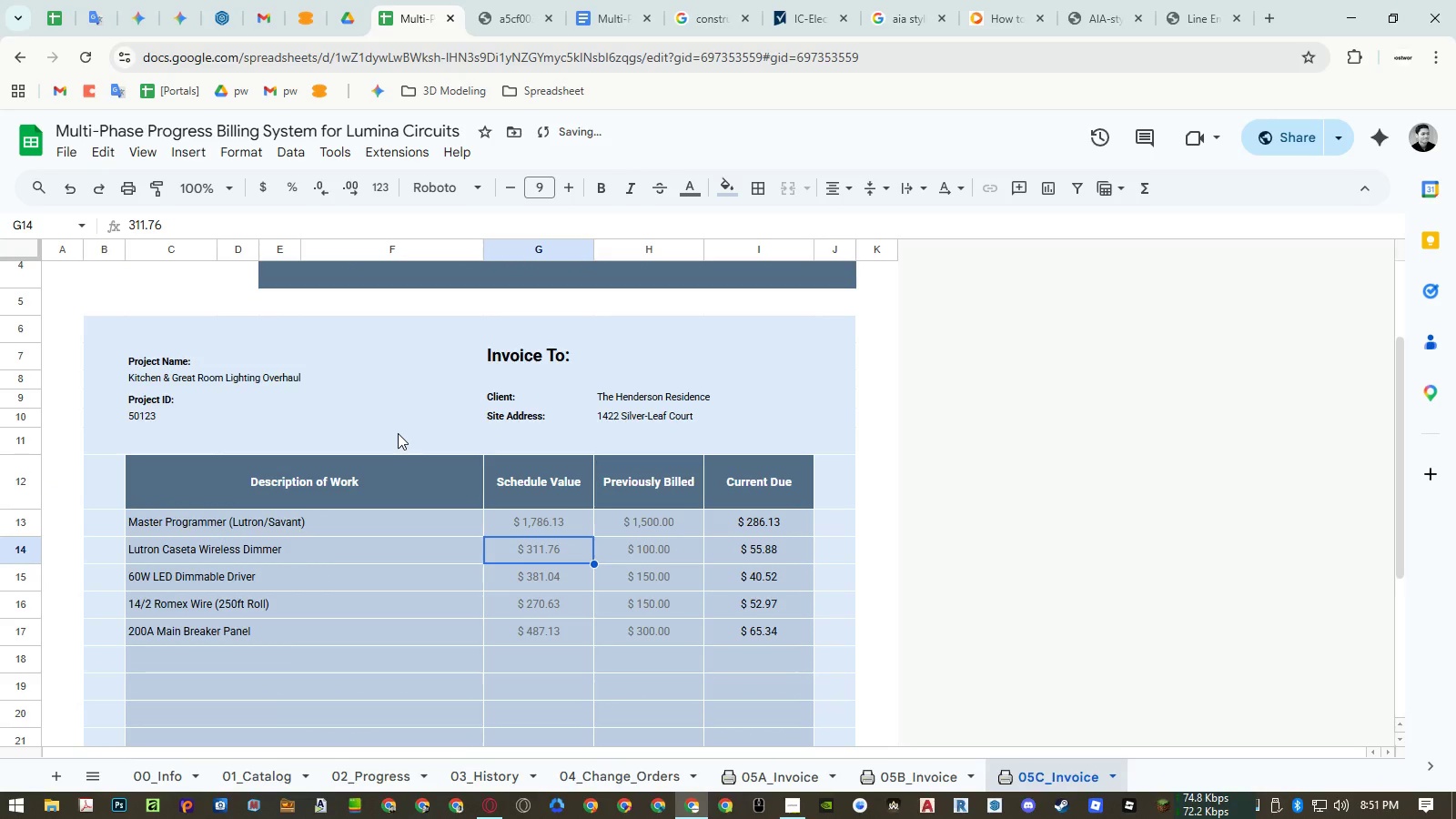 
scroll: coordinate [364, 422], scroll_direction: down, amount: 1.0
 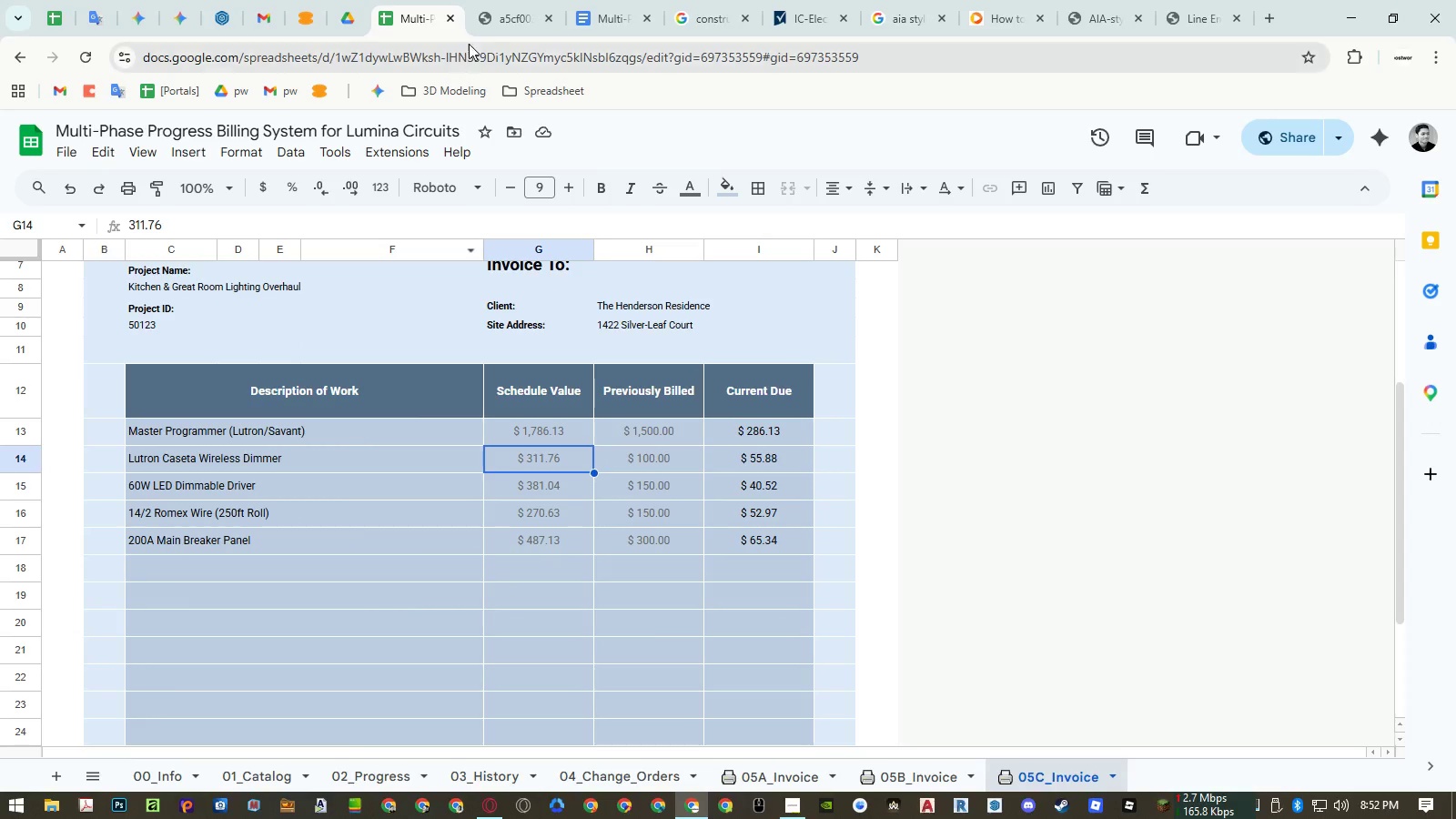 
left_click([507, 7])
 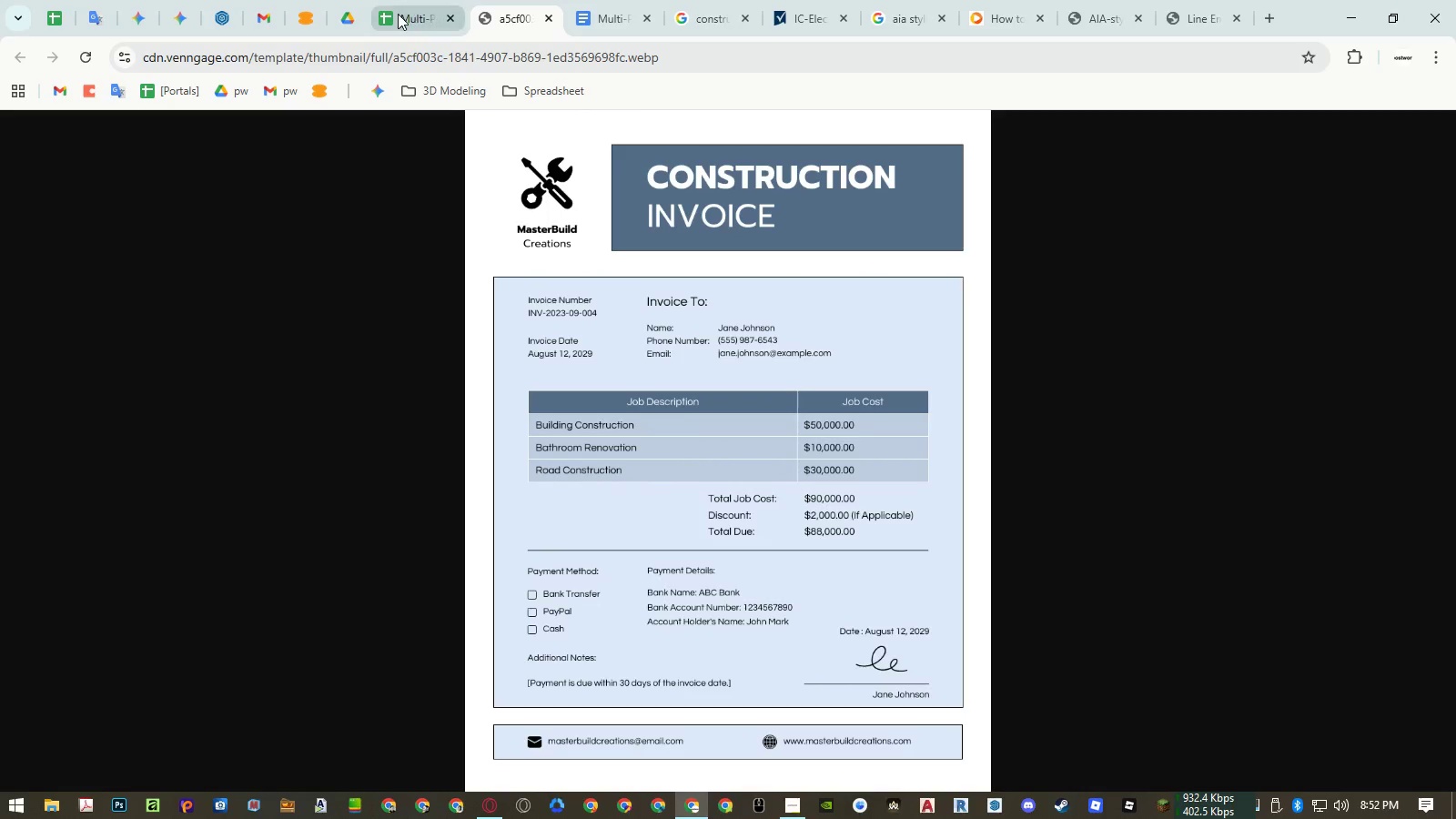 
left_click([398, 14])
 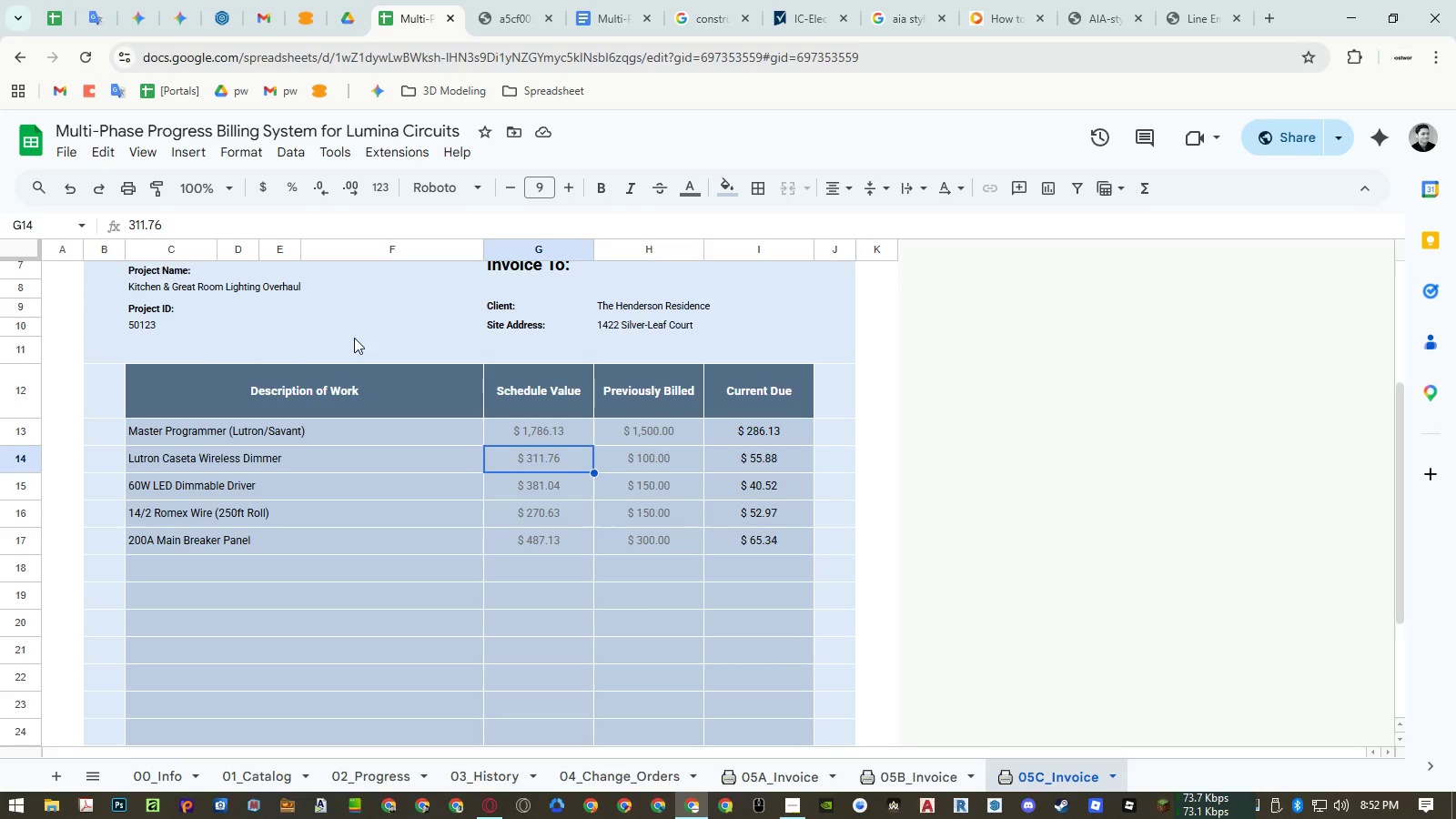 
scroll: coordinate [354, 338], scroll_direction: down, amount: 3.0
 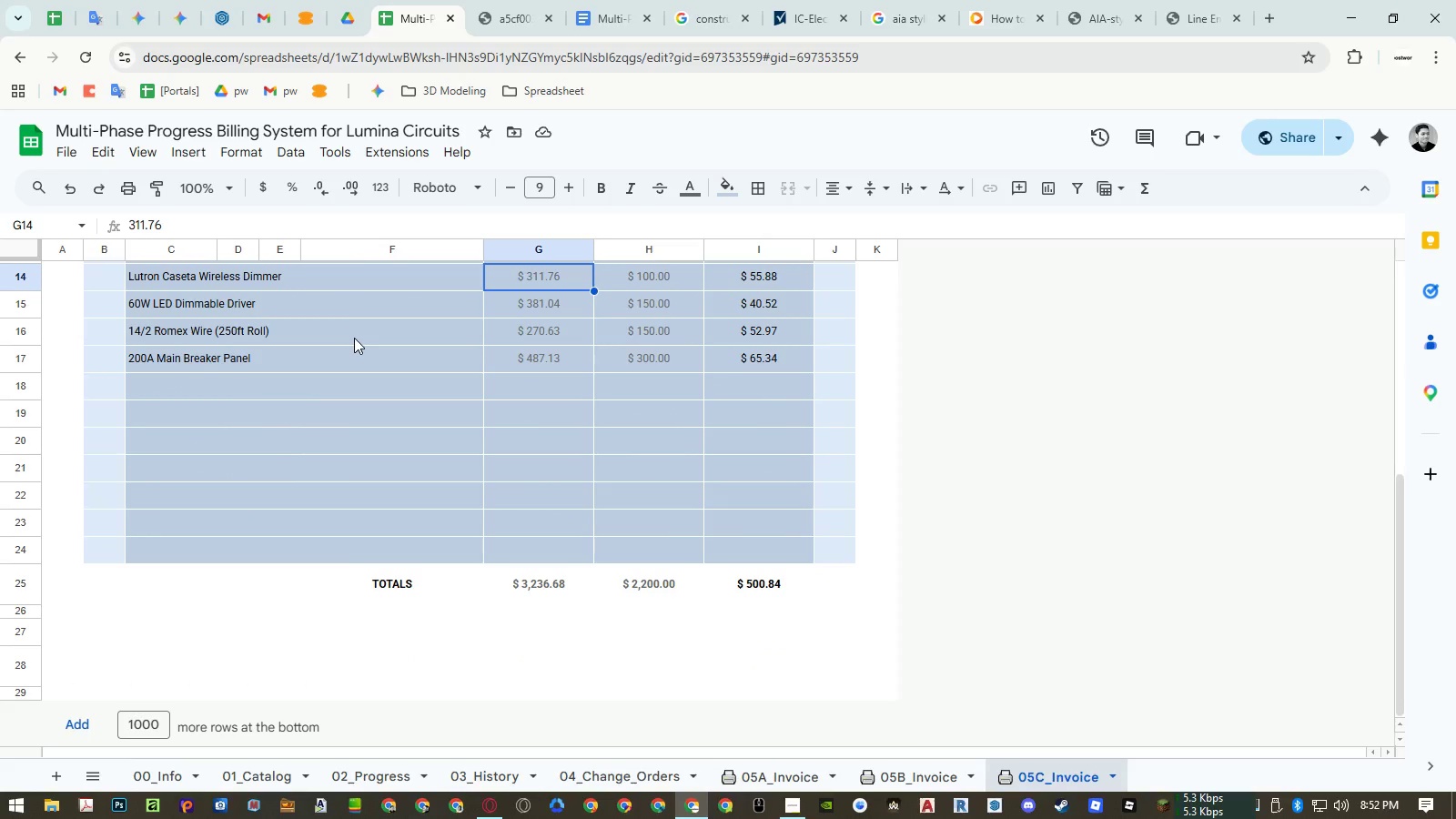 
key(Control+ControlRight)
 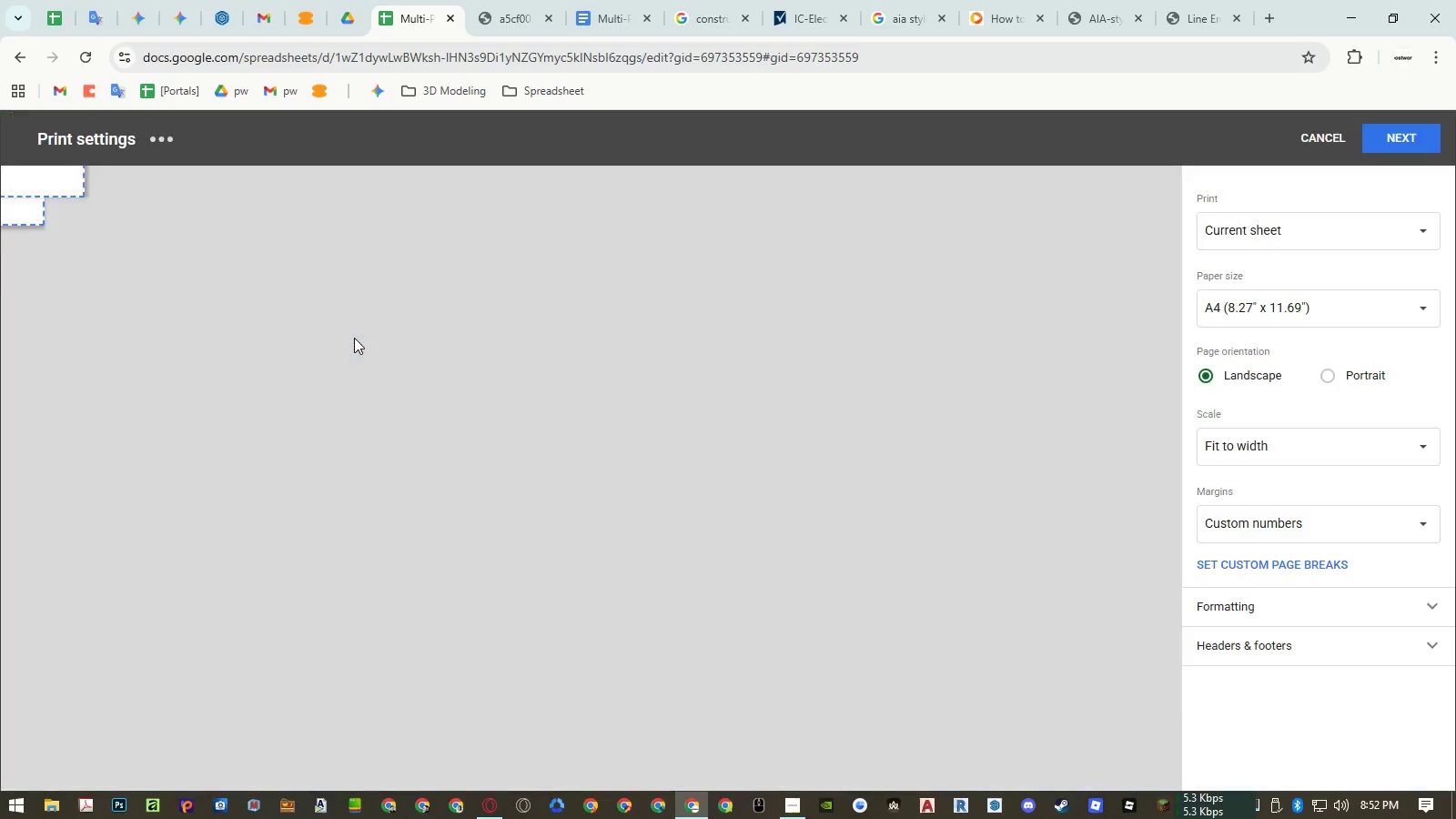 
key(Control+P)
 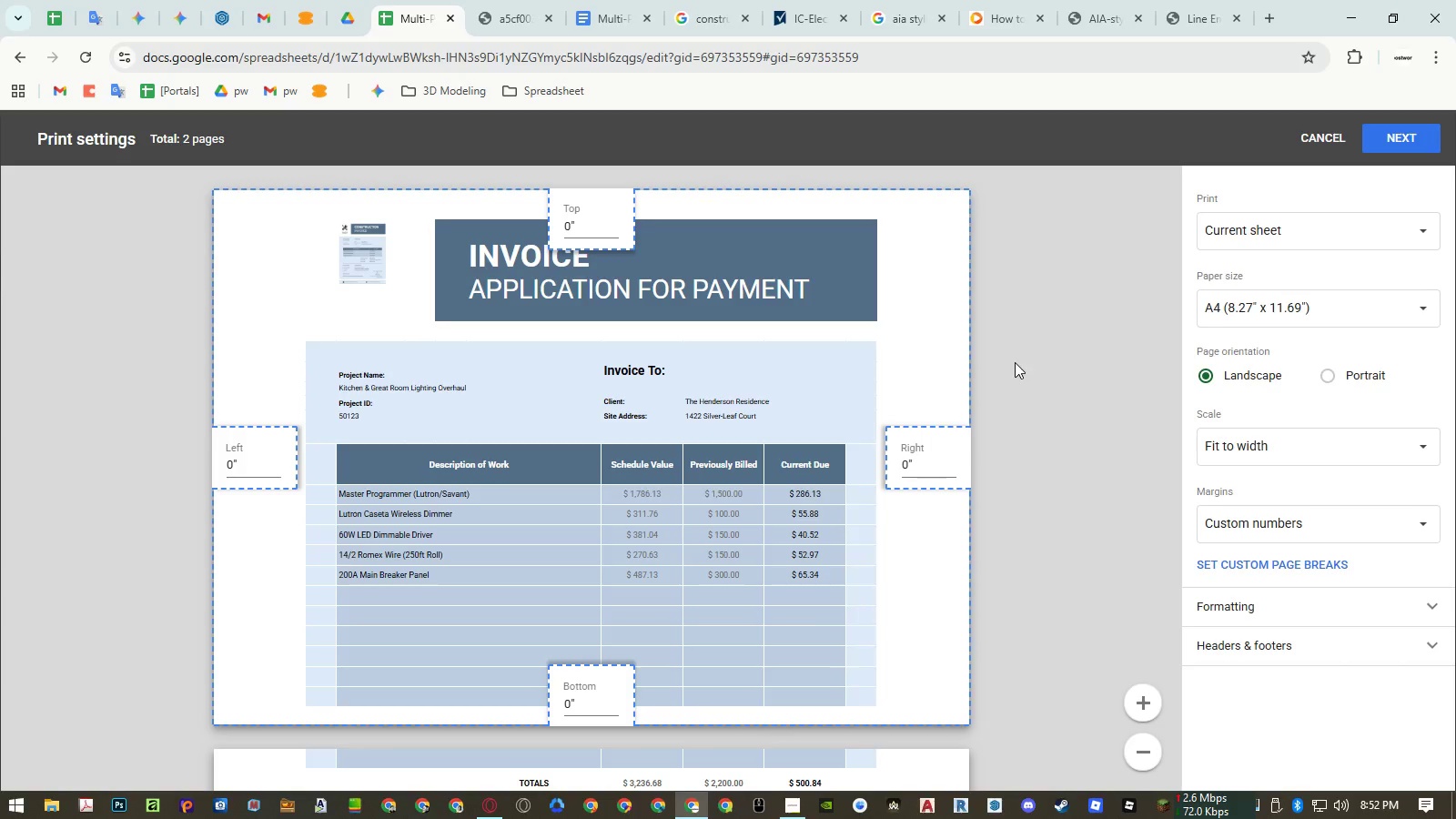 
left_click([1324, 375])
 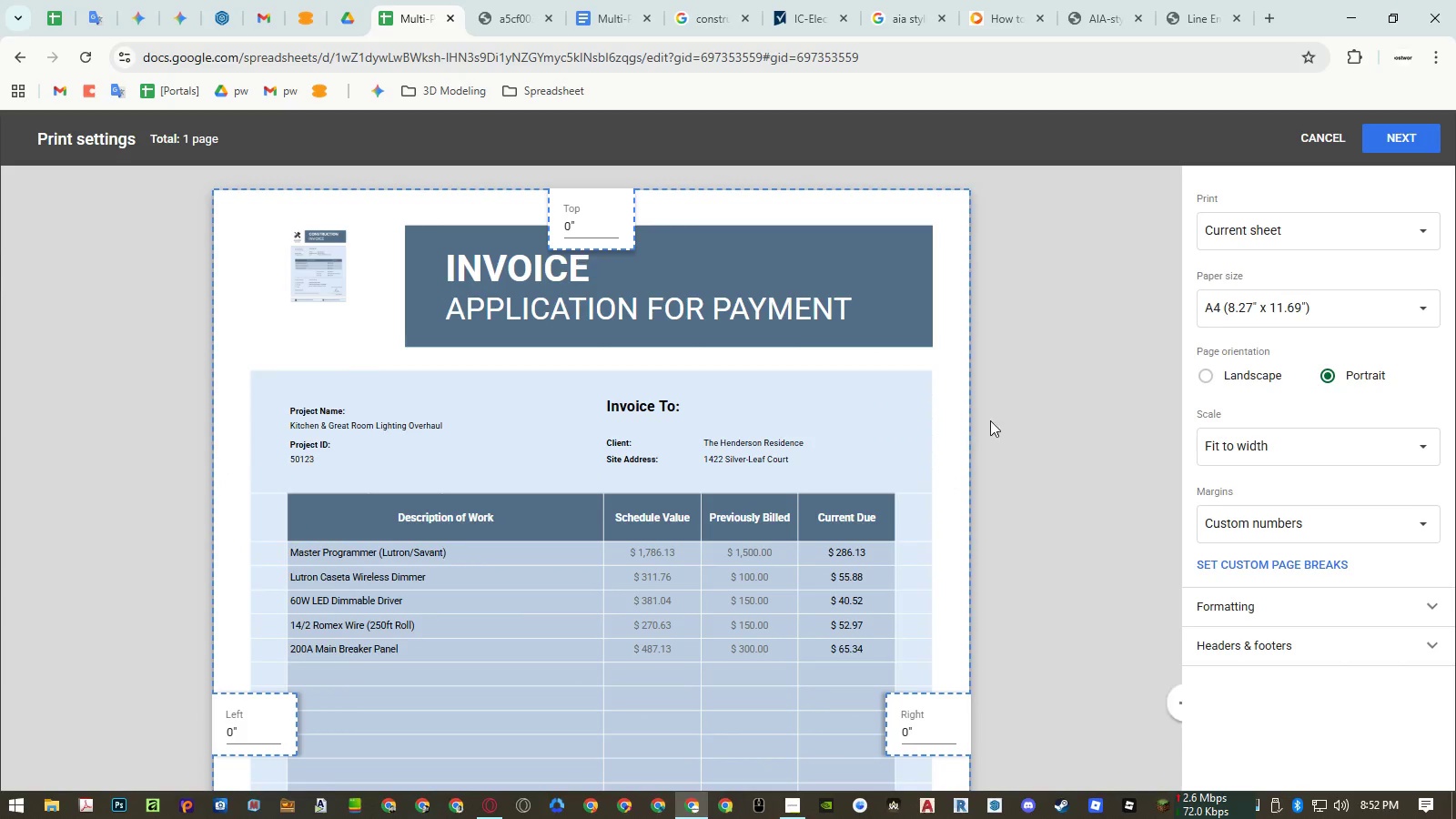 
scroll: coordinate [780, 418], scroll_direction: down, amount: 5.0
 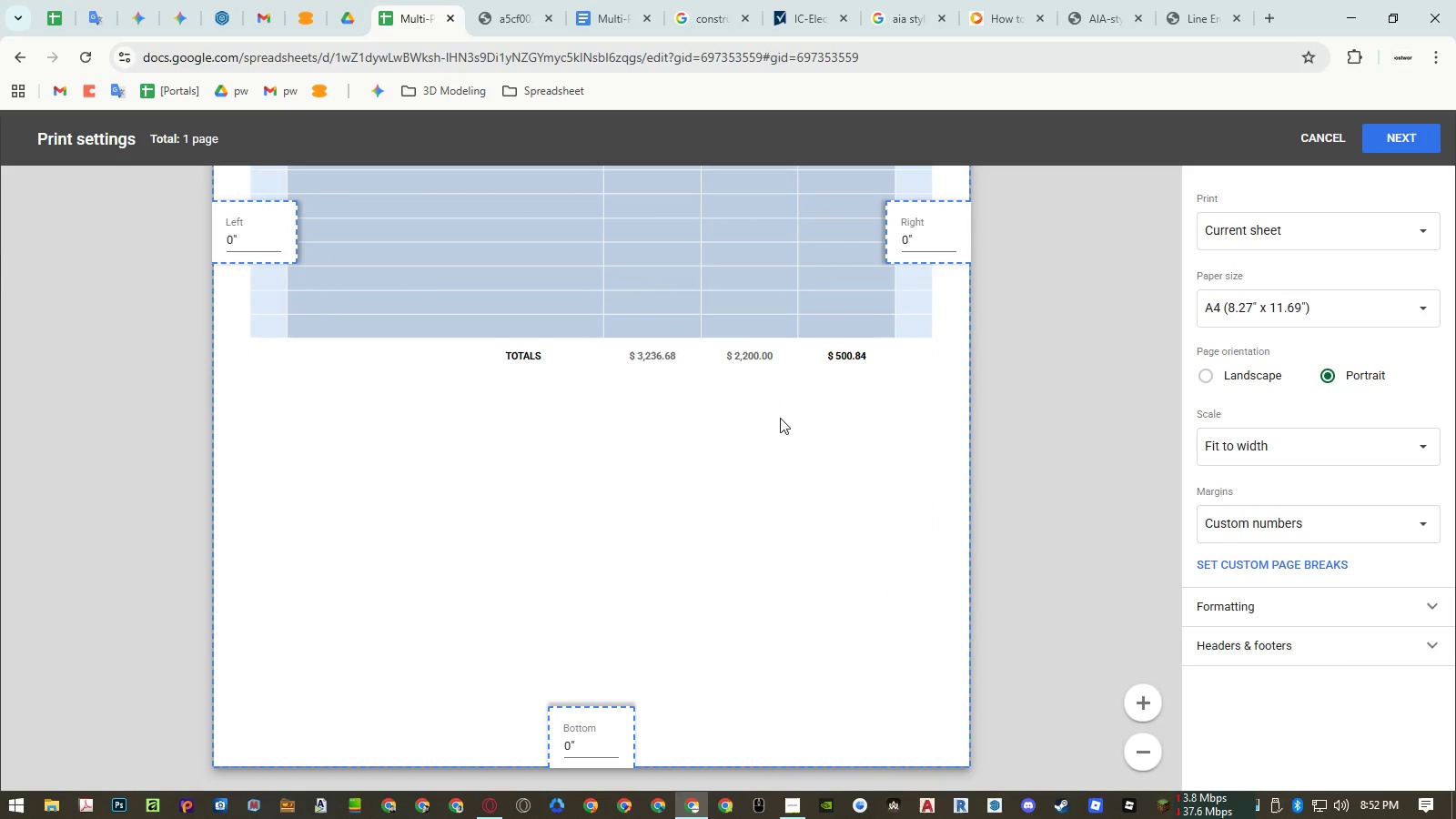 
key(Escape)
 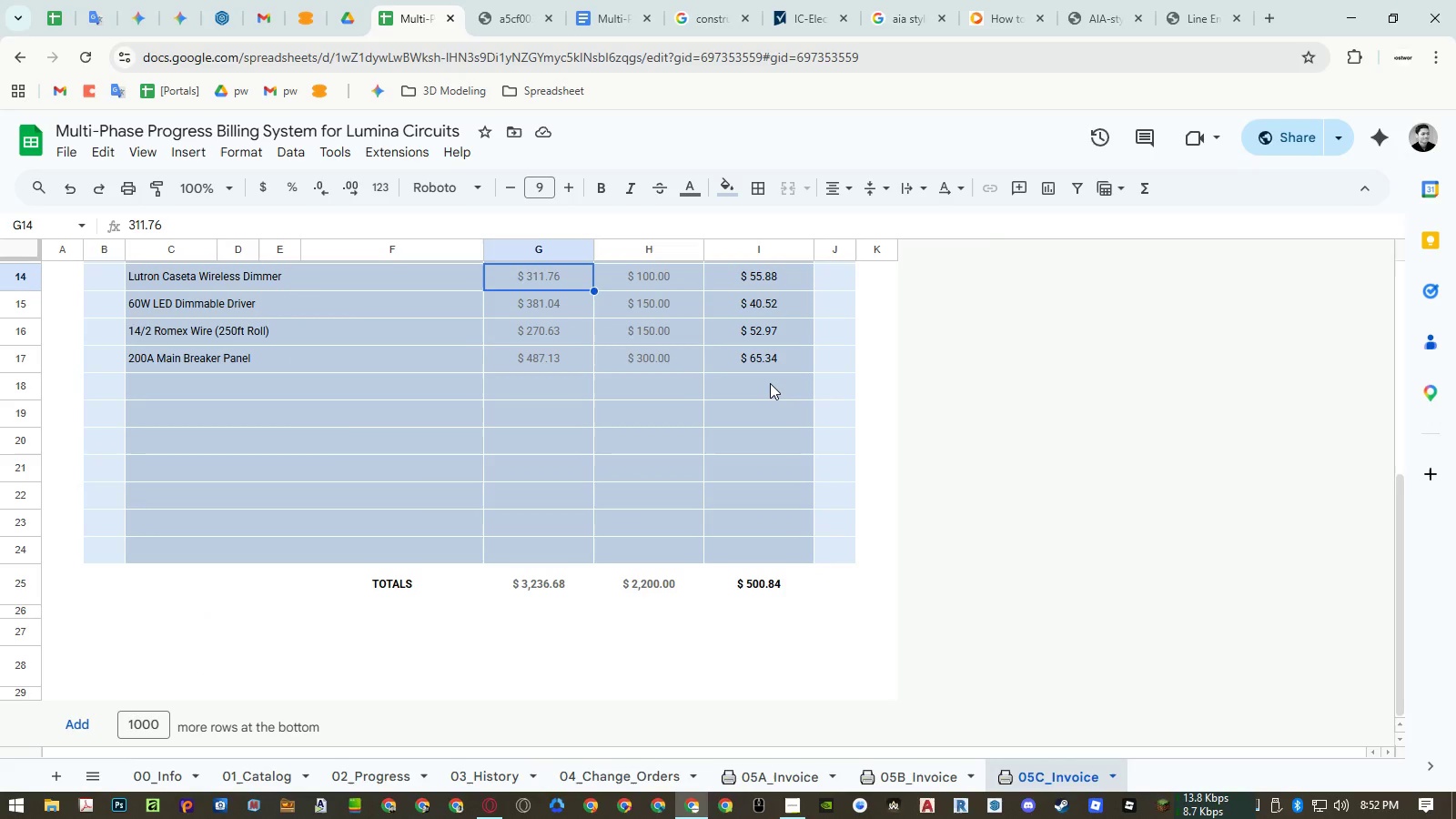 
scroll: coordinate [770, 383], scroll_direction: up, amount: 5.0
 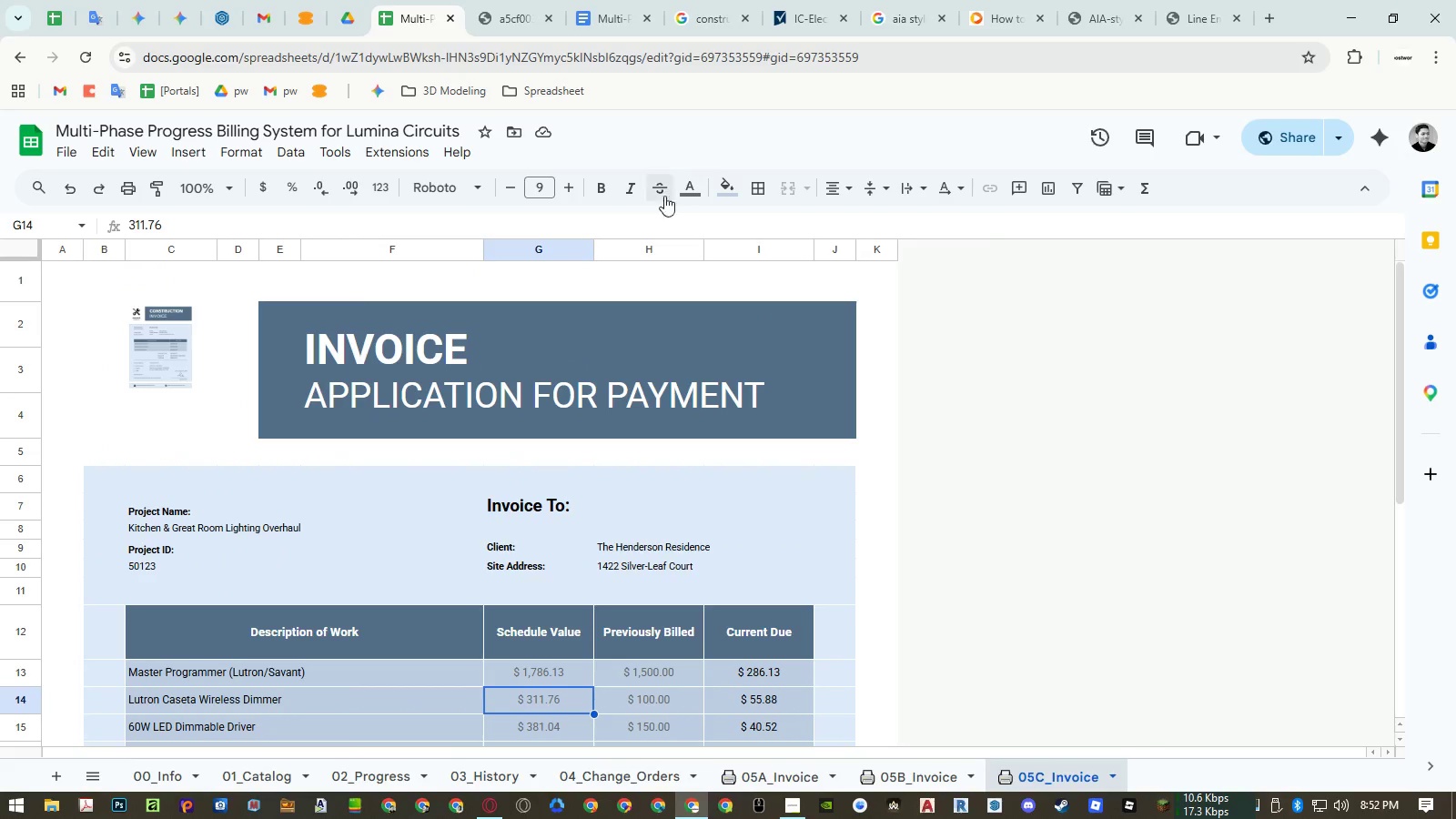 
left_click([513, 8])
 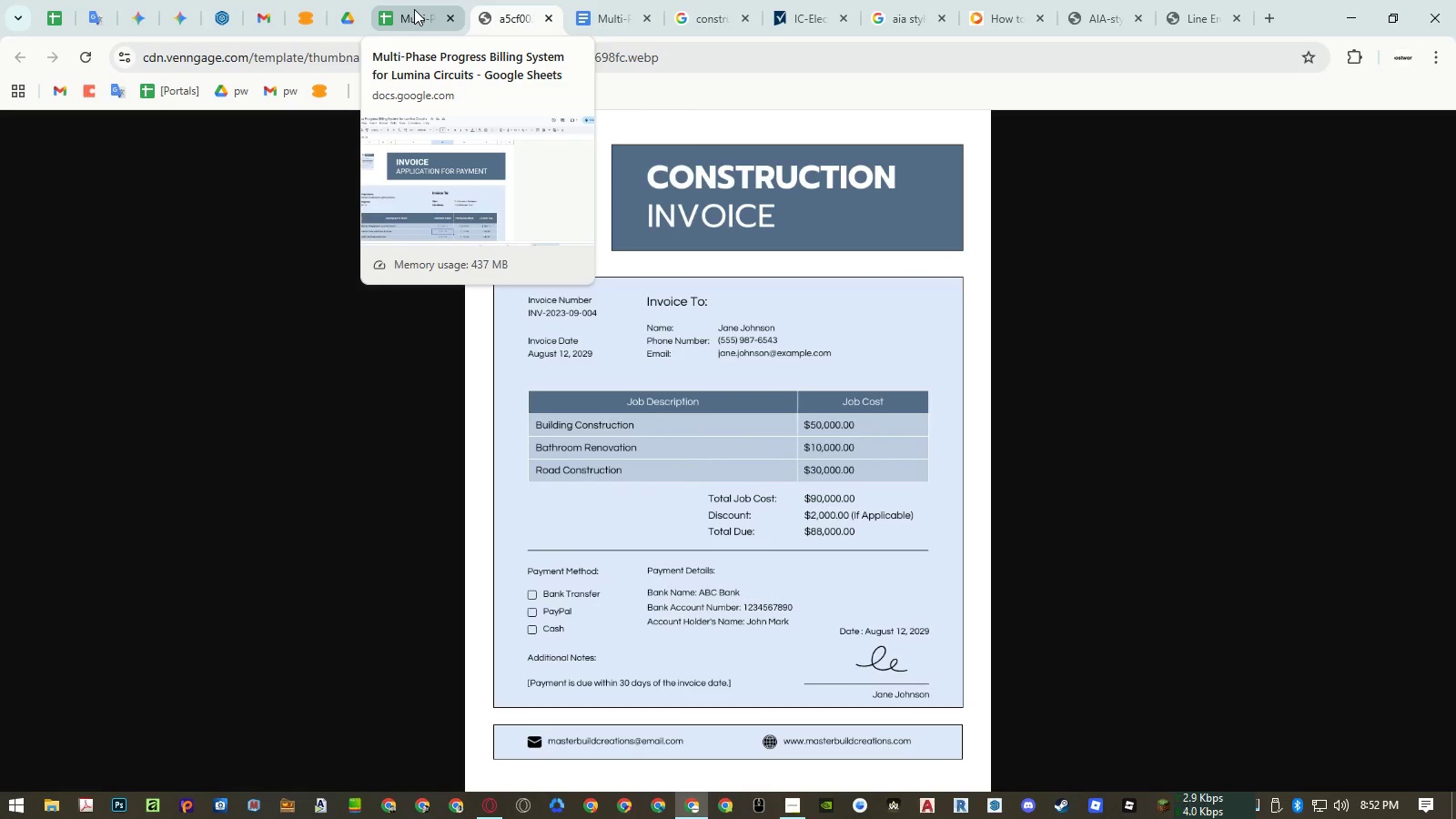 
wait(11.14)
 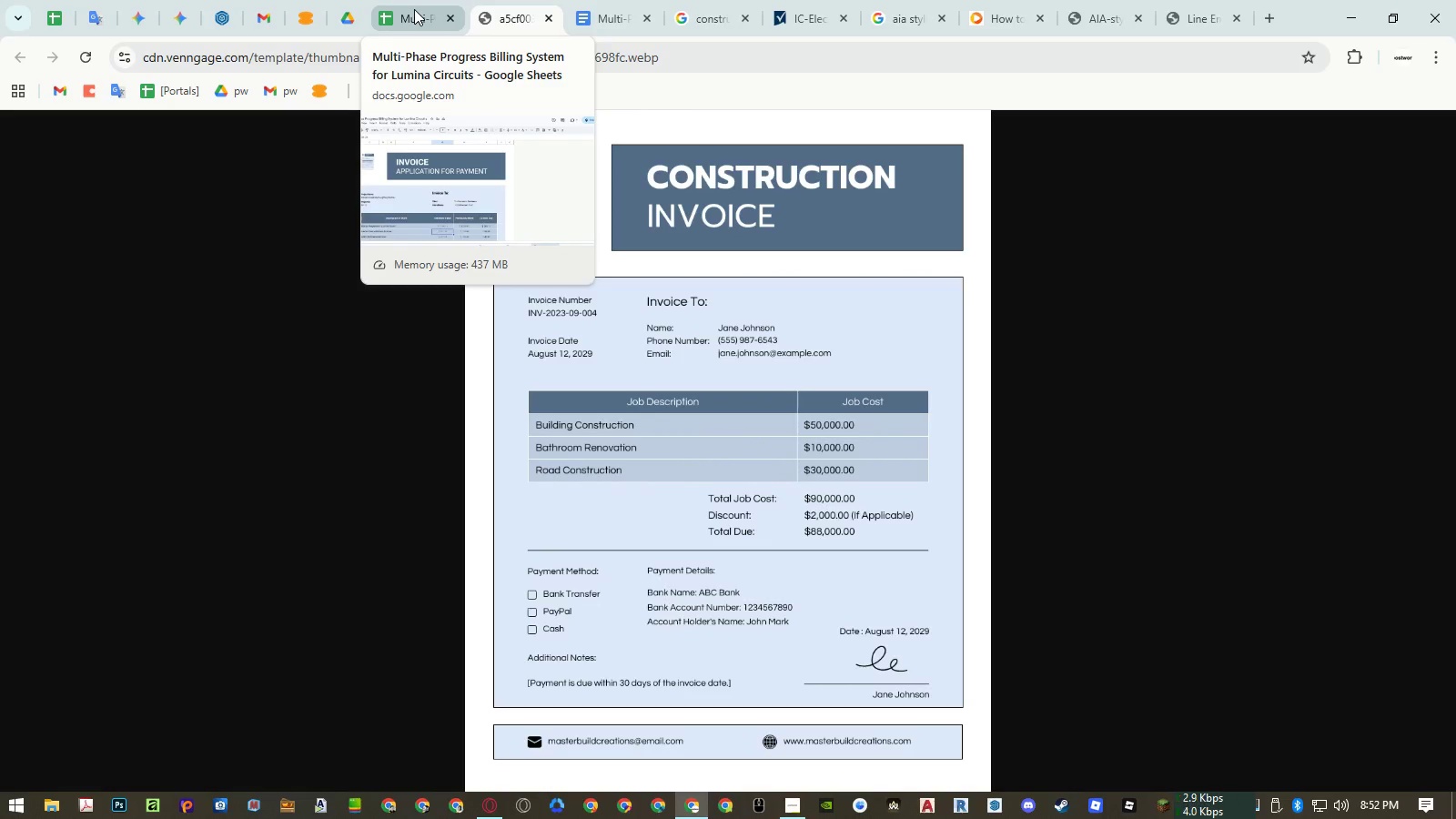 
left_click([414, 9])
 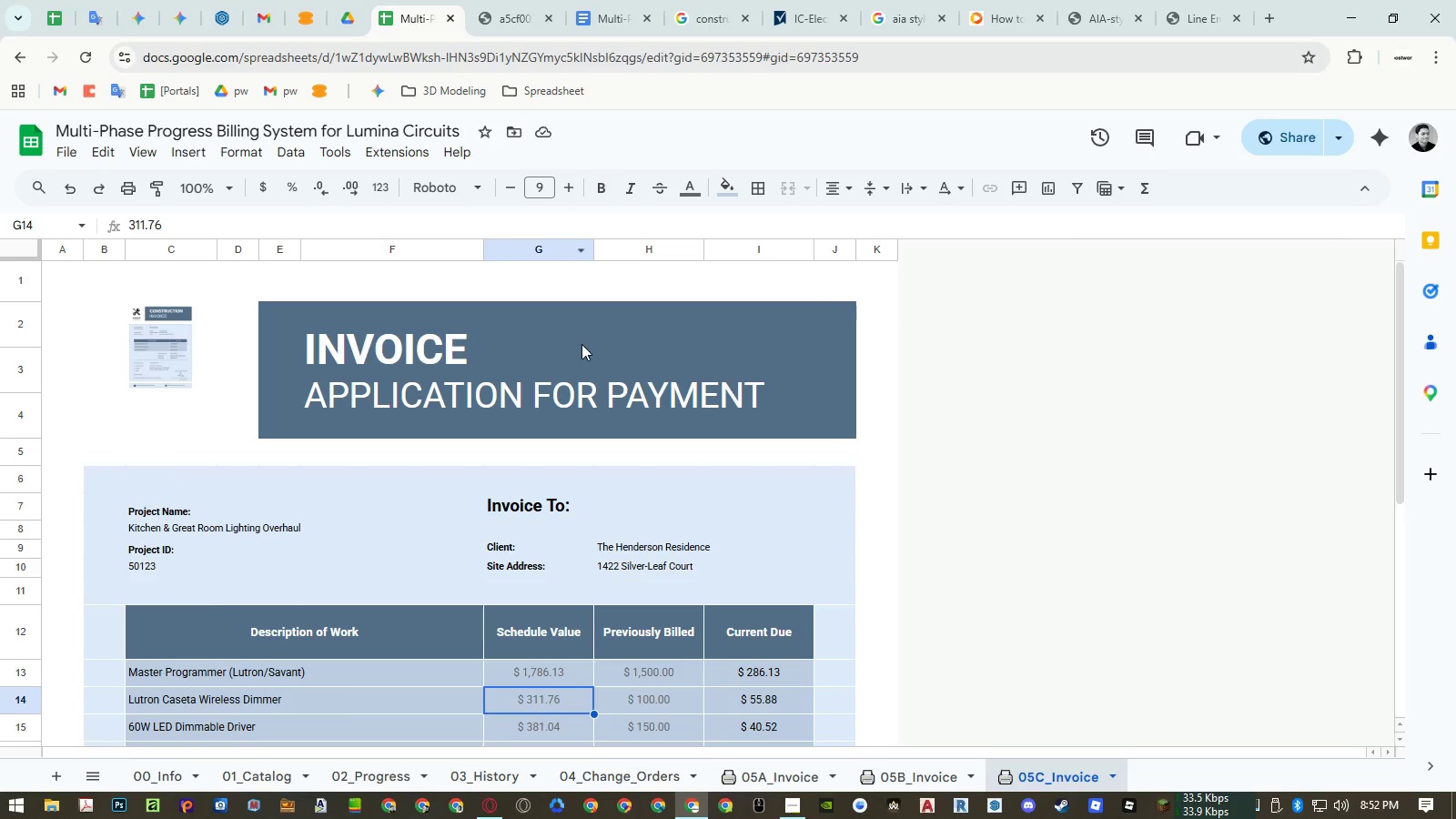 
scroll: coordinate [595, 348], scroll_direction: down, amount: 3.0
 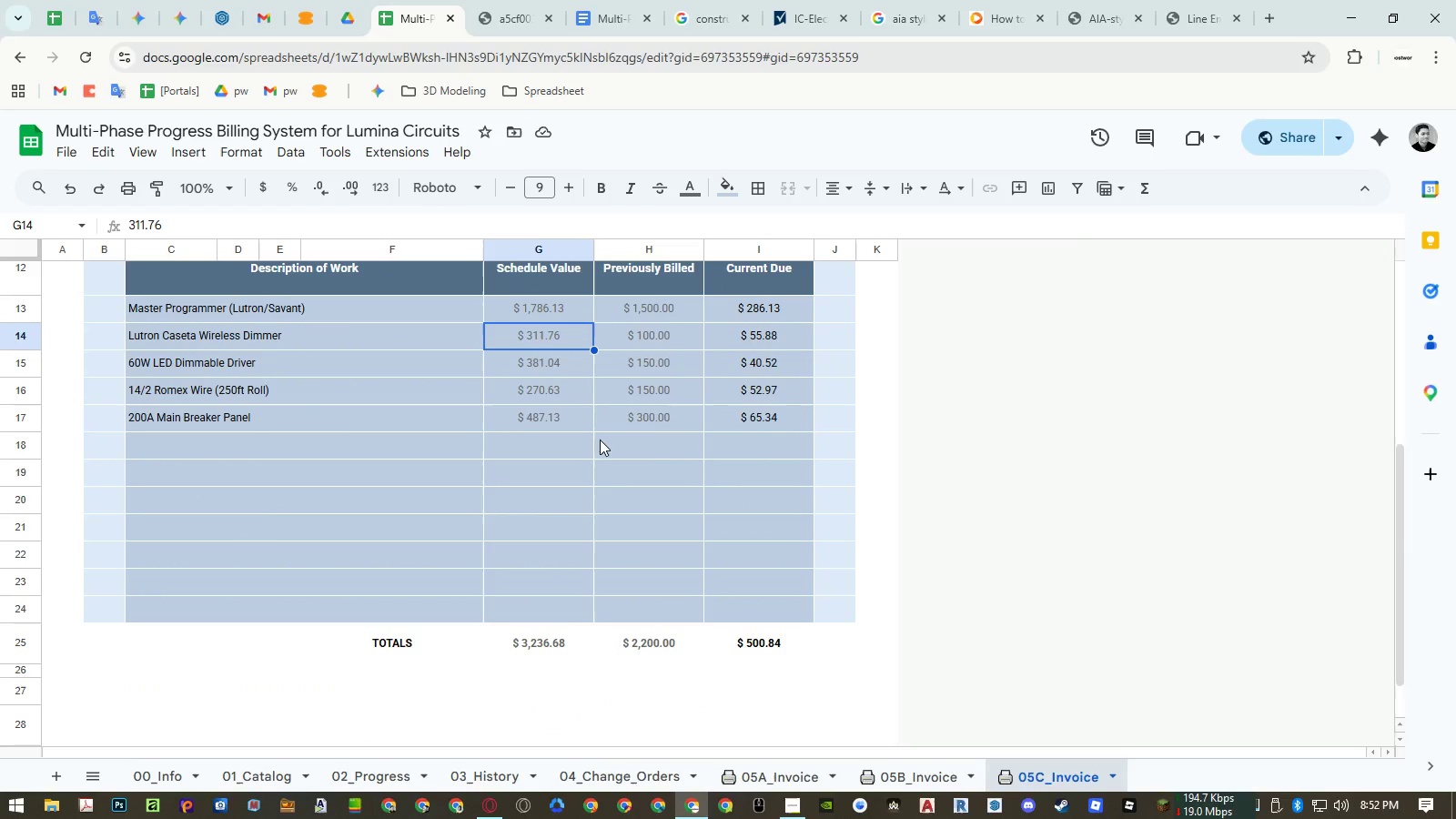 
wait(8.64)
 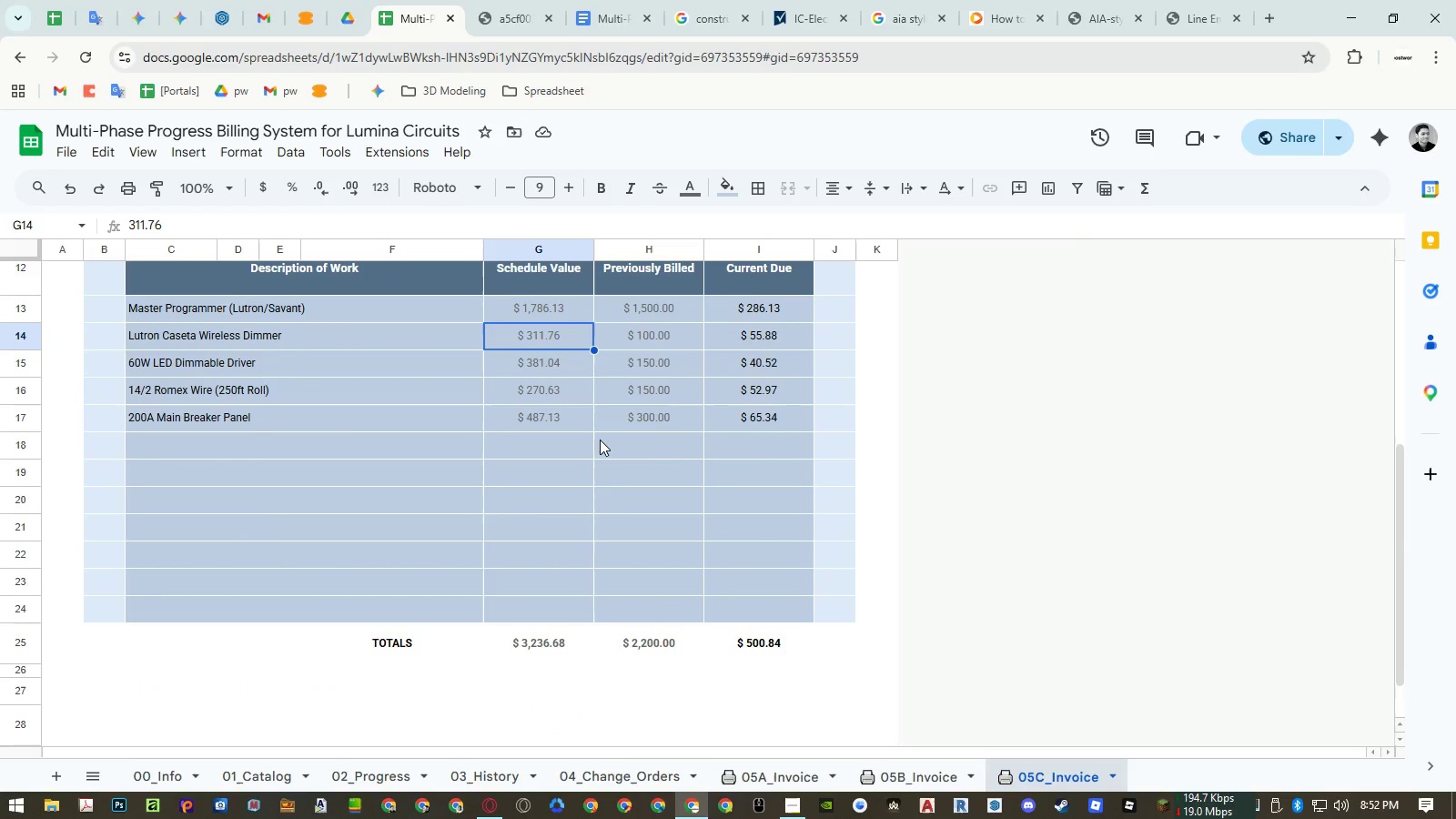 
left_click([733, 647])
 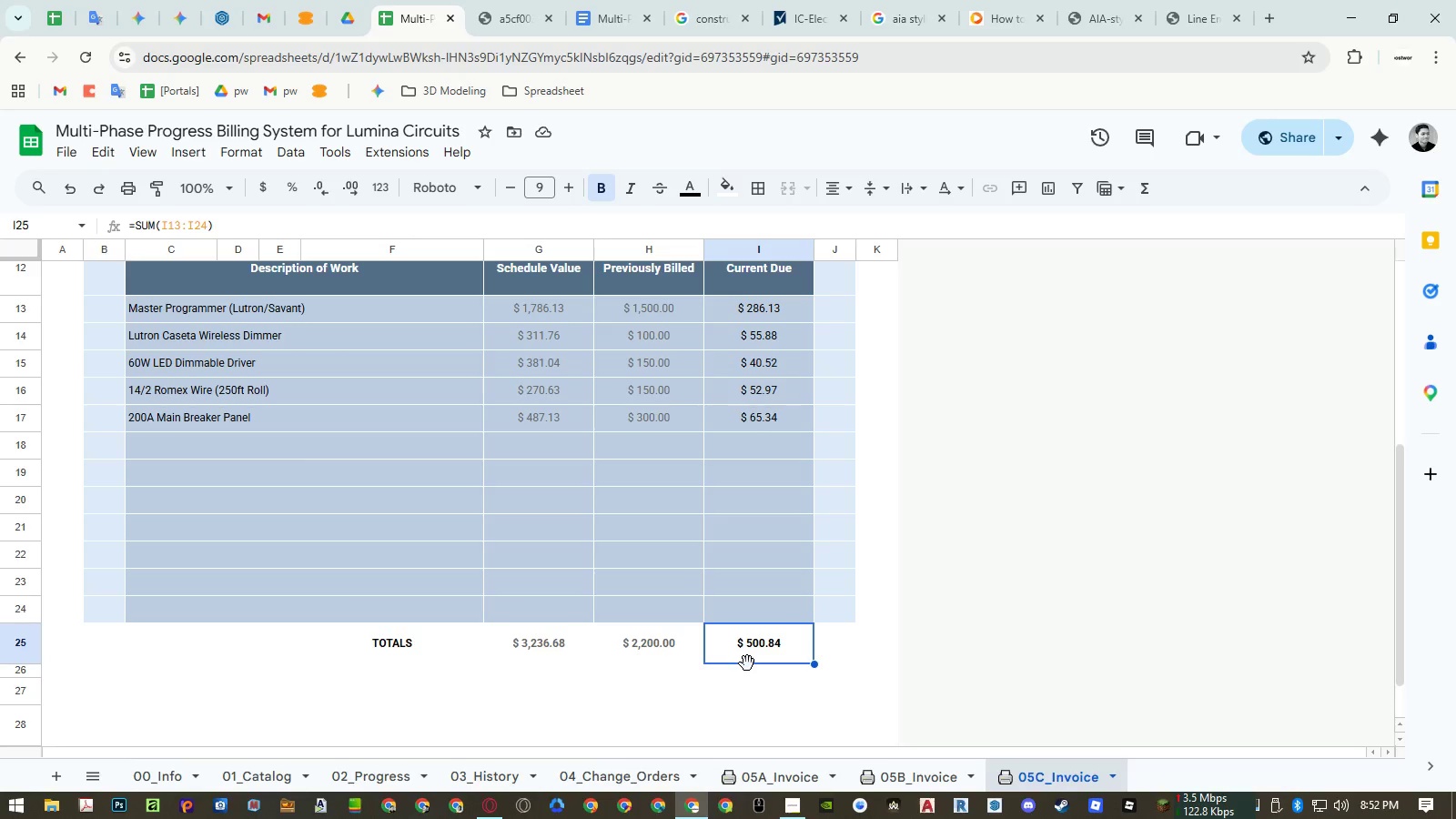 
wait(8.12)
 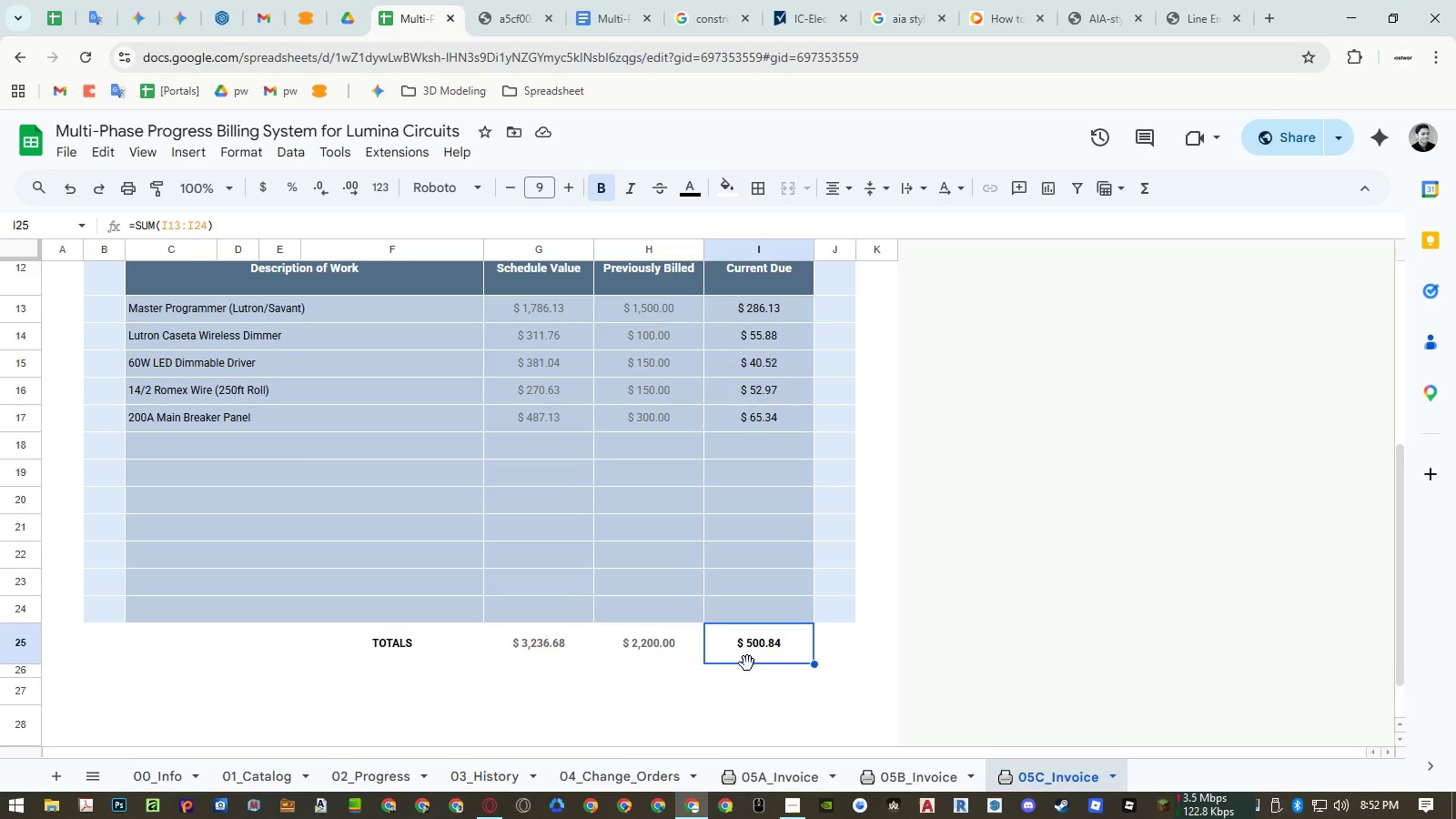 
left_click([403, 568])
 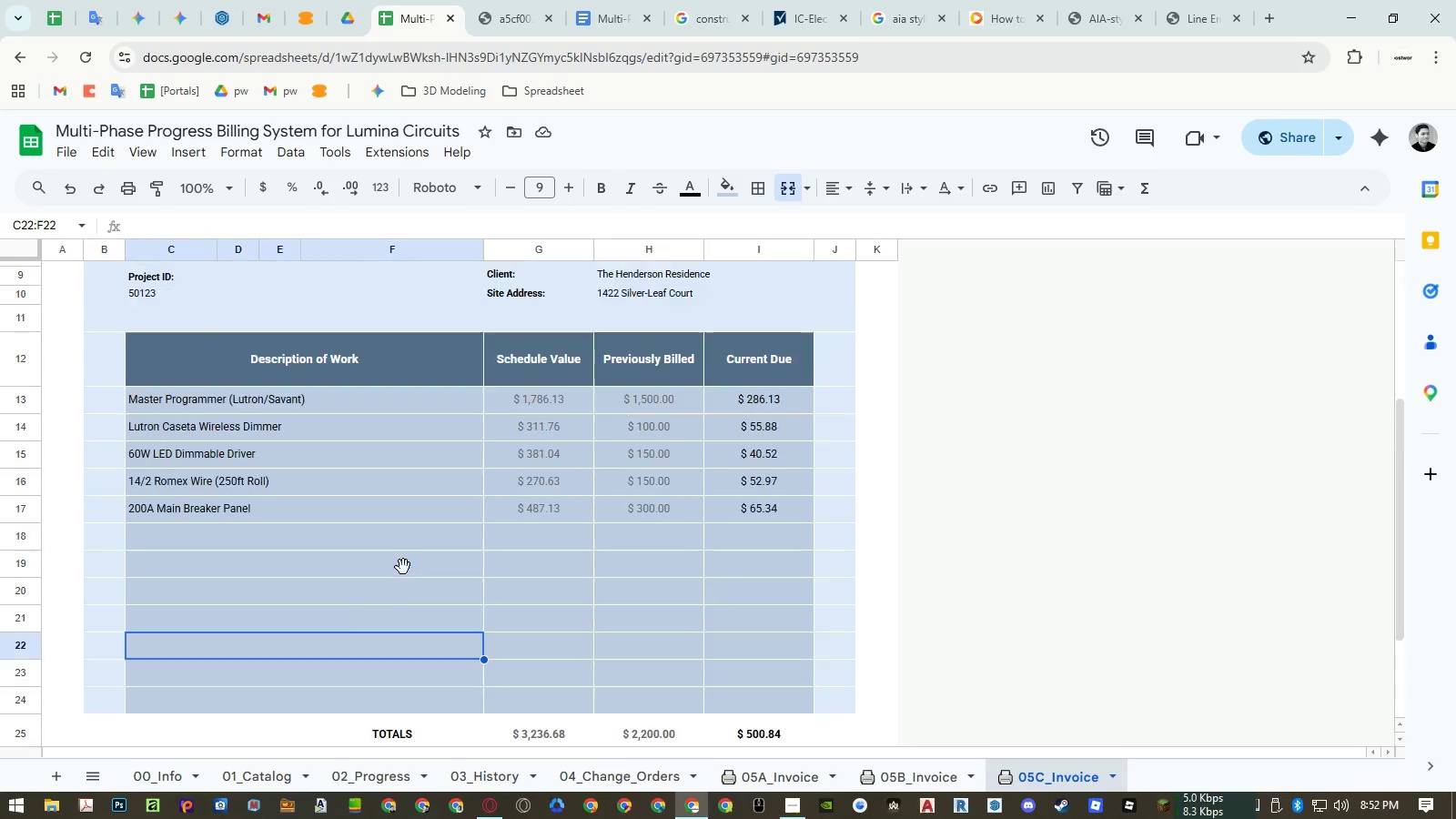 
scroll: coordinate [403, 567], scroll_direction: up, amount: 1.0
 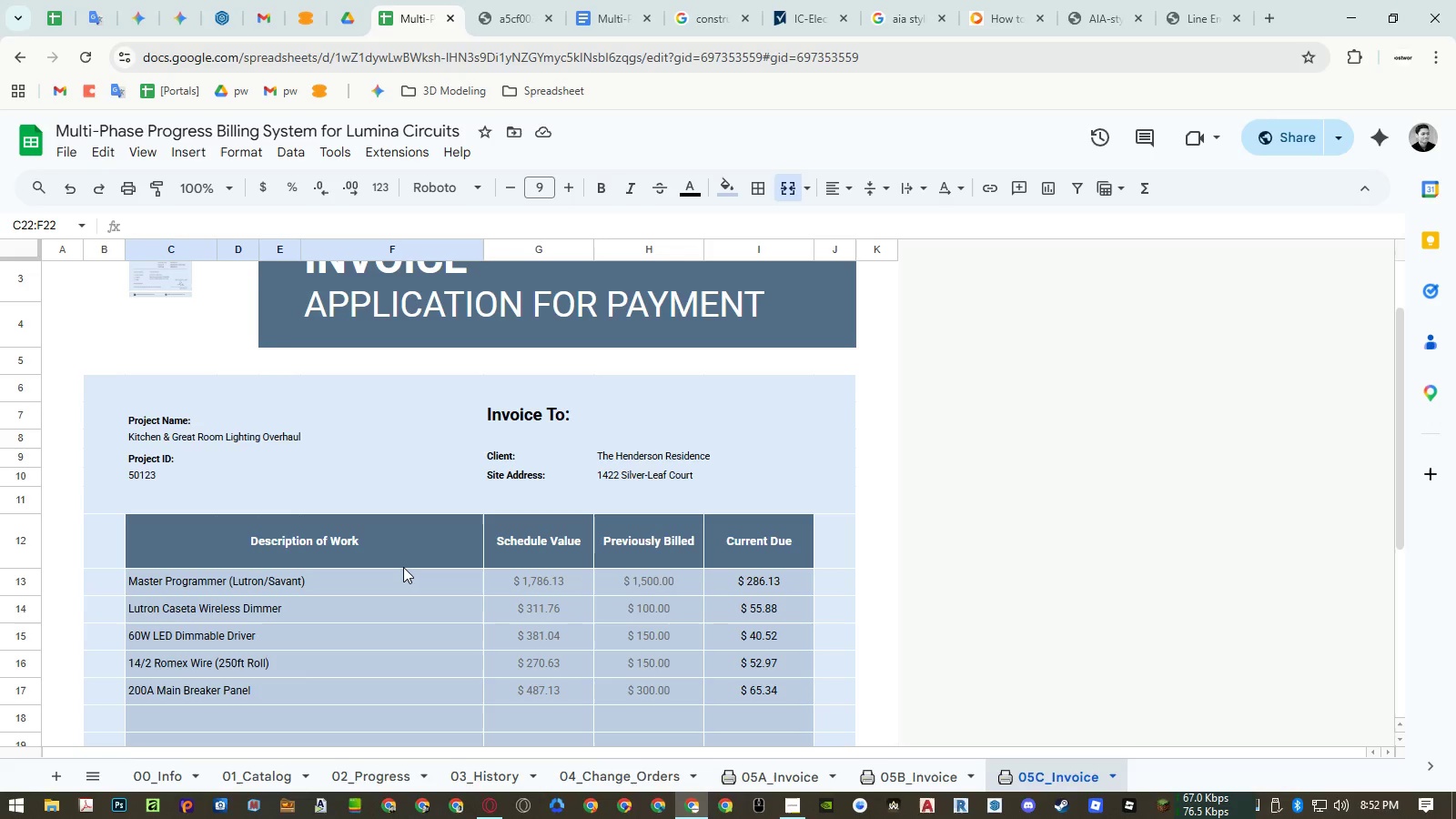 
wait(7.8)
 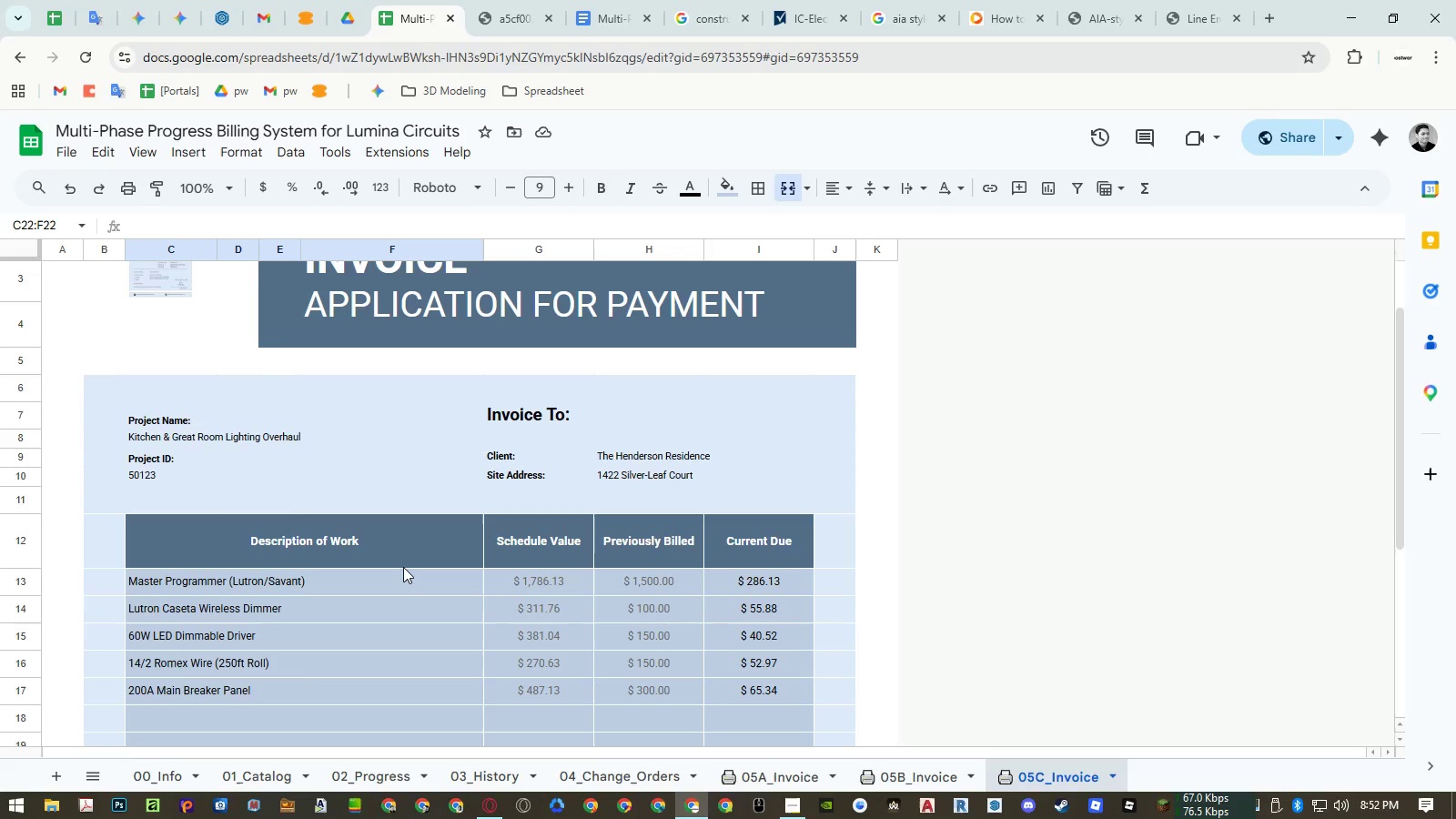 
left_click([490, 17])
 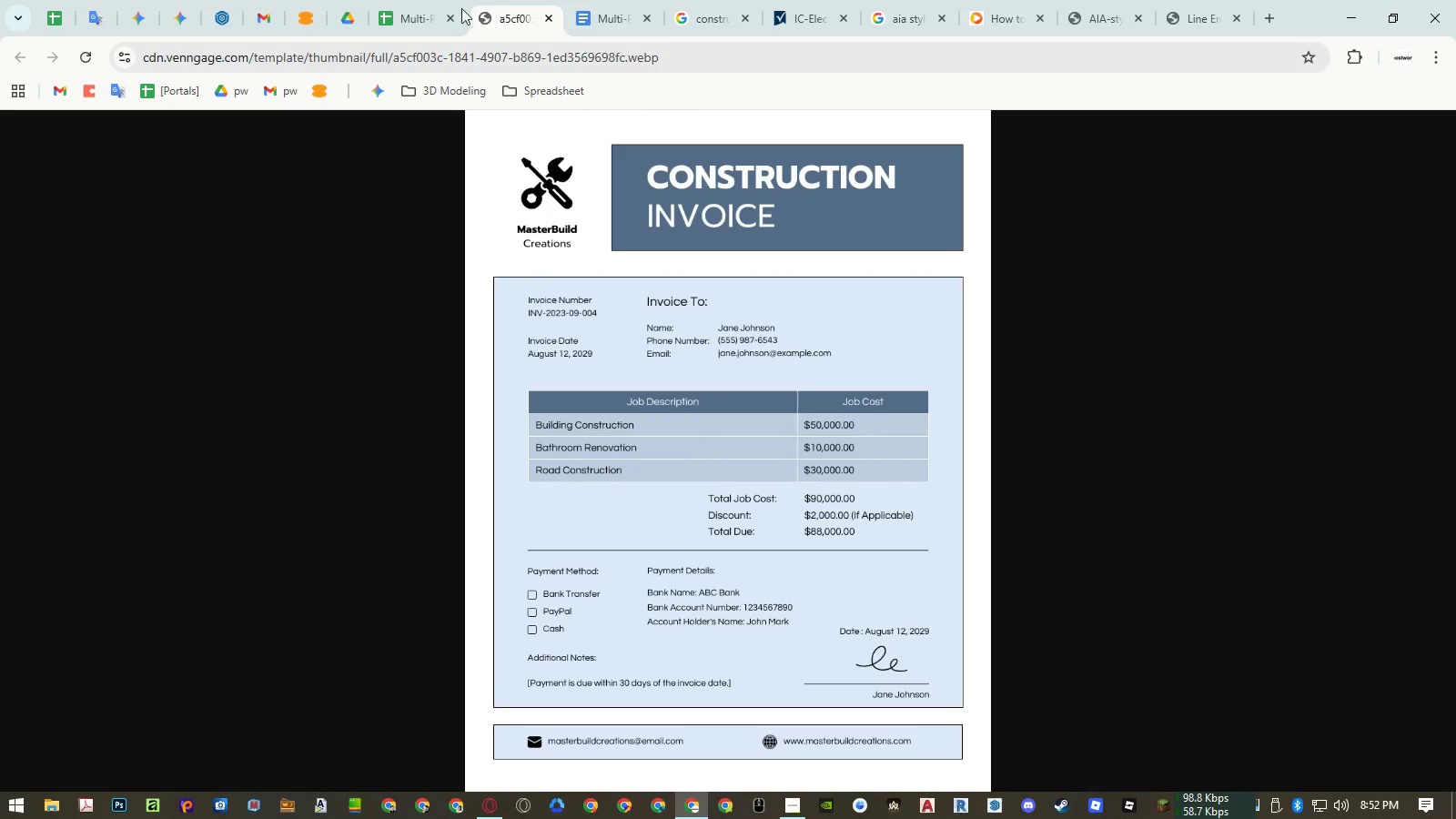 
left_click([410, 5])
 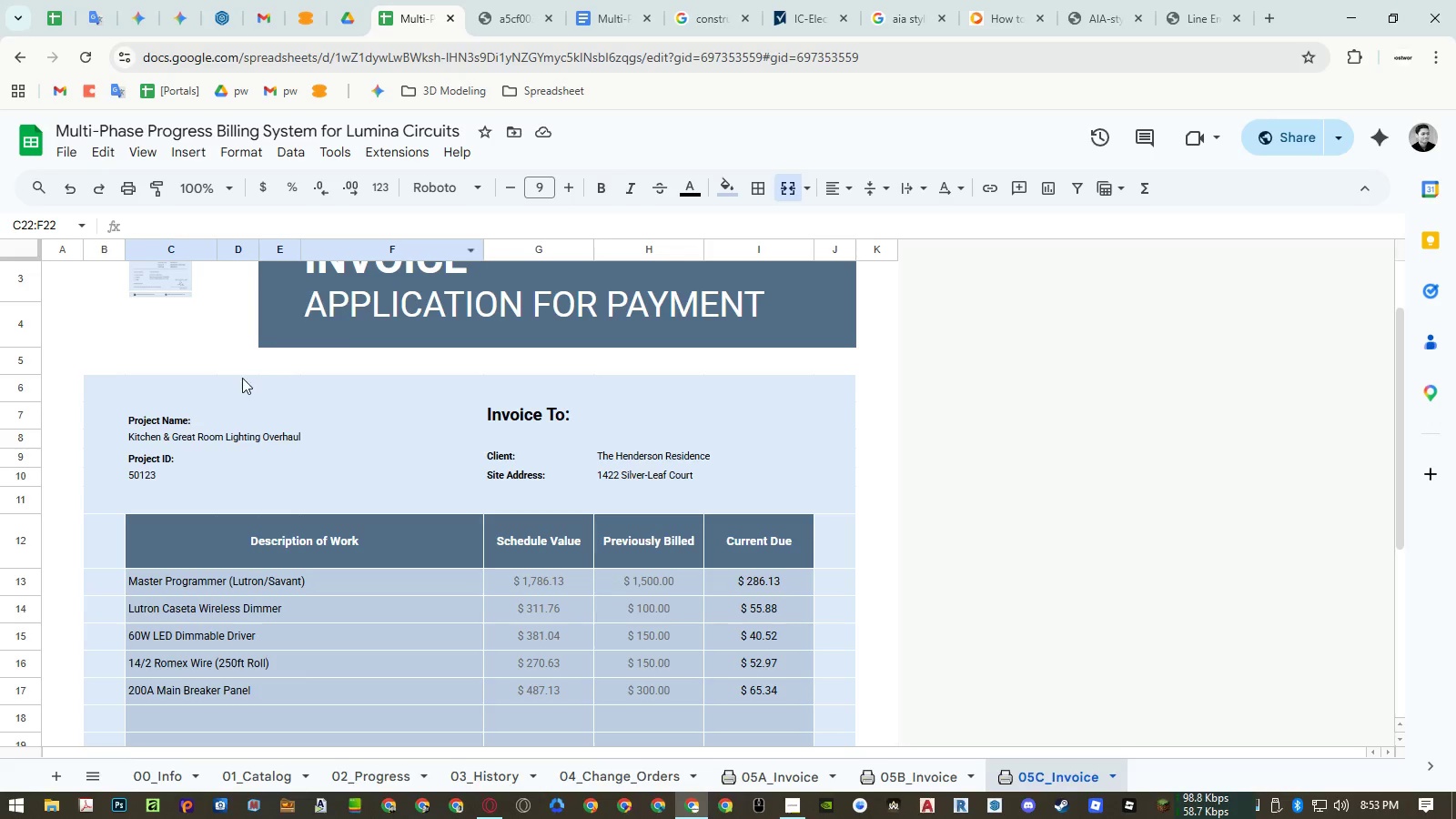 
scroll: coordinate [228, 396], scroll_direction: down, amount: 2.0
 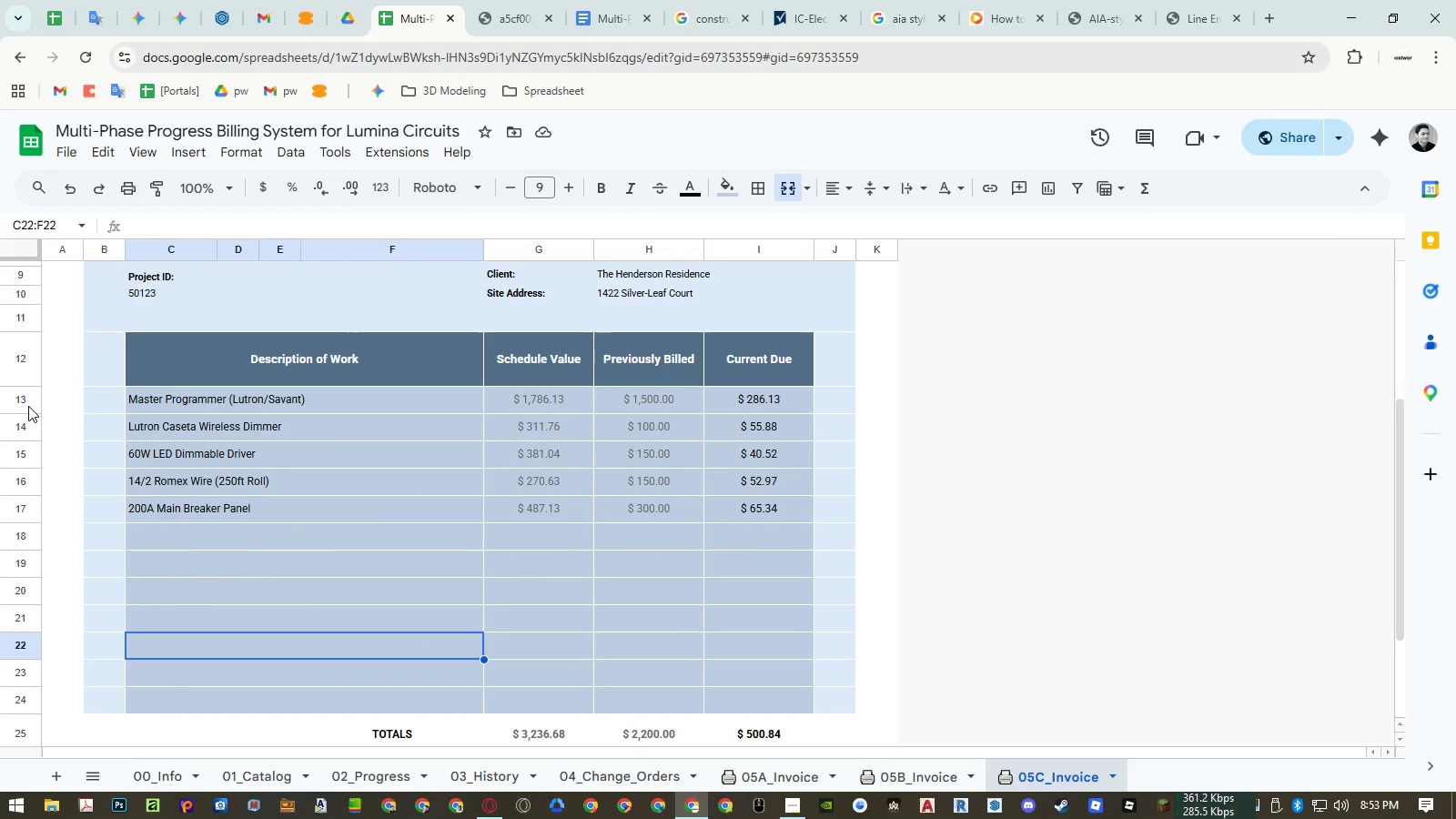 
left_click_drag(start_coordinate=[28, 406], to_coordinate=[18, 696])
 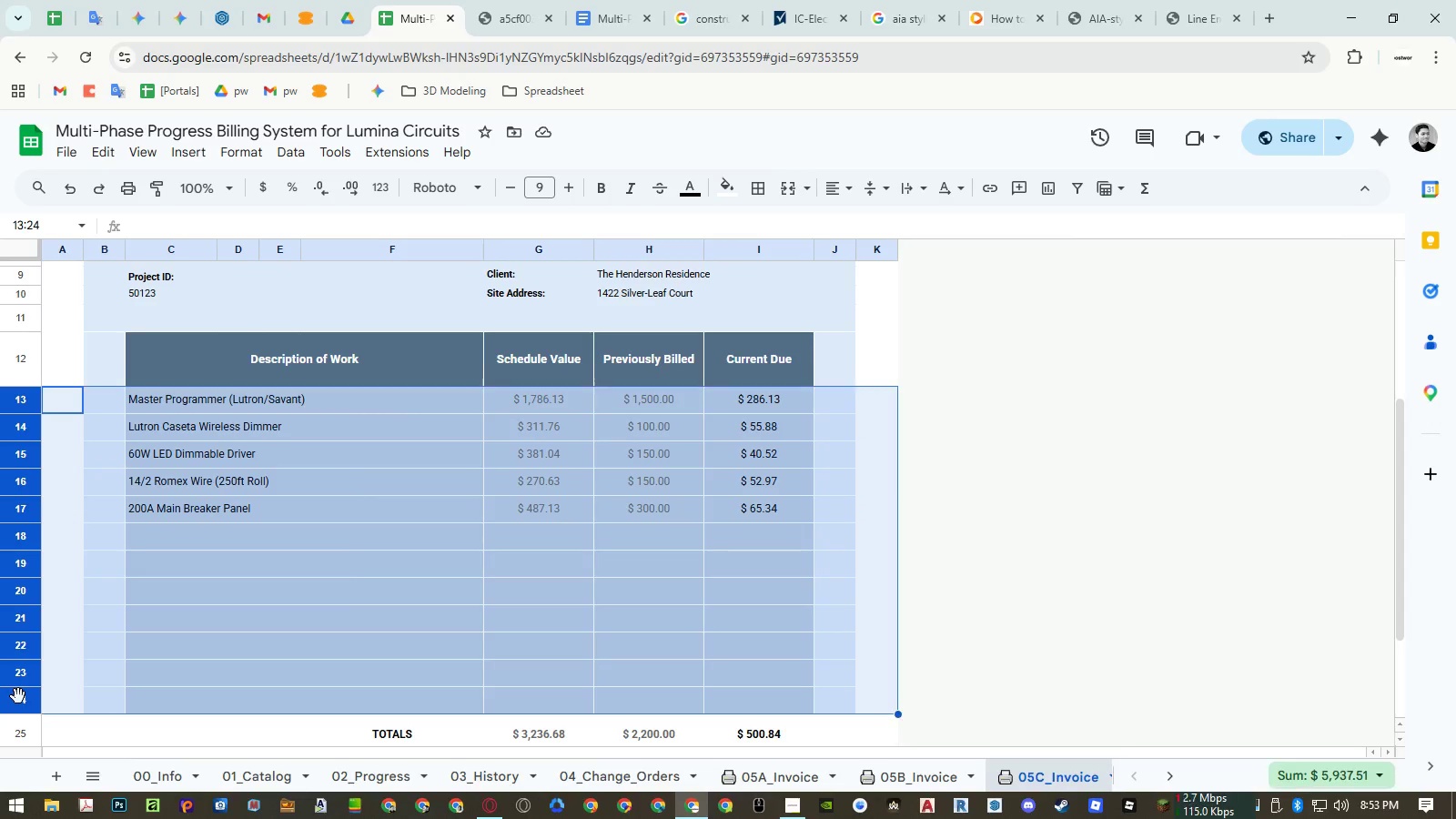 
right_click([18, 696])
 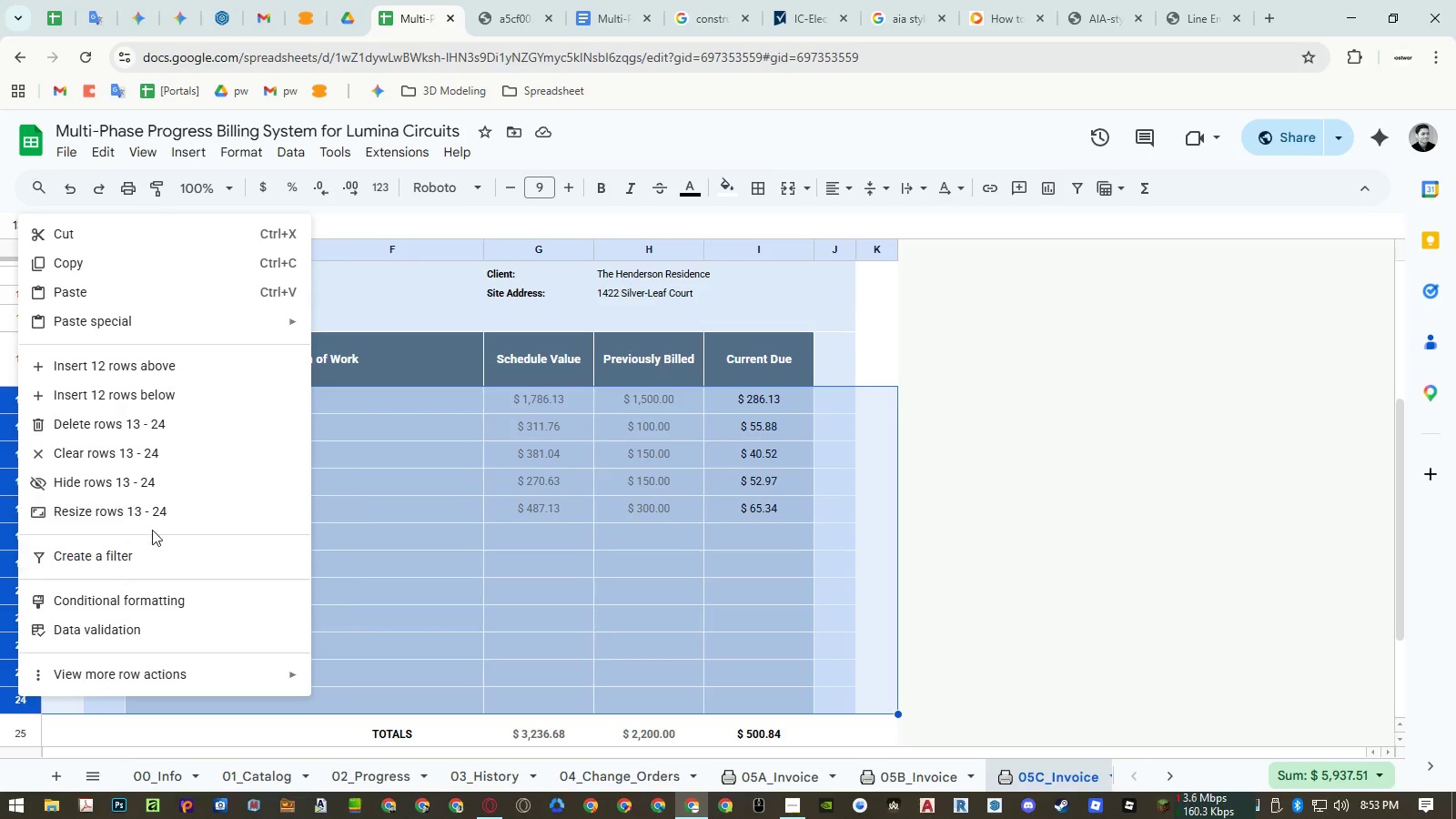 
left_click([155, 517])
 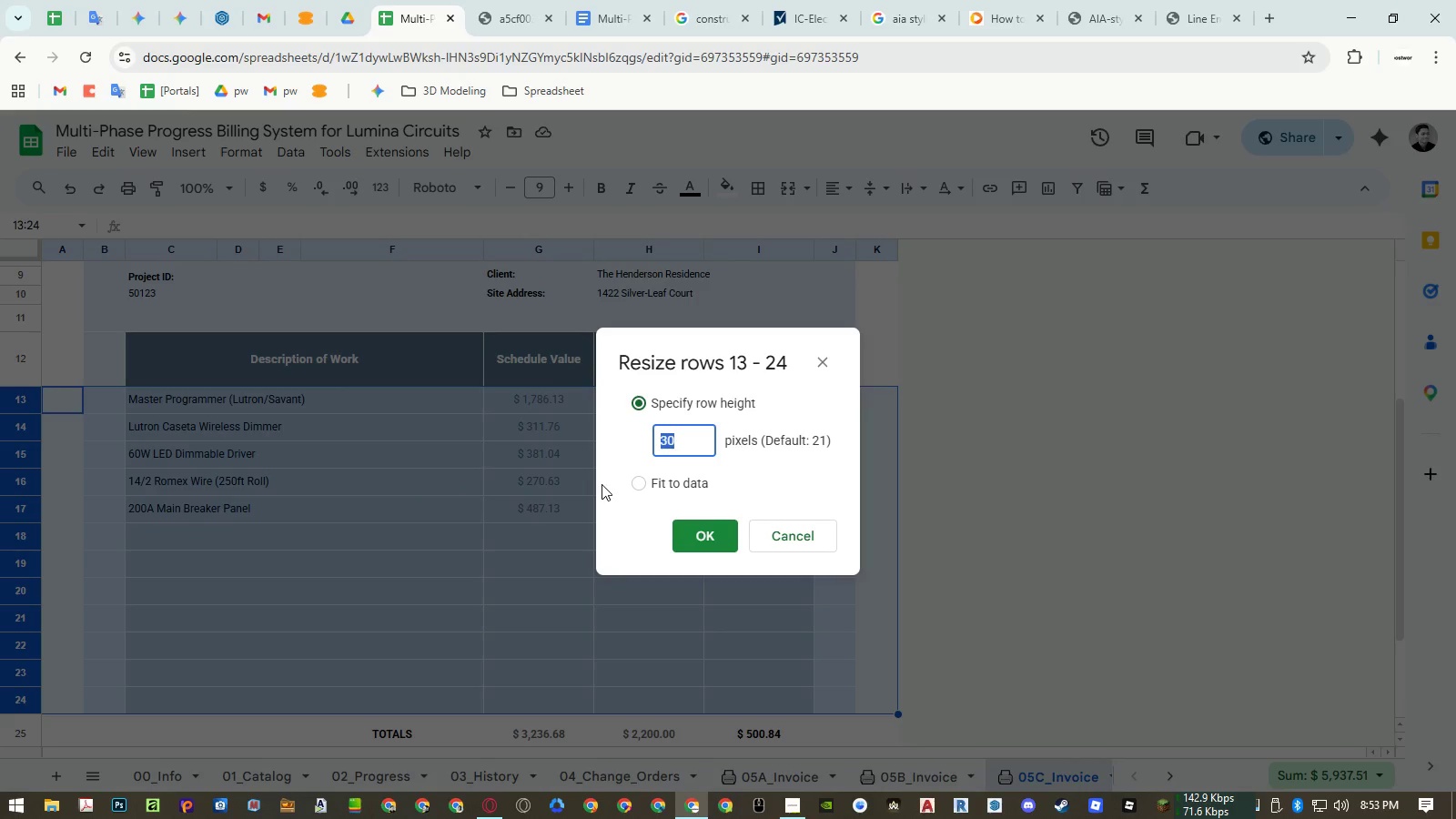 
left_click([784, 529])
 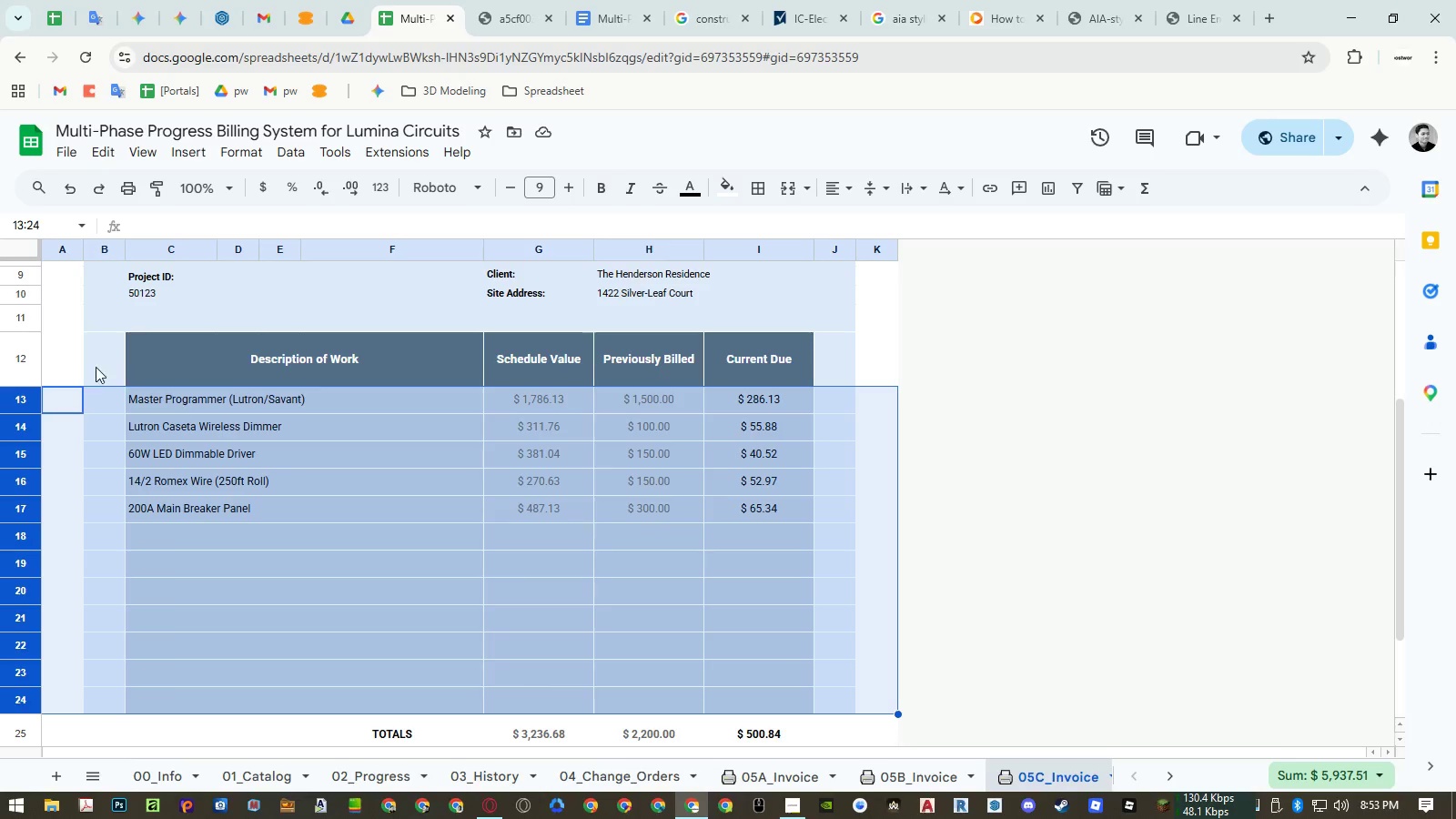 
right_click([25, 367])
 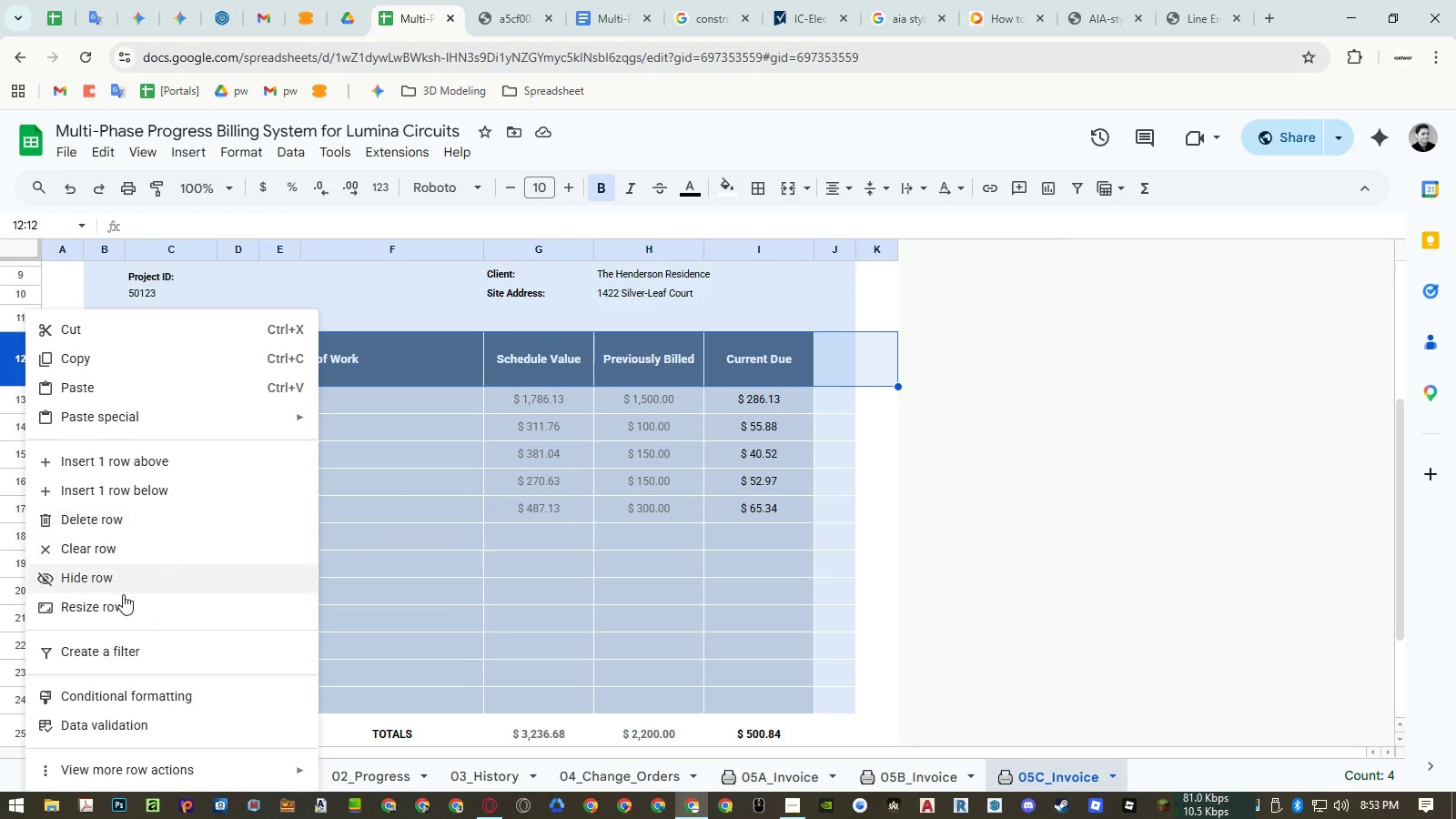 
left_click([124, 600])
 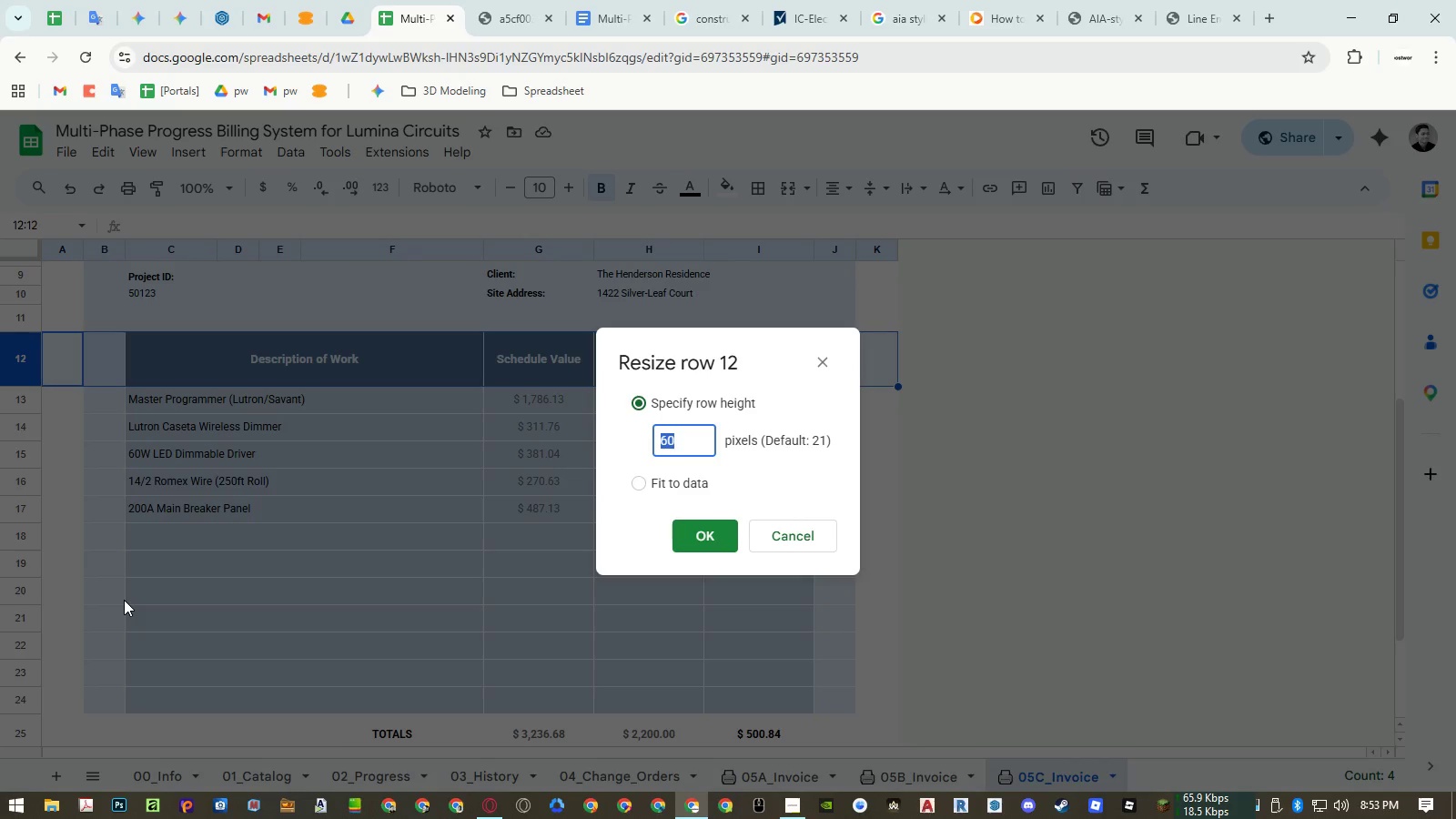 
key(Numpad4)
 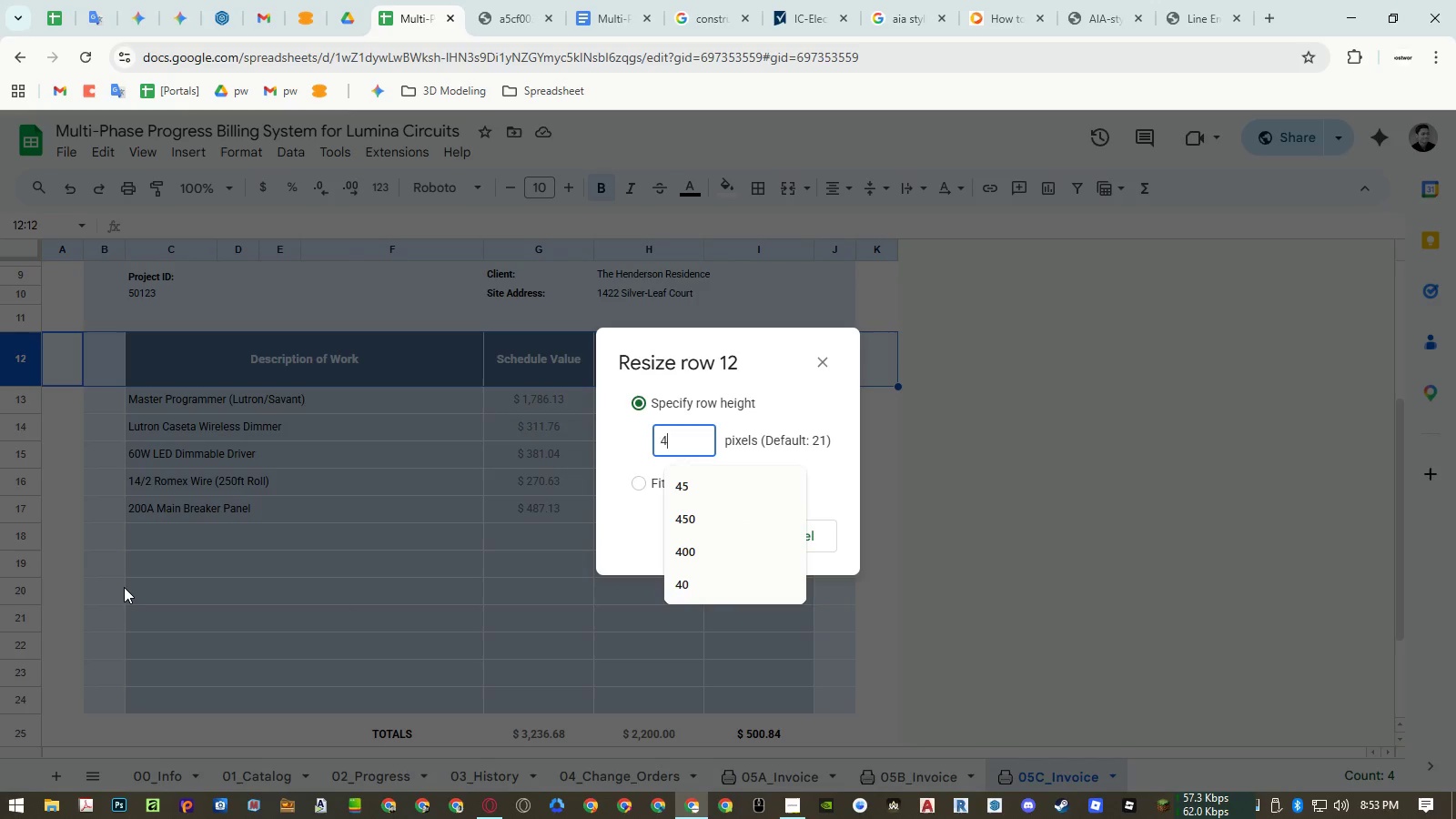 
key(Numpad5)
 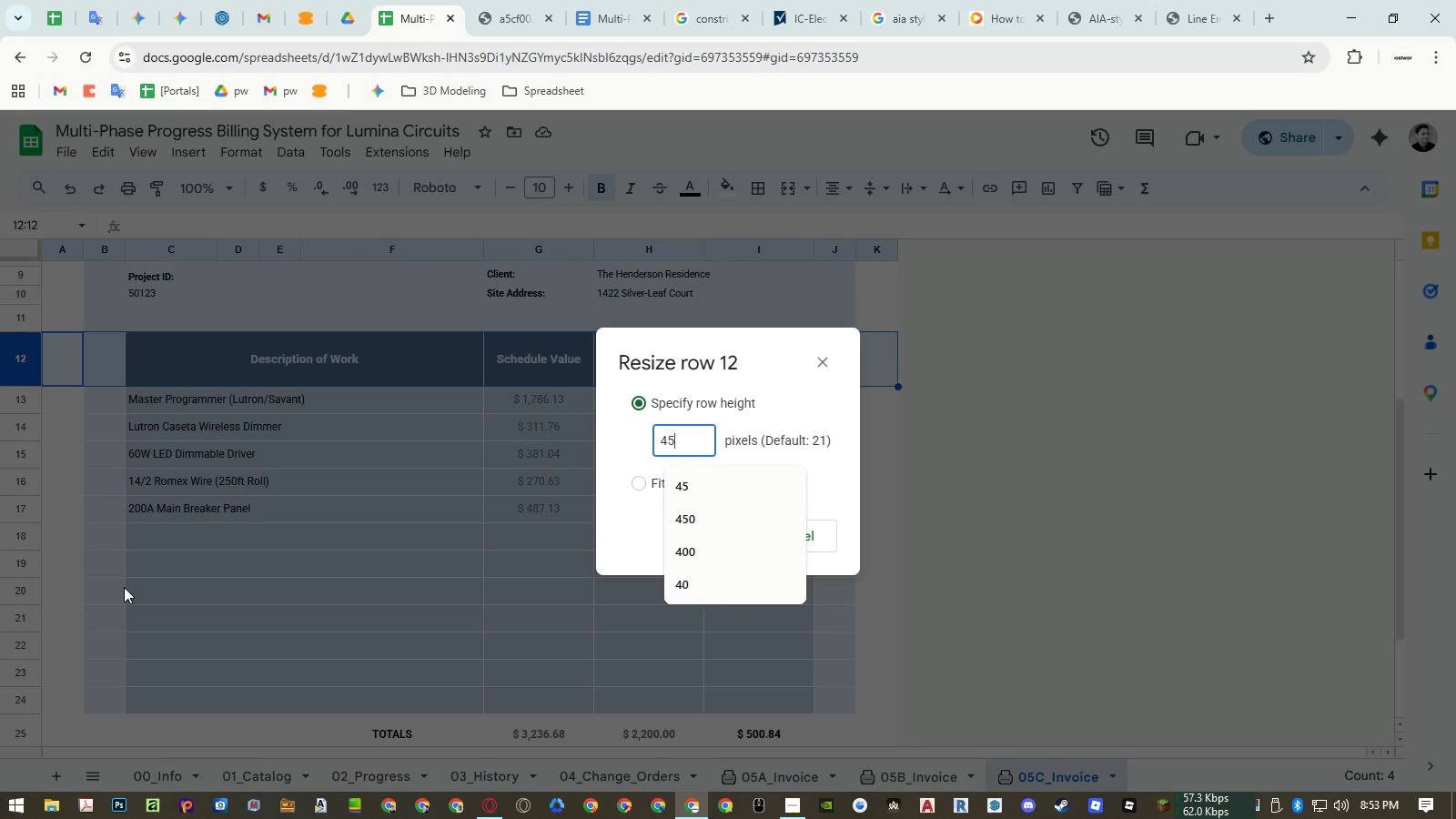 
key(NumpadEnter)
 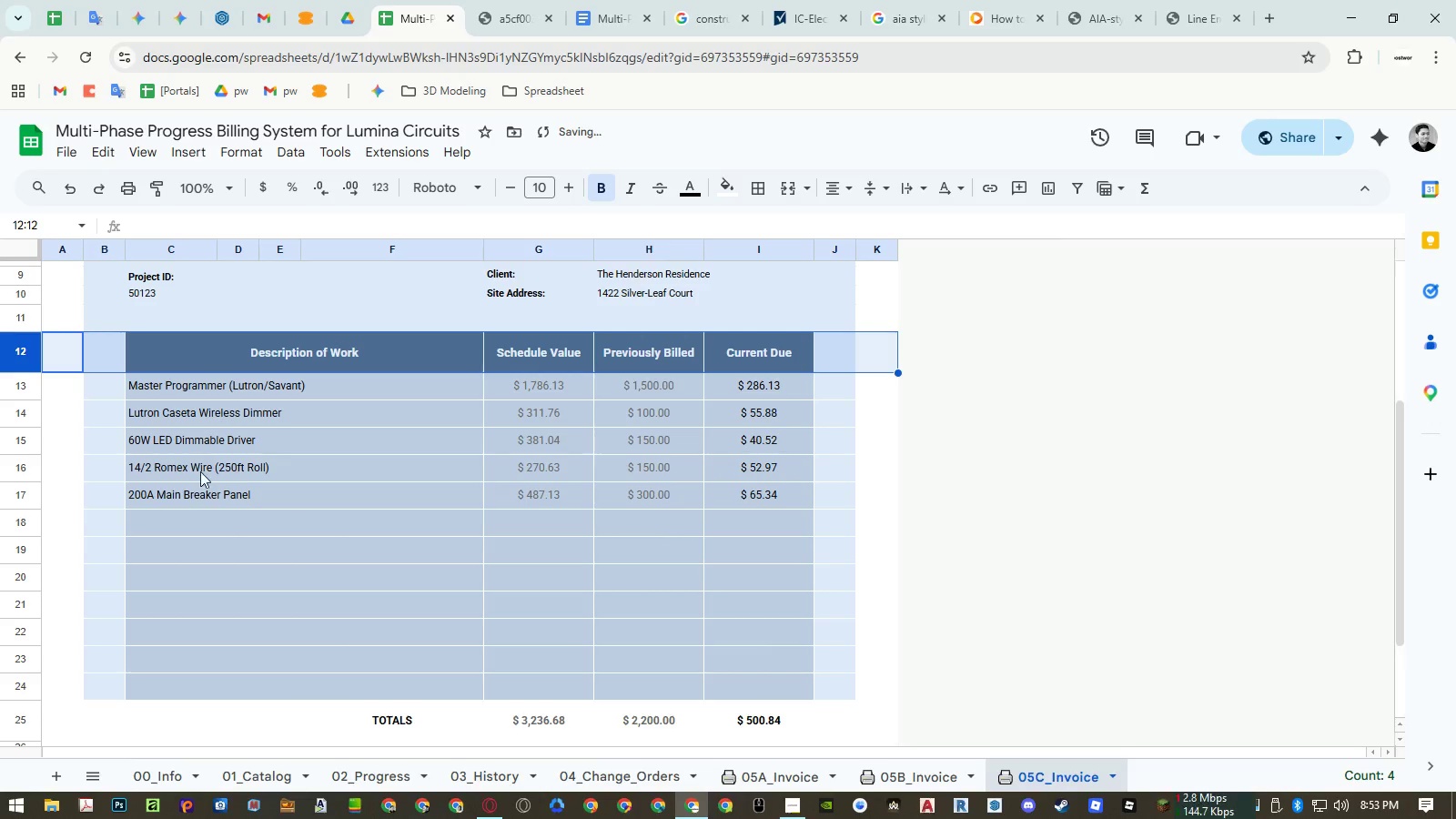 
left_click([345, 467])
 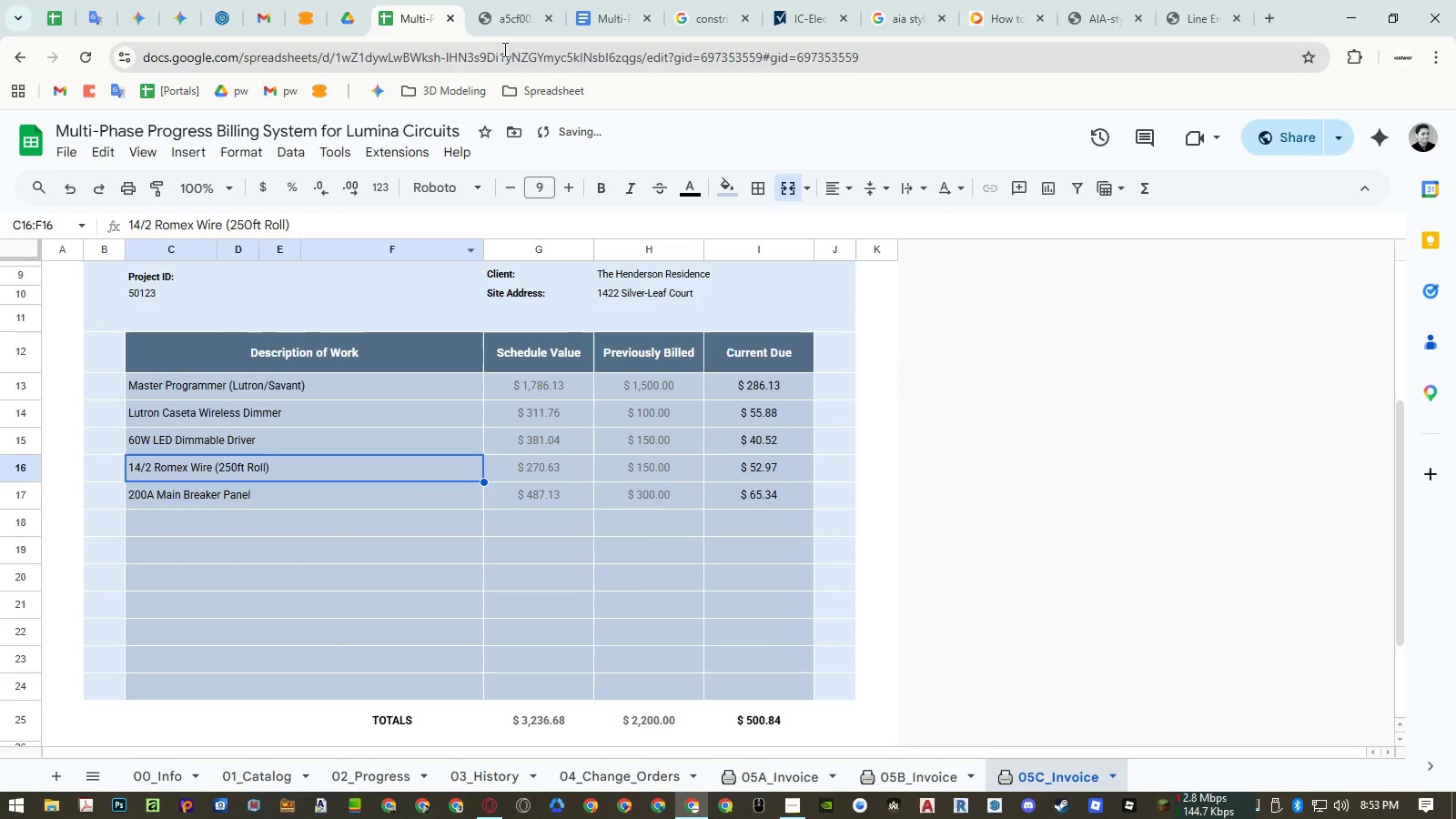 
left_click([509, 21])
 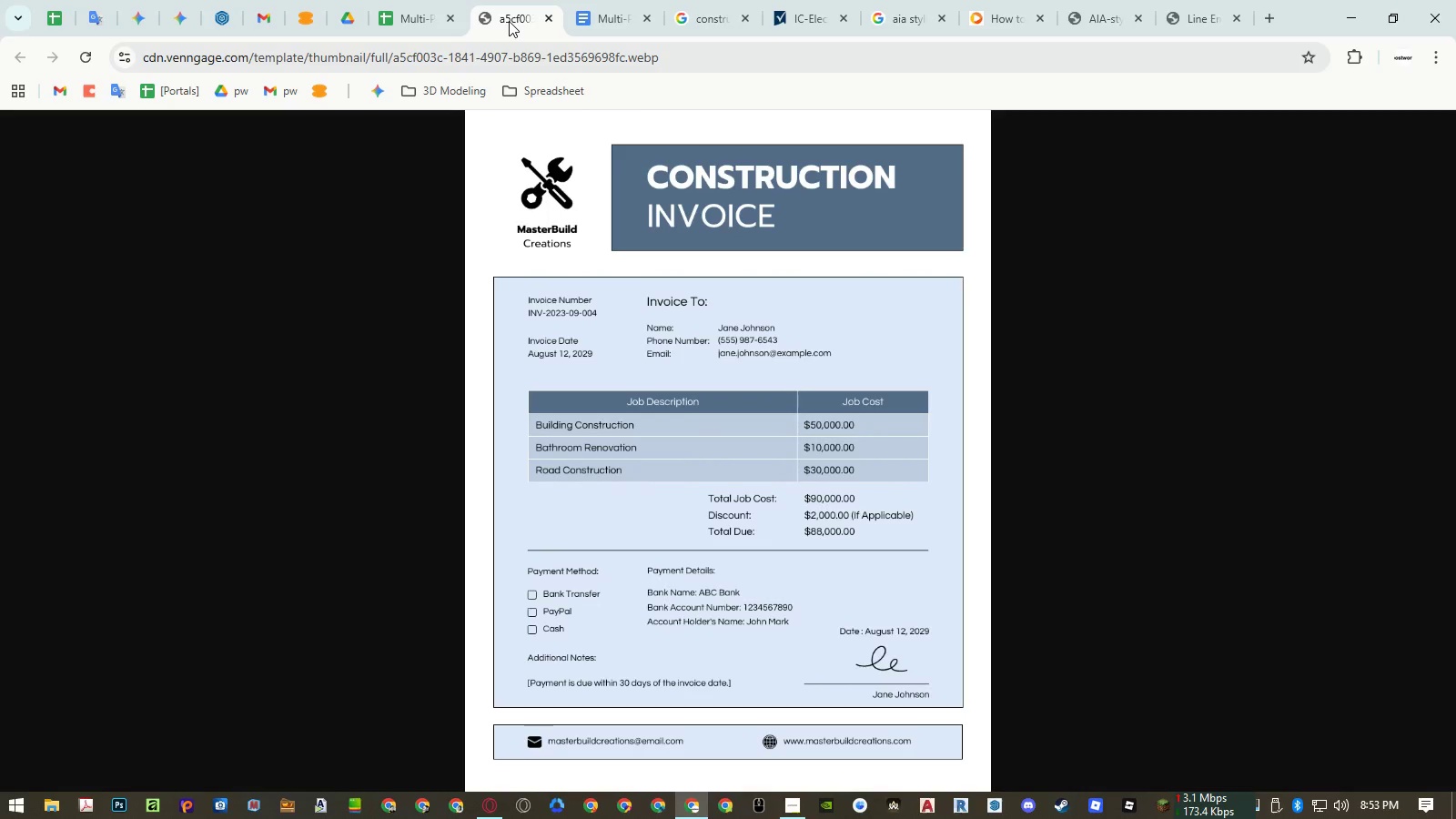 
left_click([413, 16])
 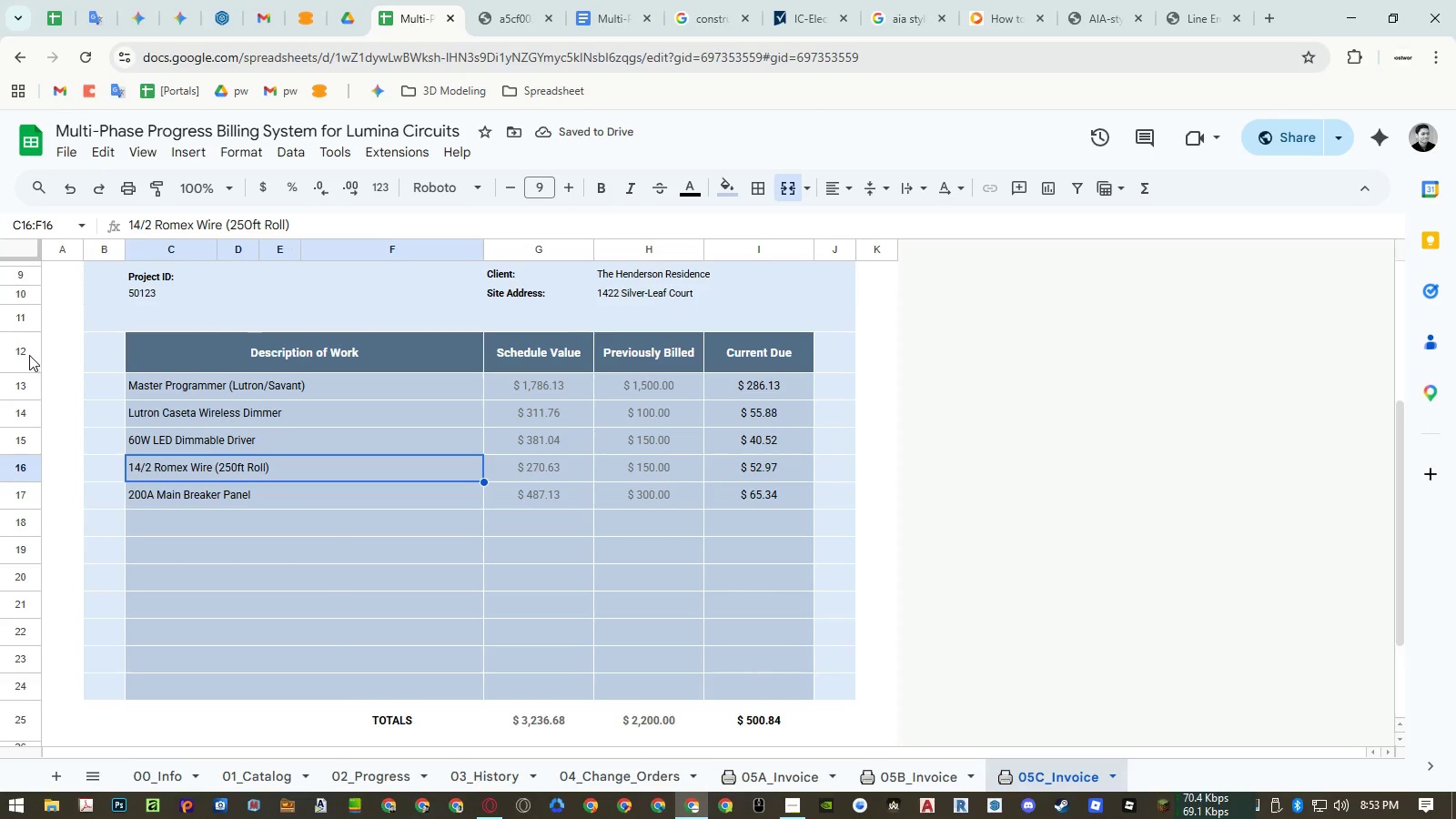 
left_click_drag(start_coordinate=[29, 355], to_coordinate=[30, 683])
 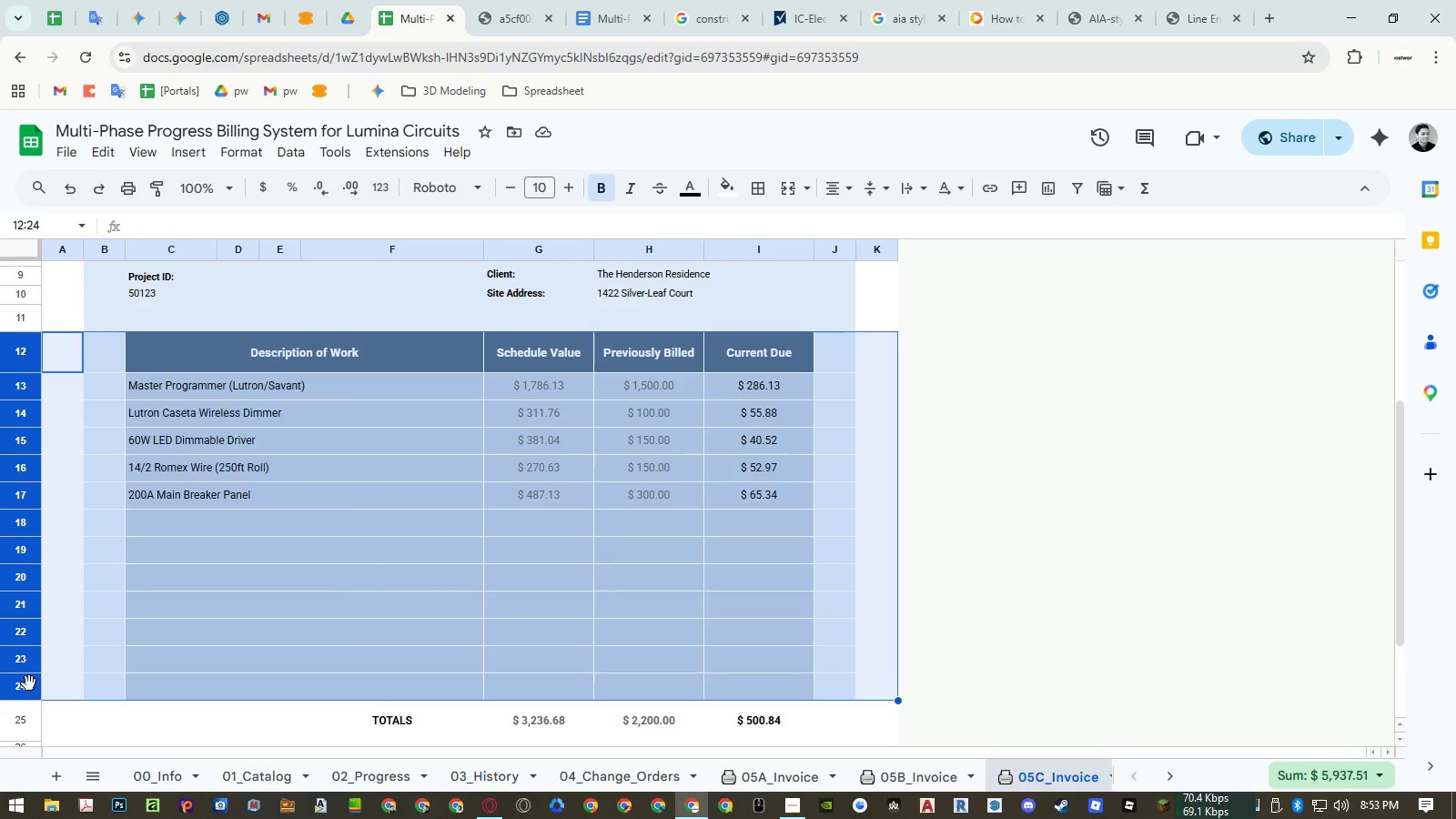 
right_click([29, 683])
 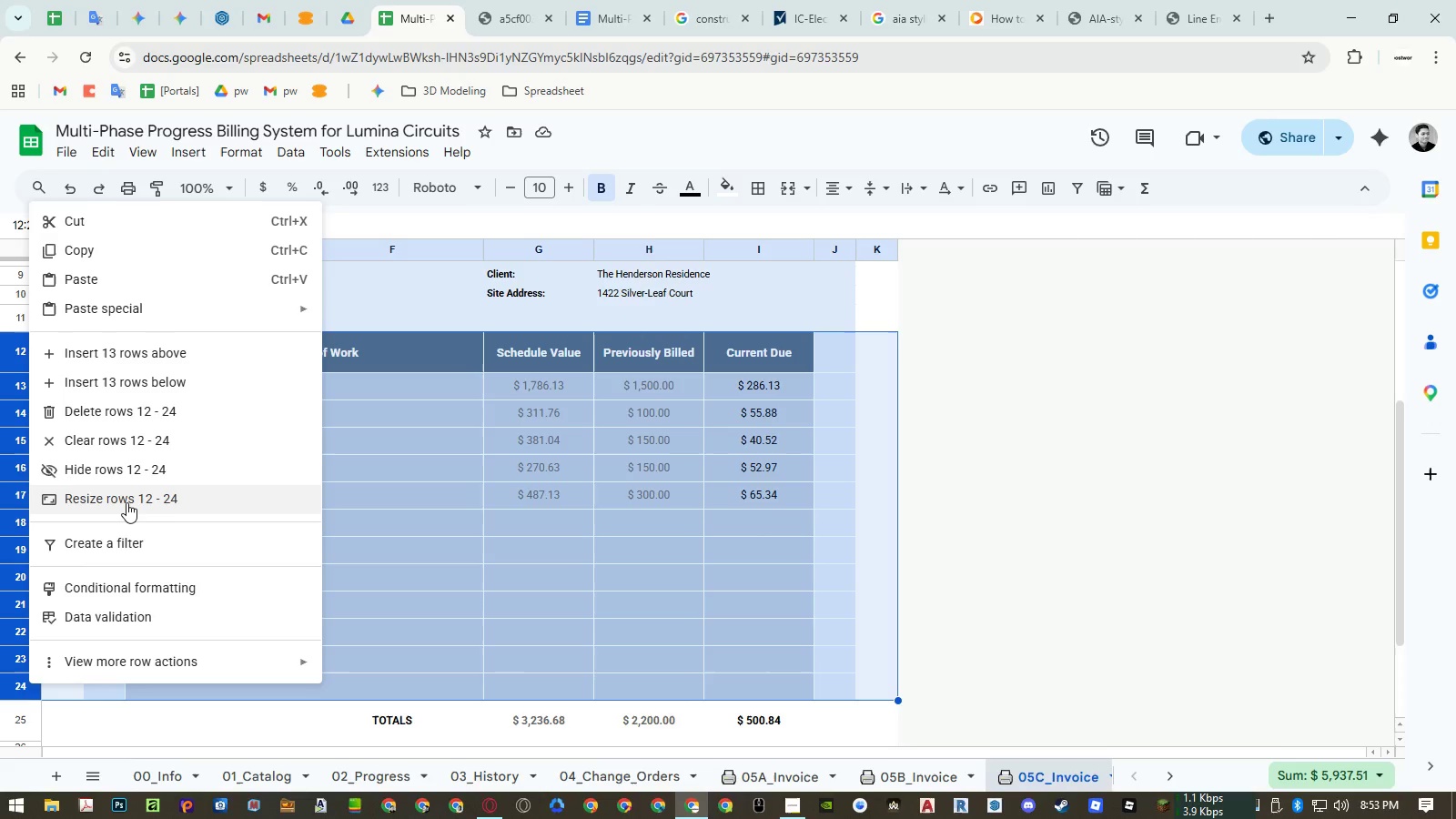 
left_click([127, 502])
 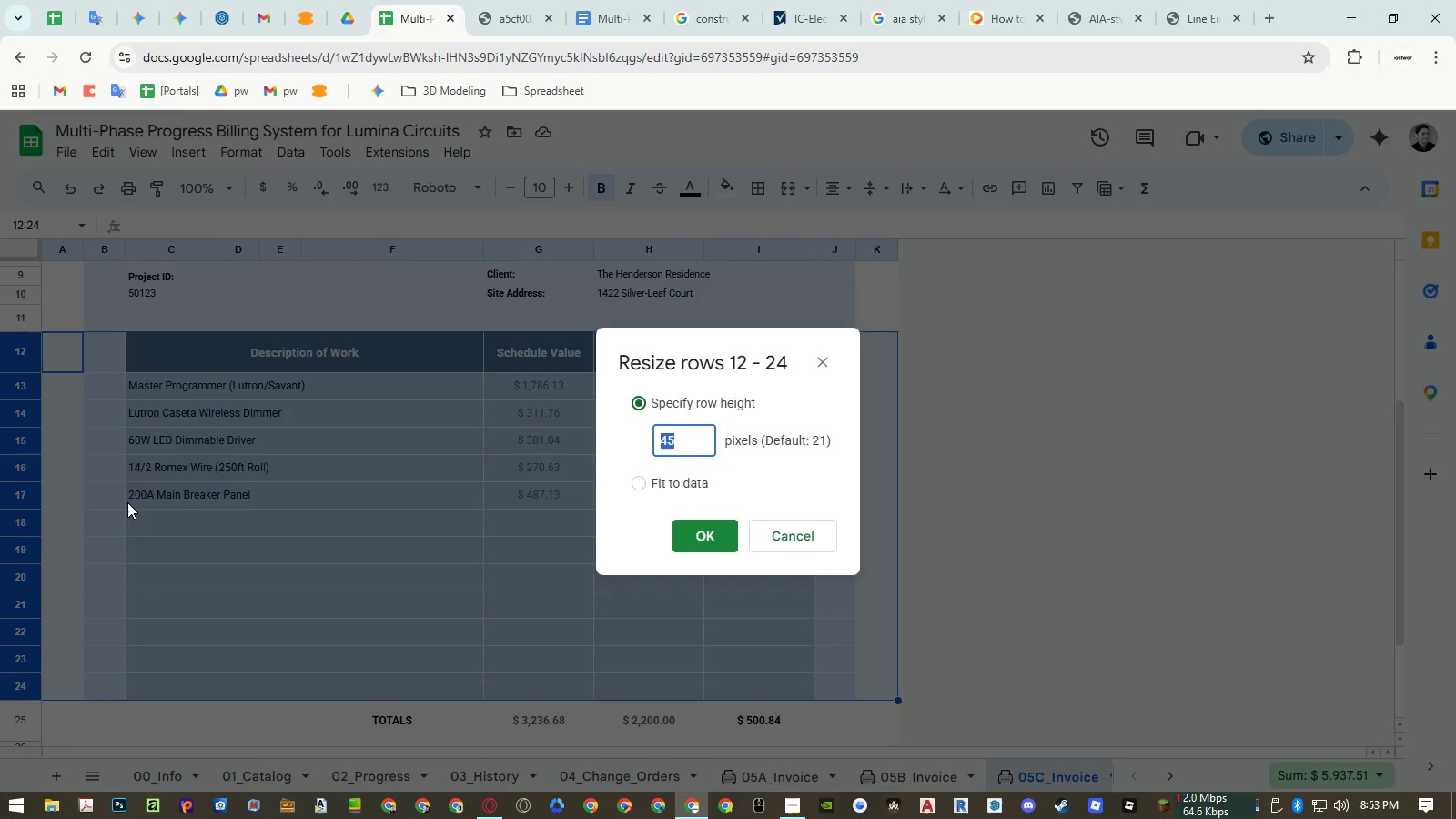 
key(Numpad2)
 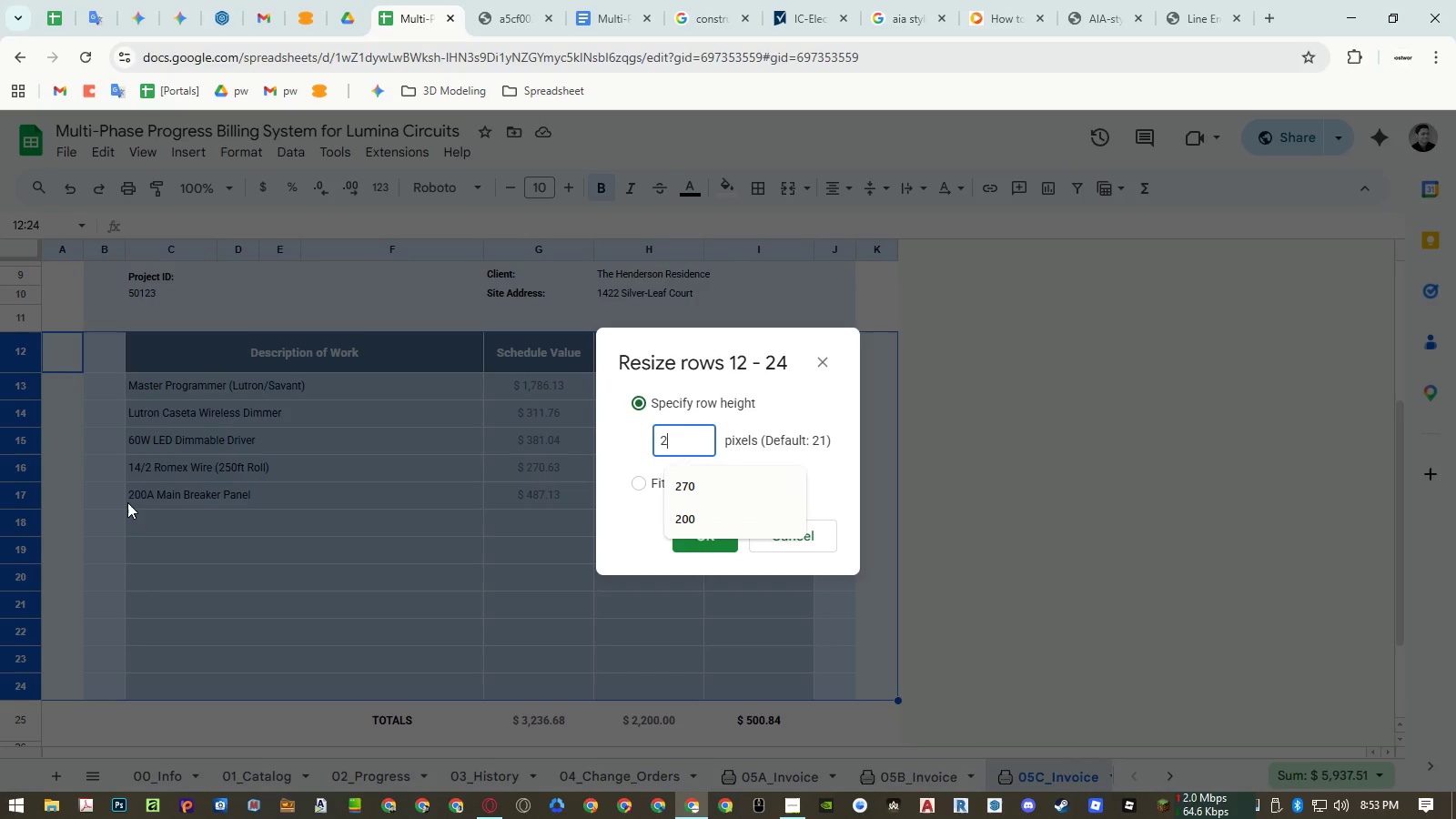 
key(Numpad0)
 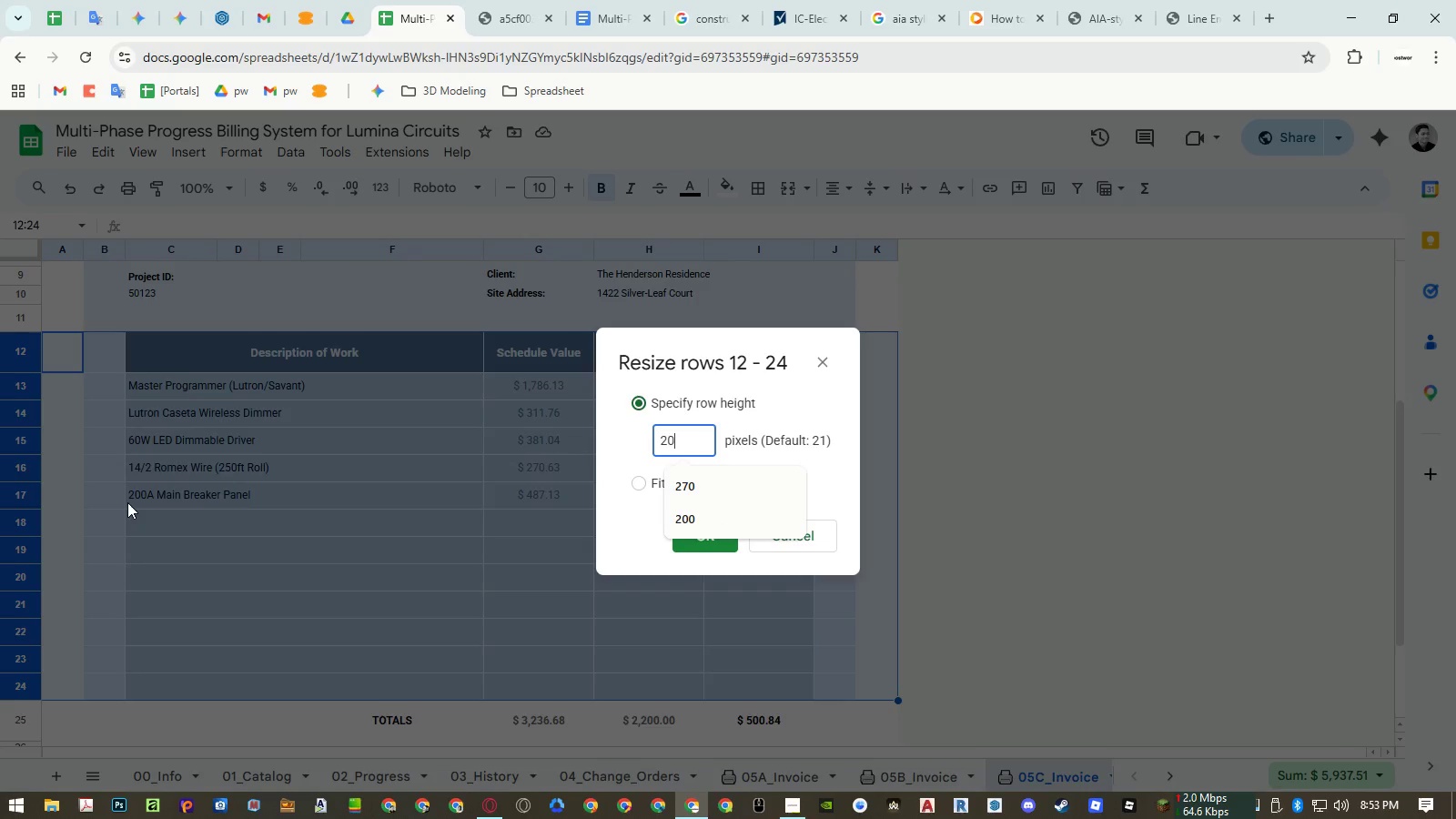 
key(NumpadEnter)
 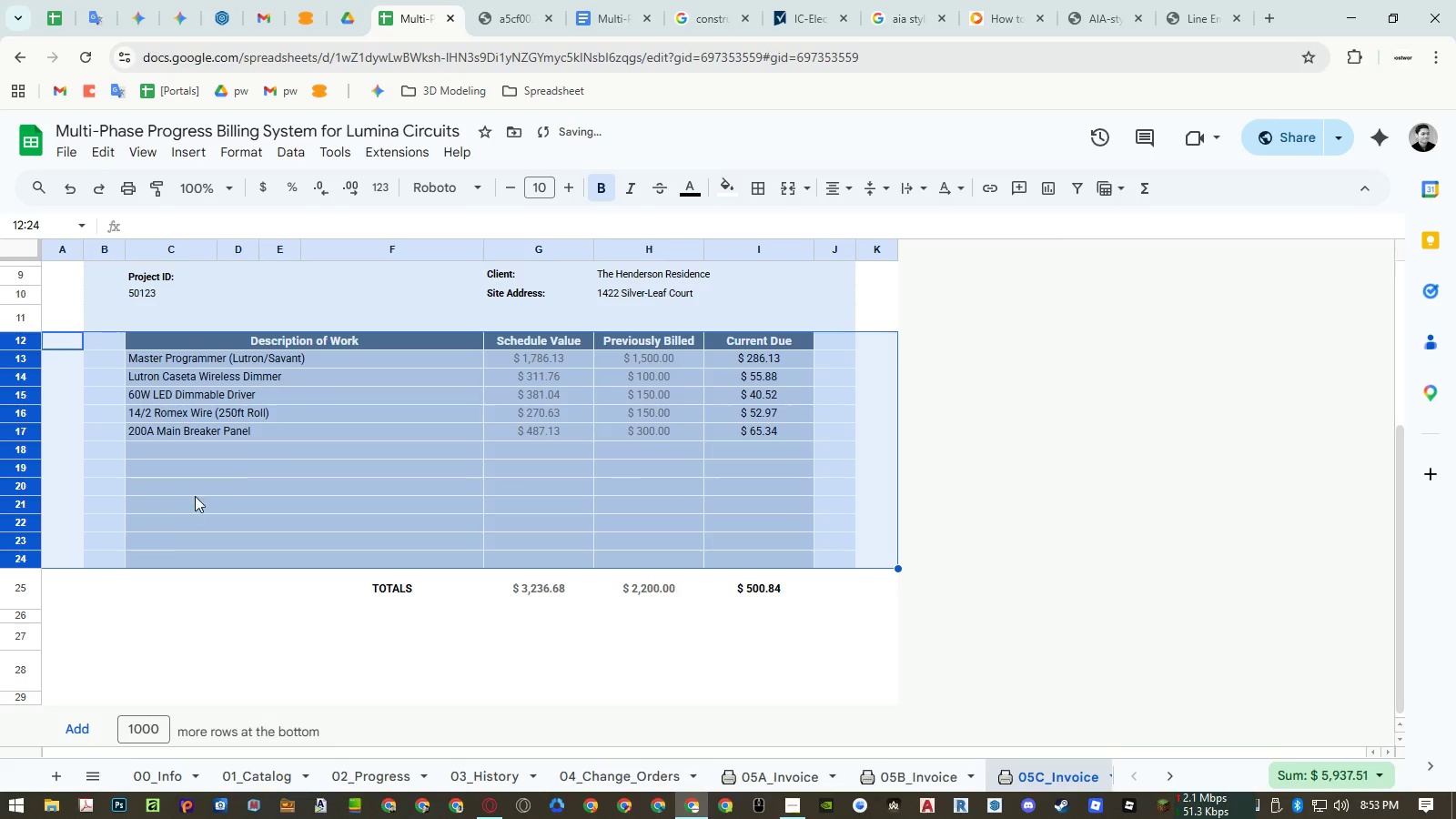 
left_click([298, 483])
 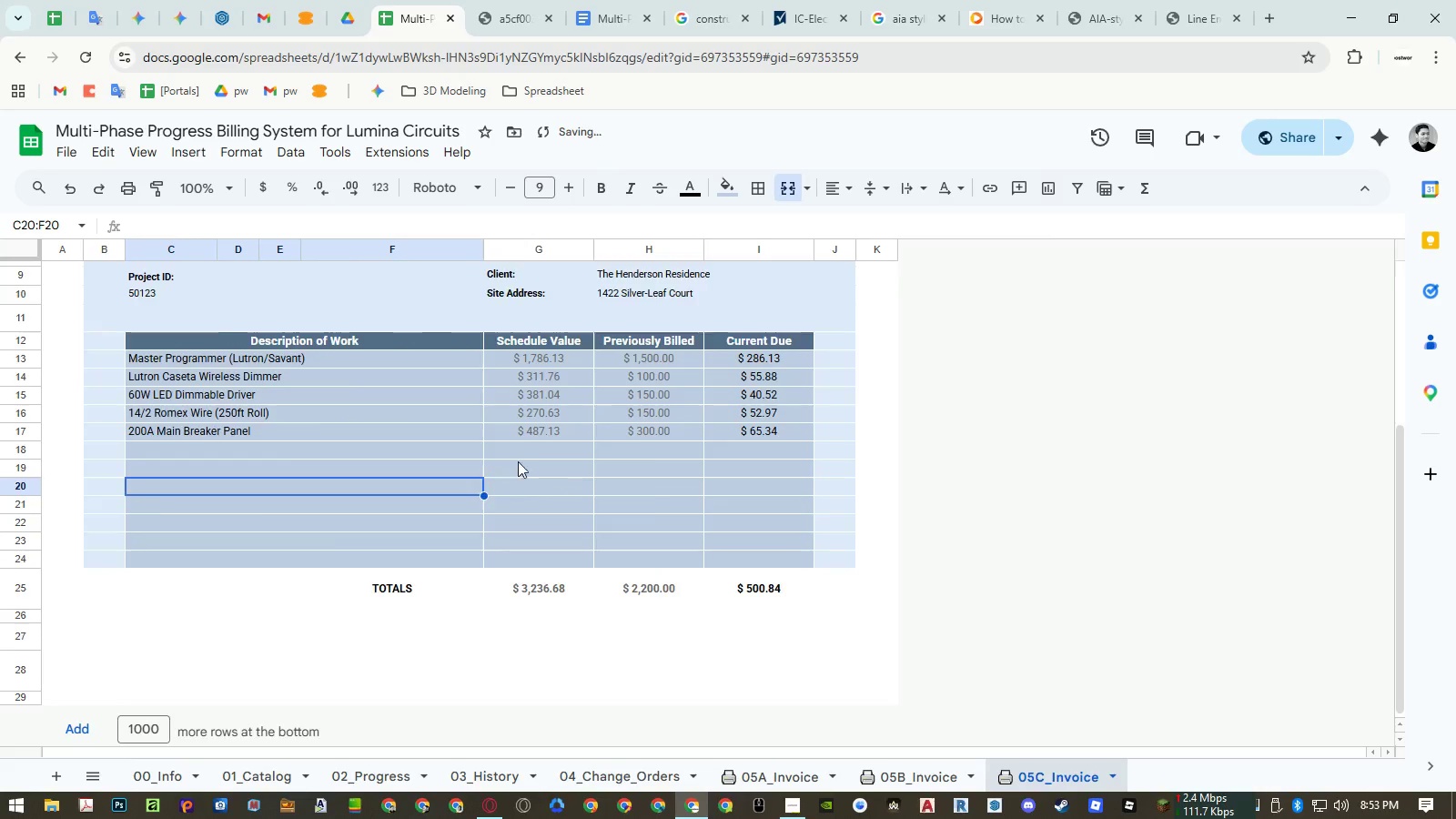 
scroll: coordinate [527, 459], scroll_direction: up, amount: 2.0
 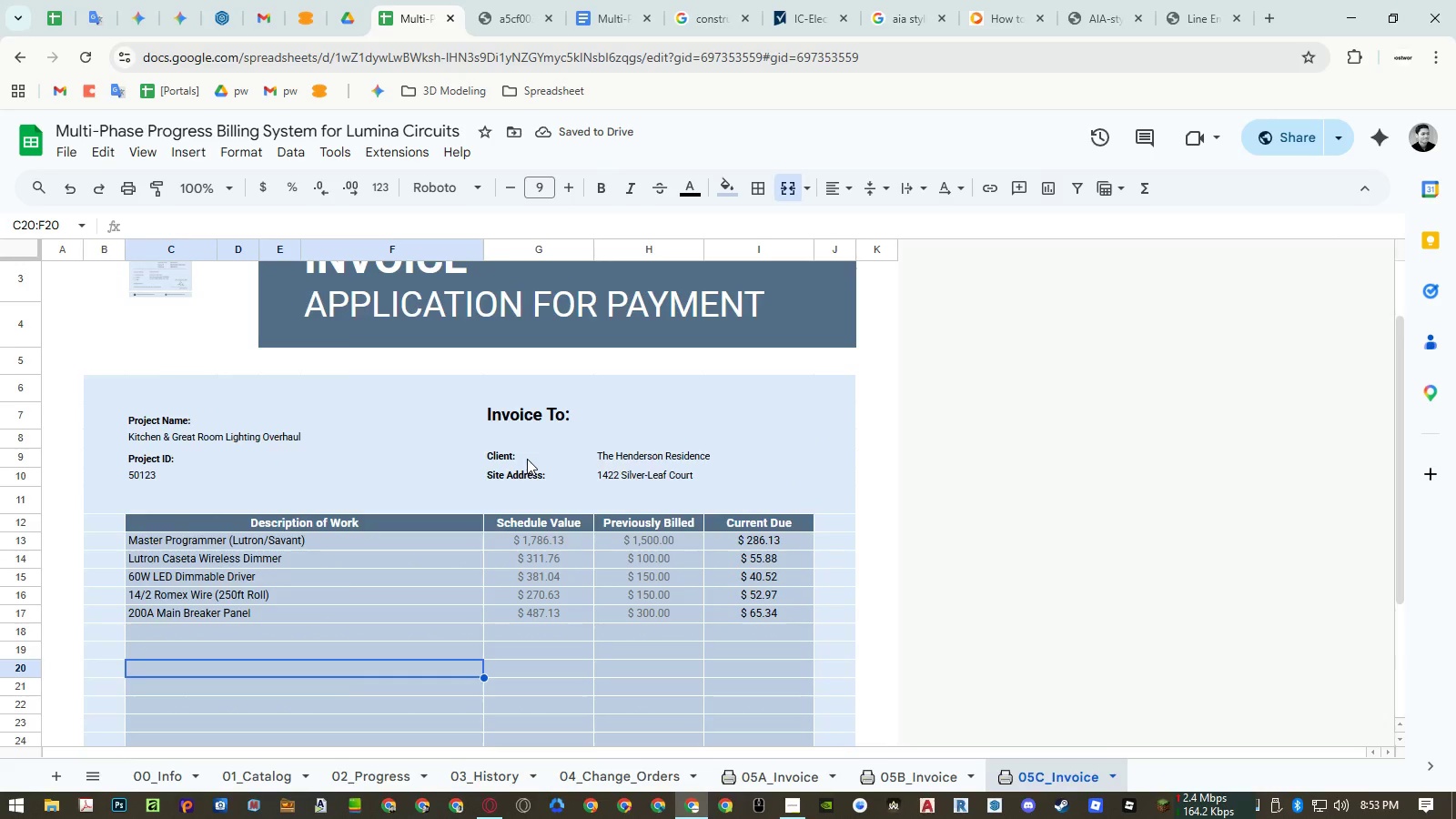 
scroll: coordinate [527, 459], scroll_direction: down, amount: 1.0
 